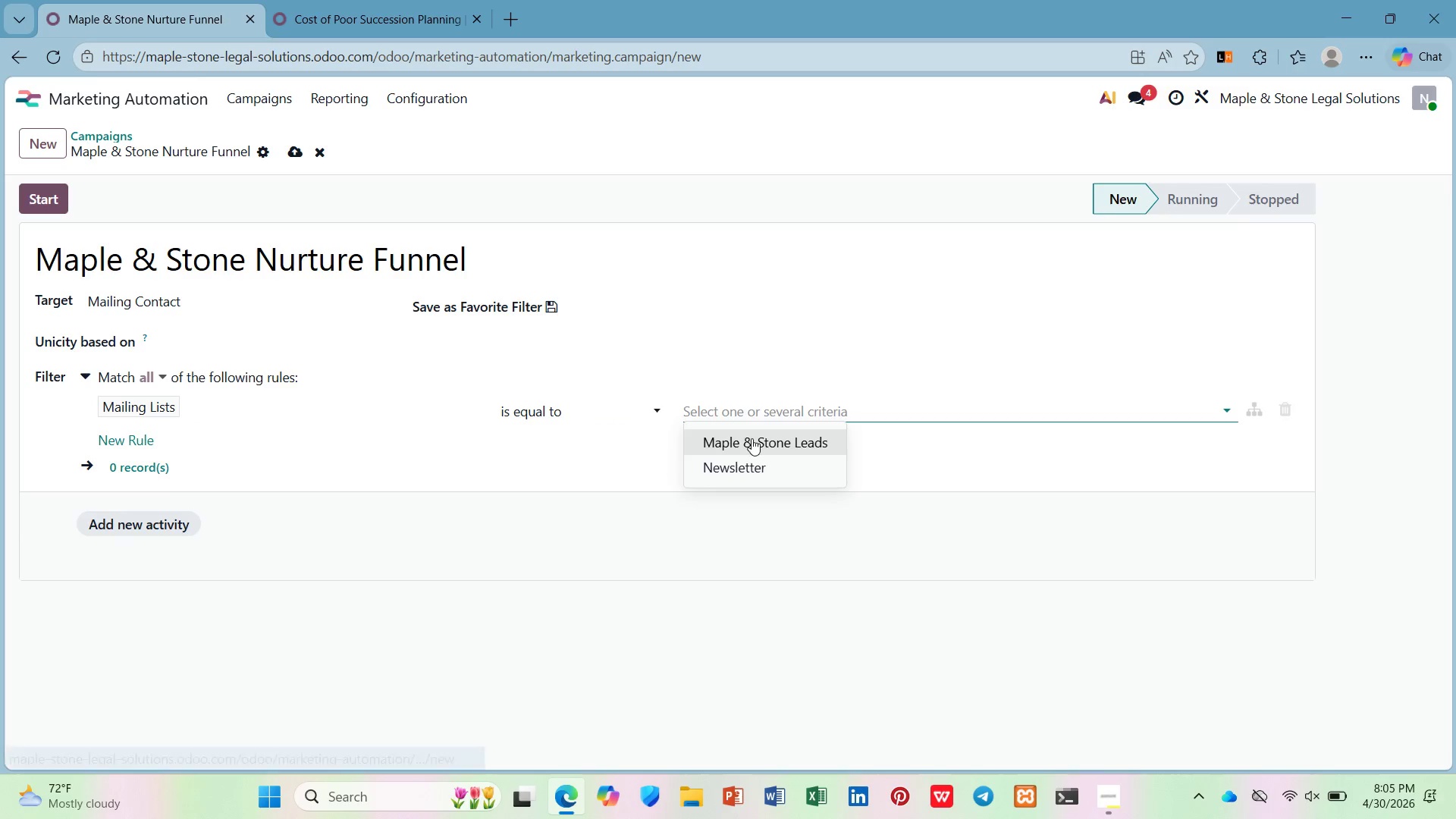 
left_click([752, 438])
 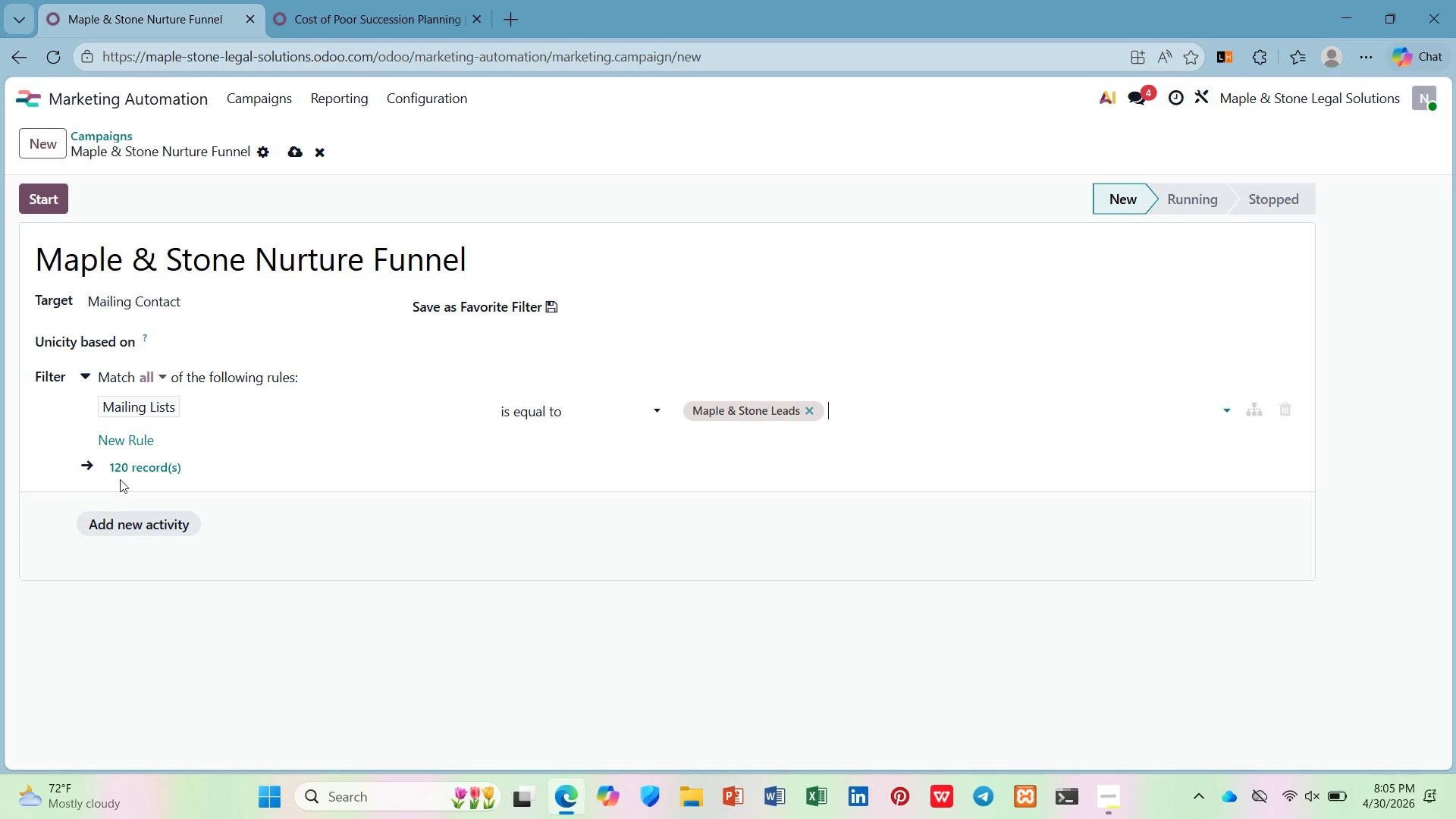 
wait(6.12)
 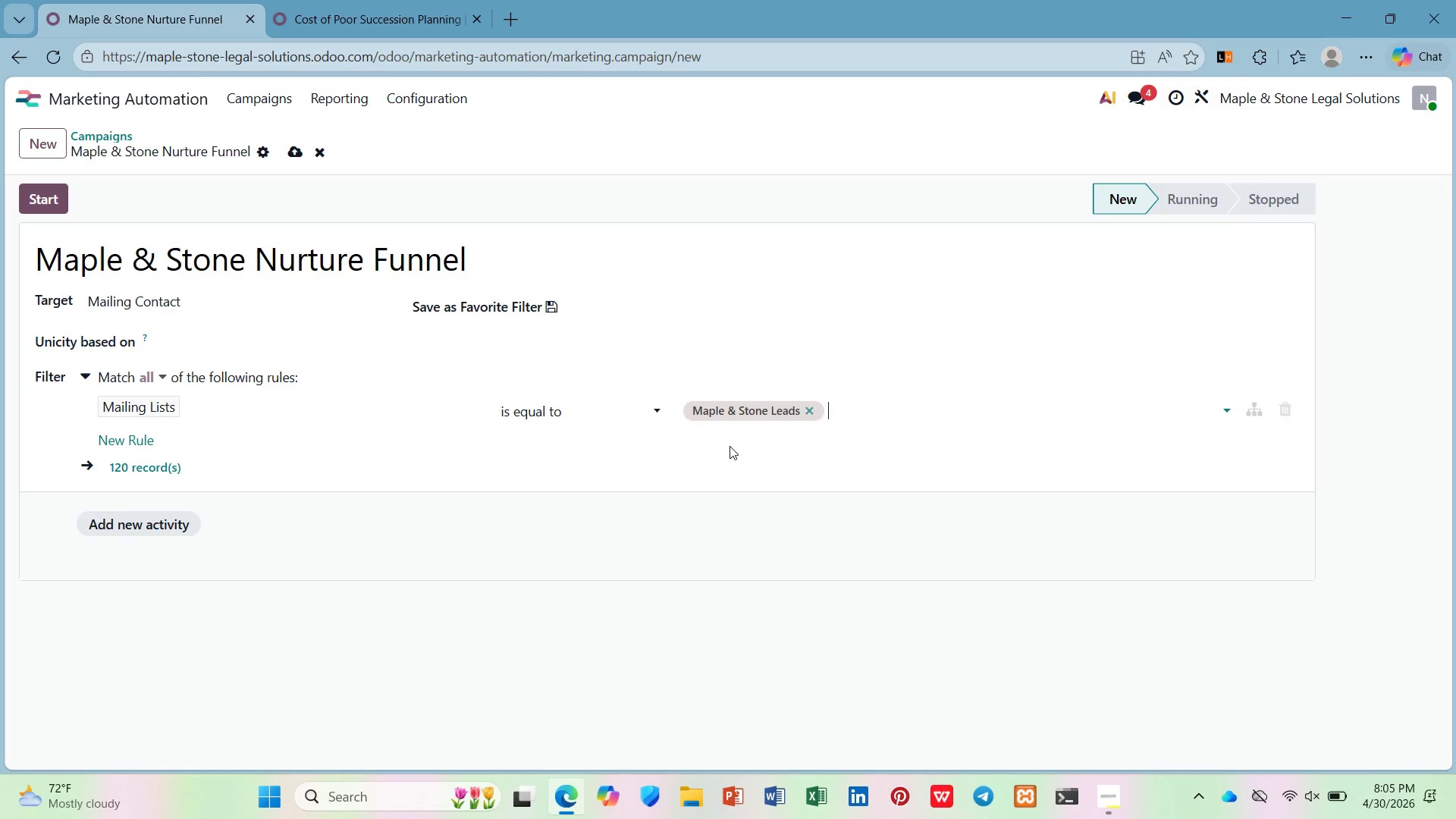 
scroll: coordinate [223, 479], scroll_direction: down, amount: 2.0
 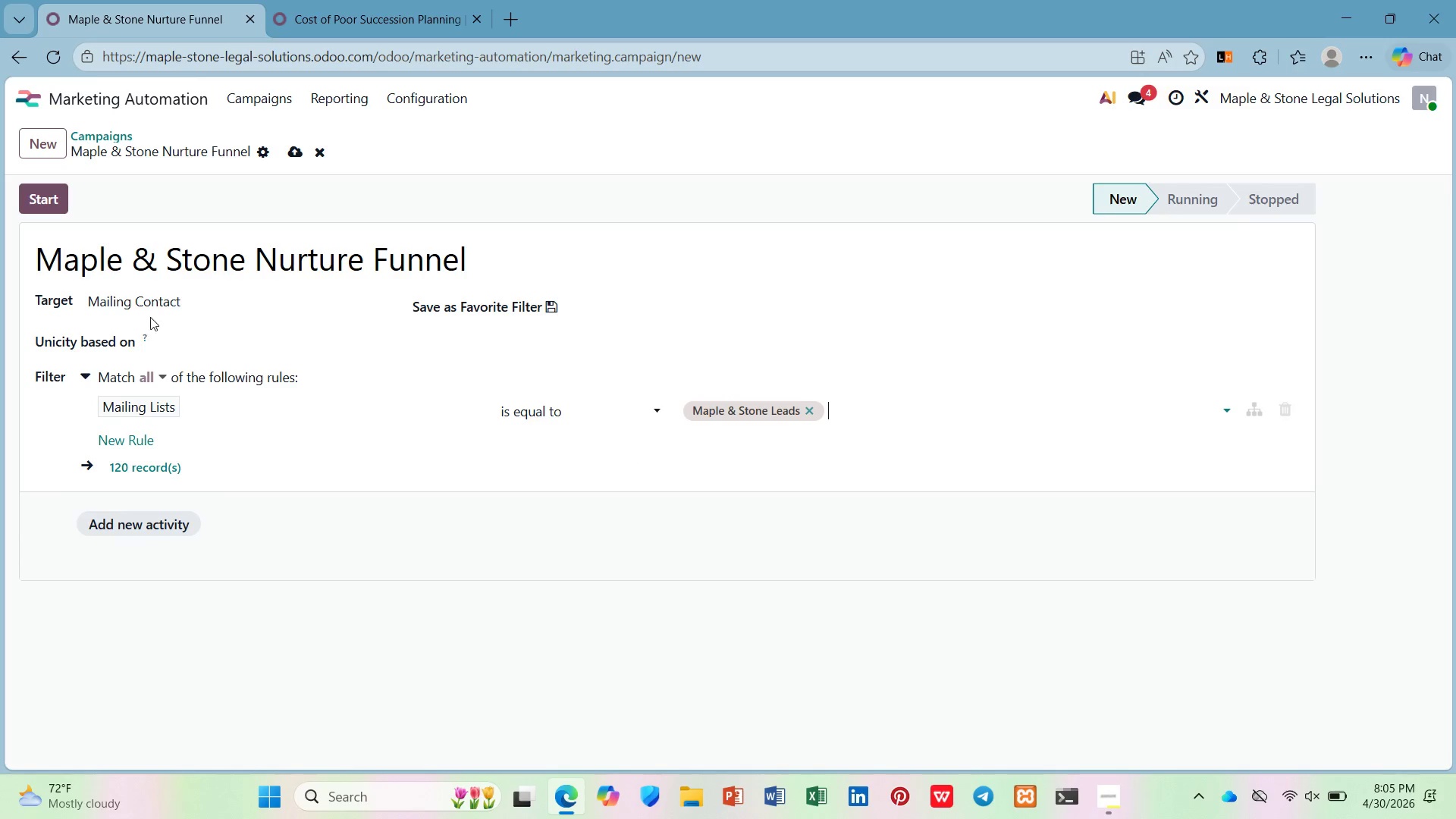 
mouse_move([284, 149])
 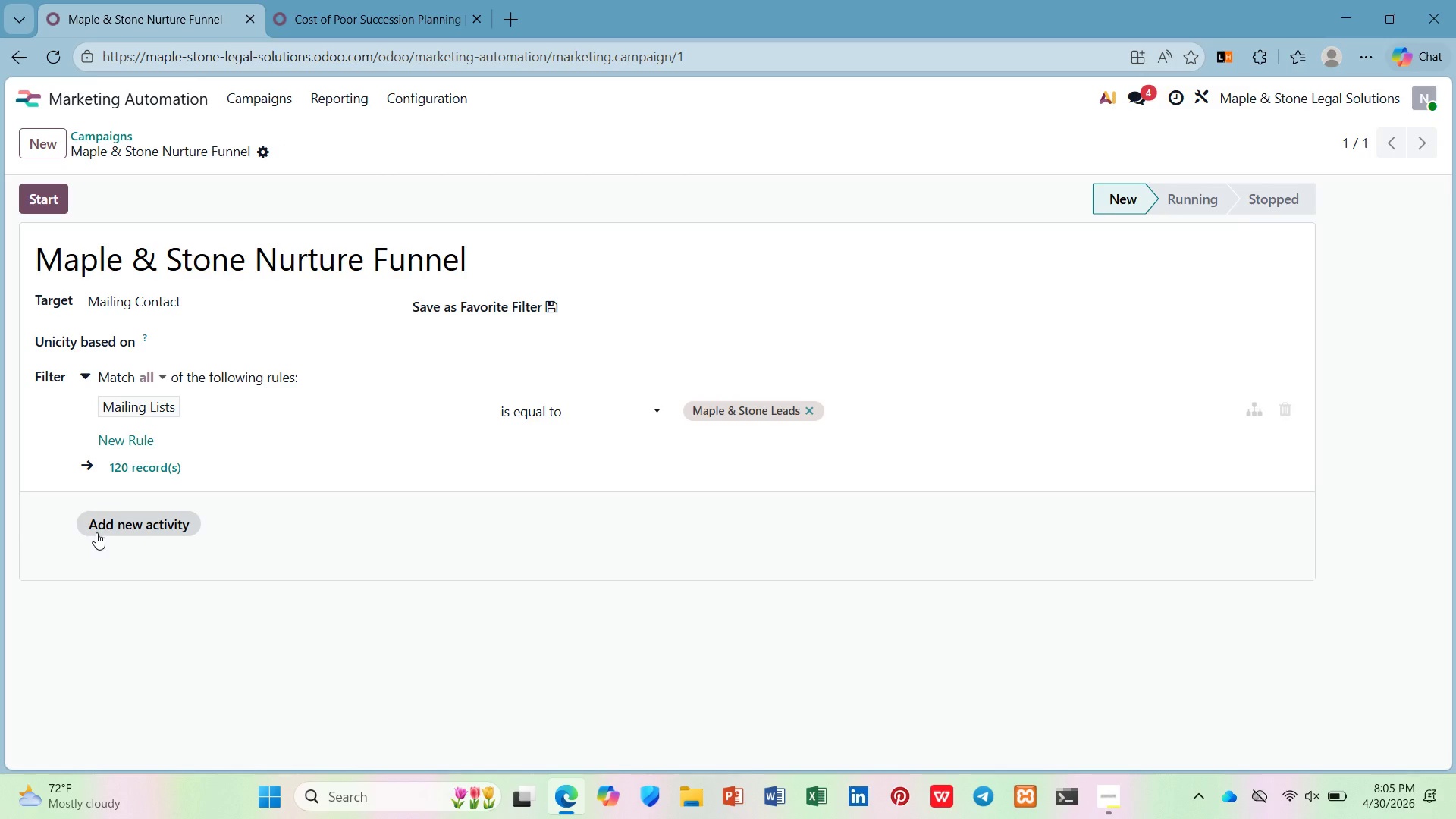 
left_click([96, 532])
 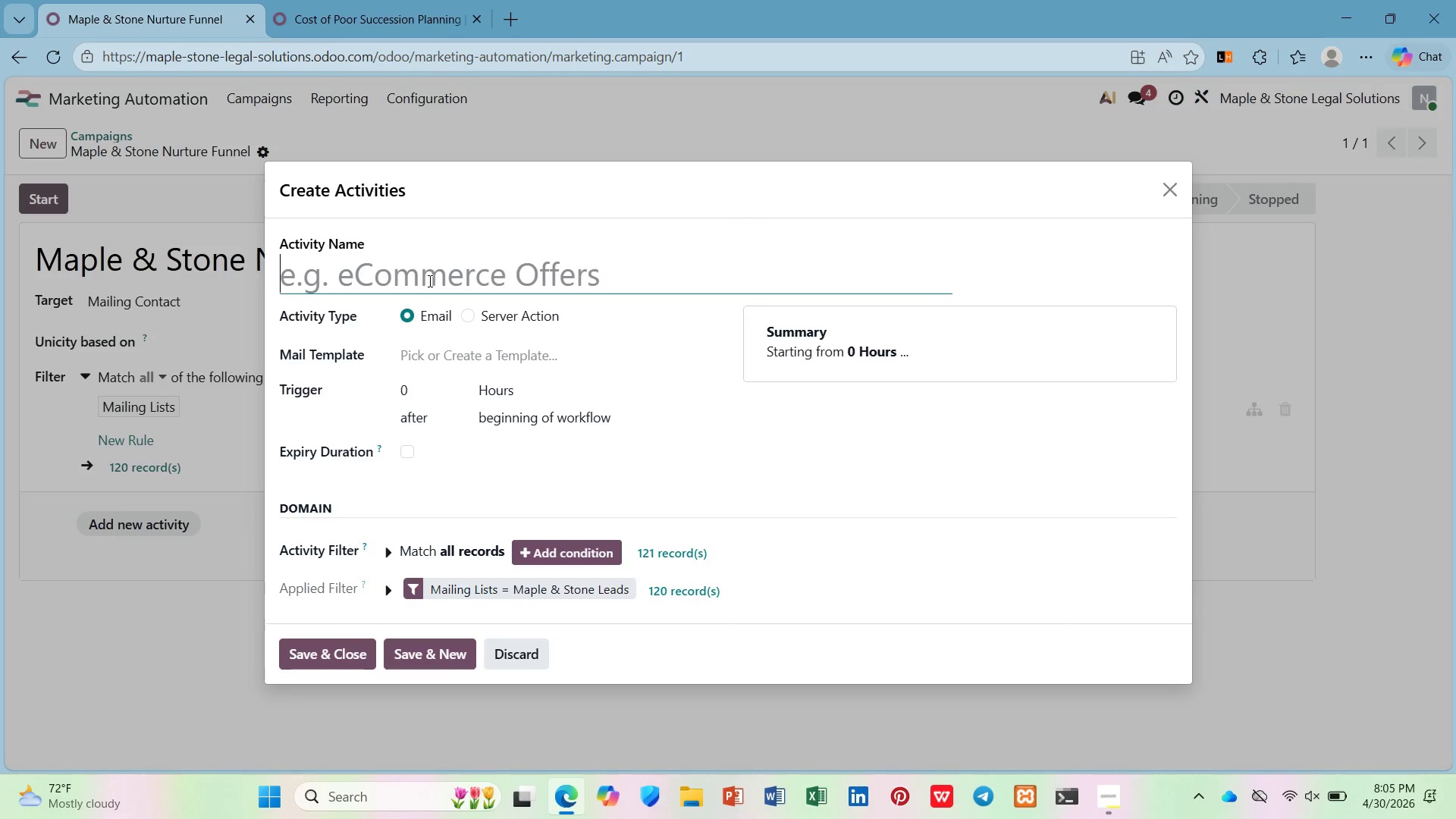 
wait(8.59)
 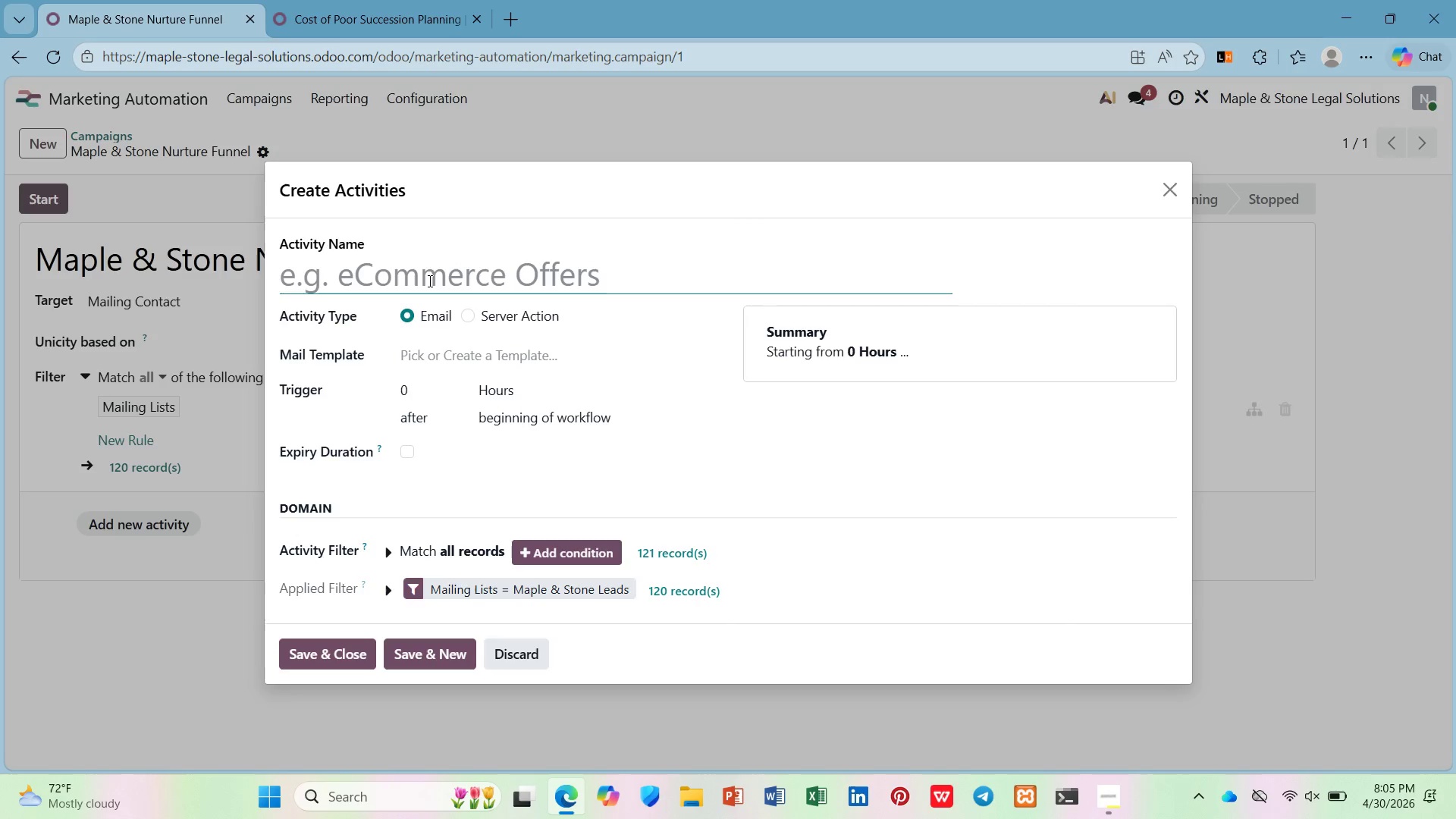 
type(Email 1- WEl)
key(Backspace)
key(Backspace)
key(Backspace)
key(Backspace)
key(Backspace)
type( - )
 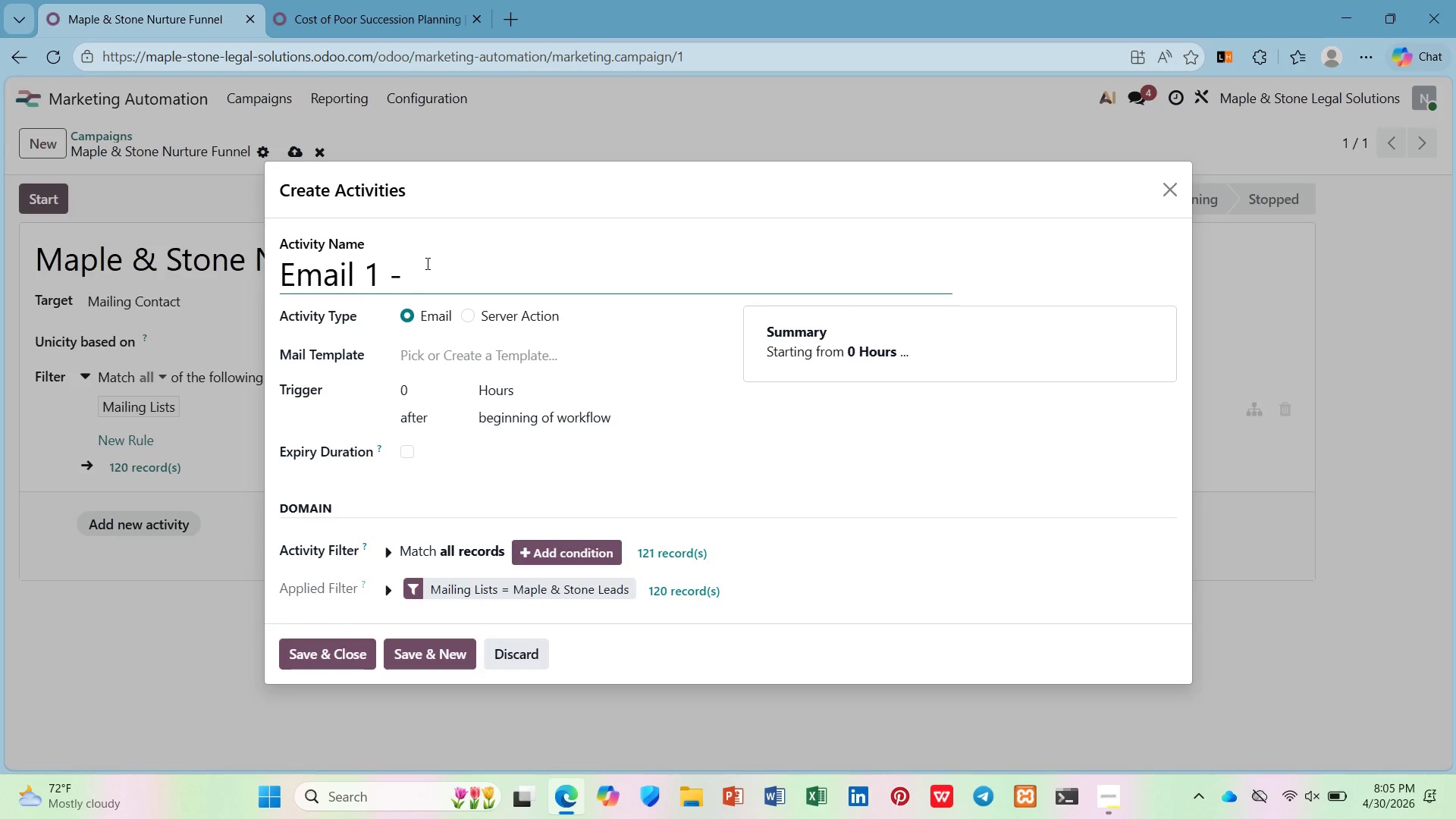 
wait(29.17)
 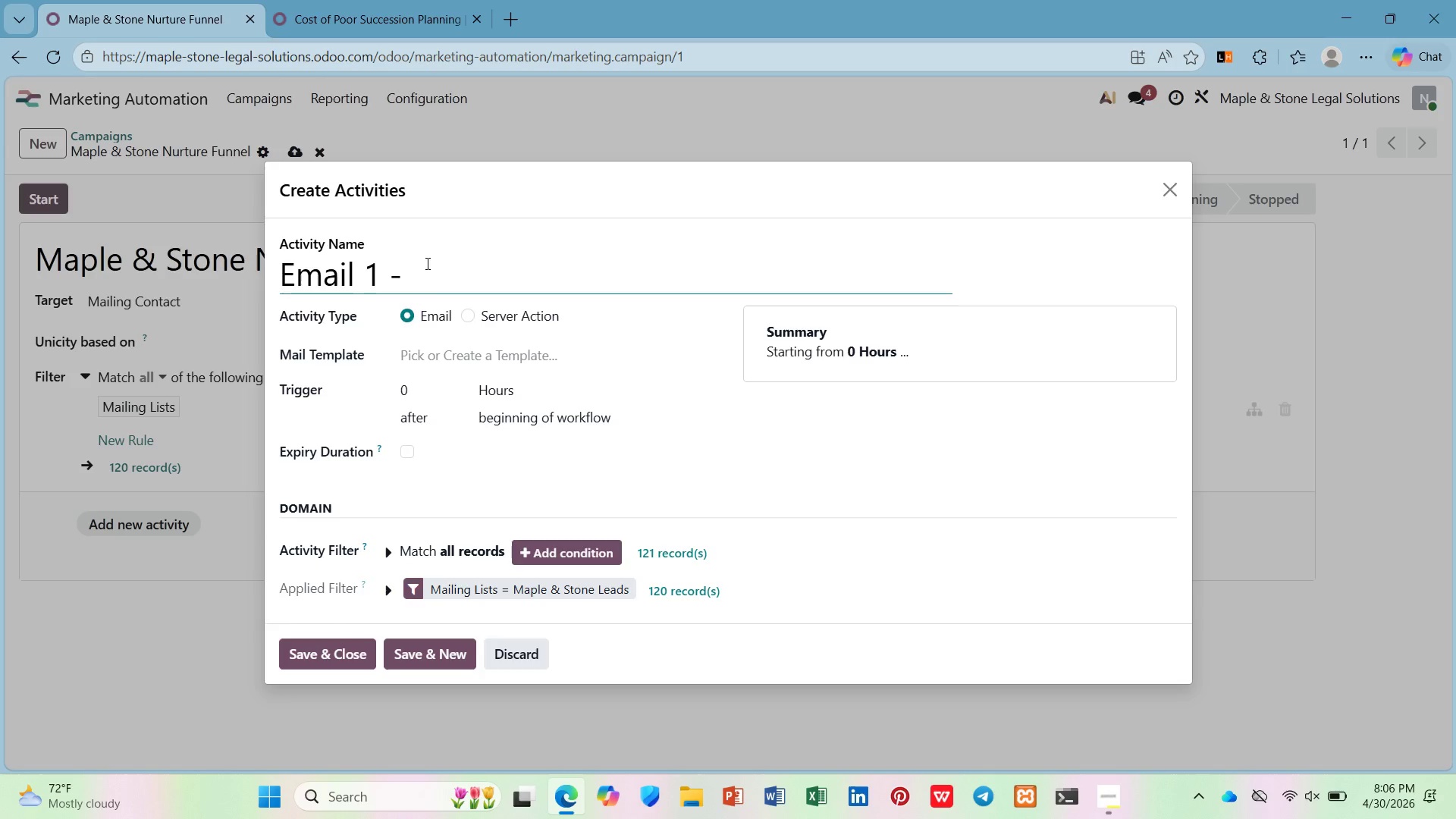 
type(Welcome)
 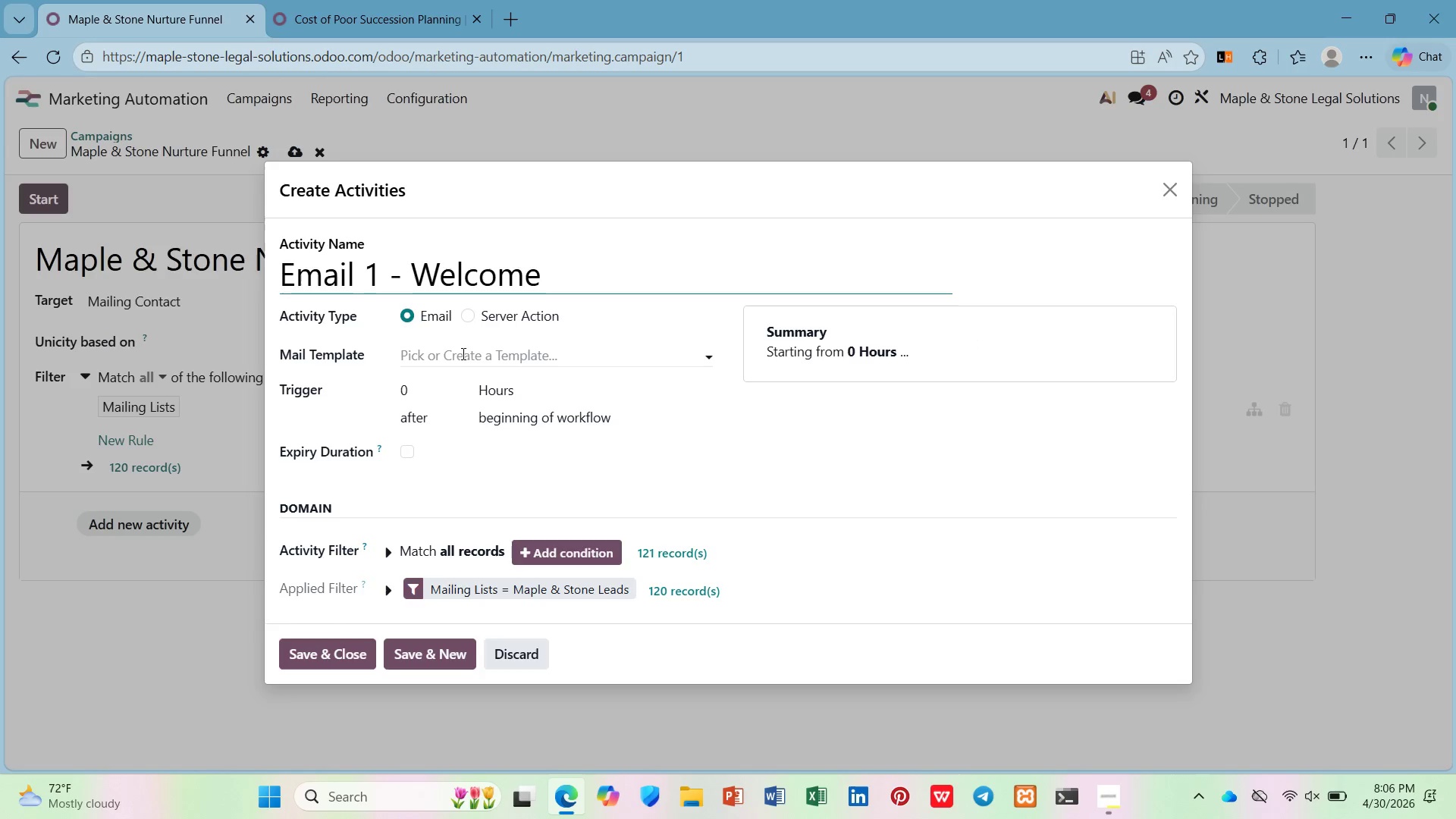 
left_click([442, 355])
 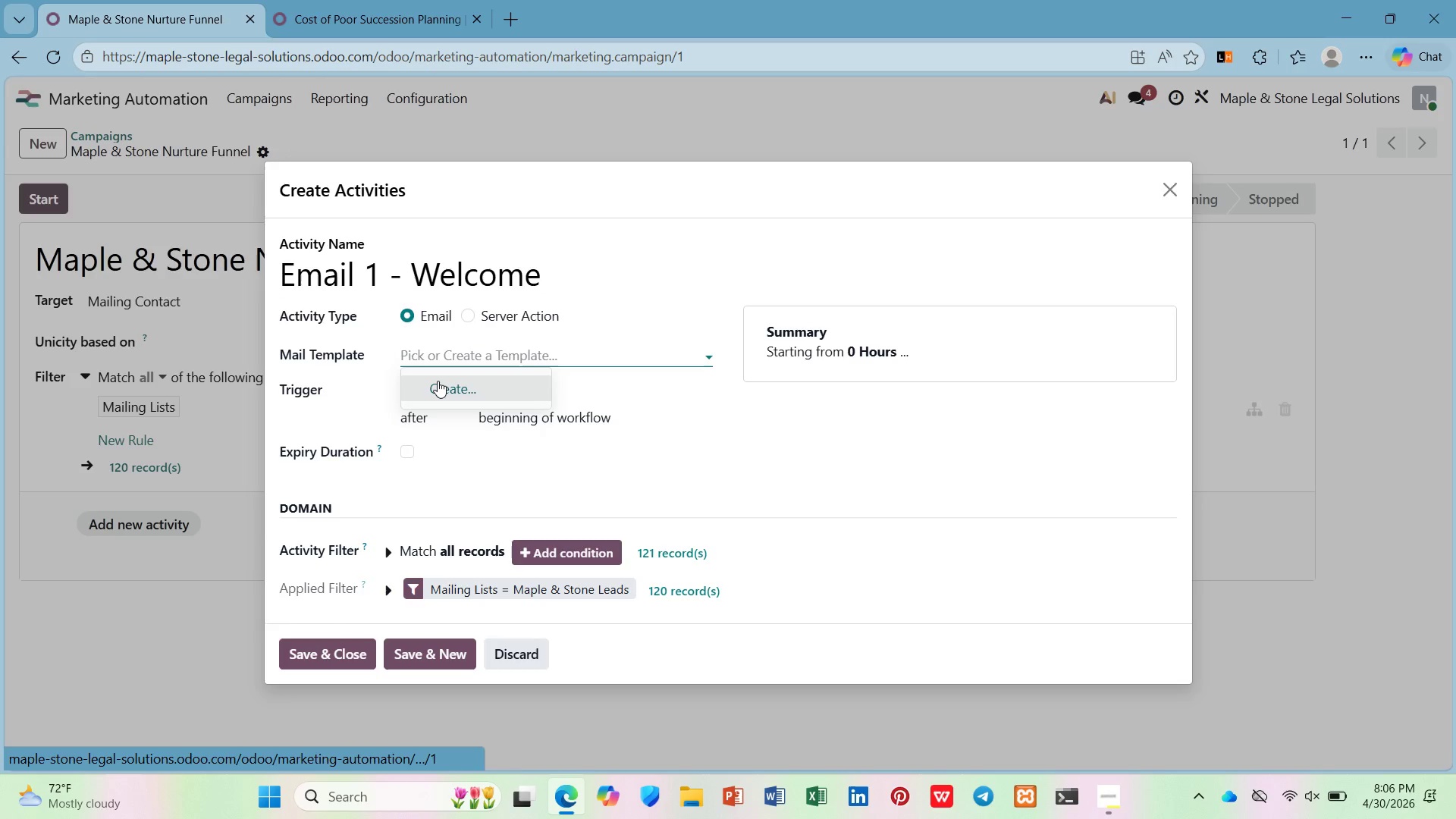 
left_click([357, 0])
 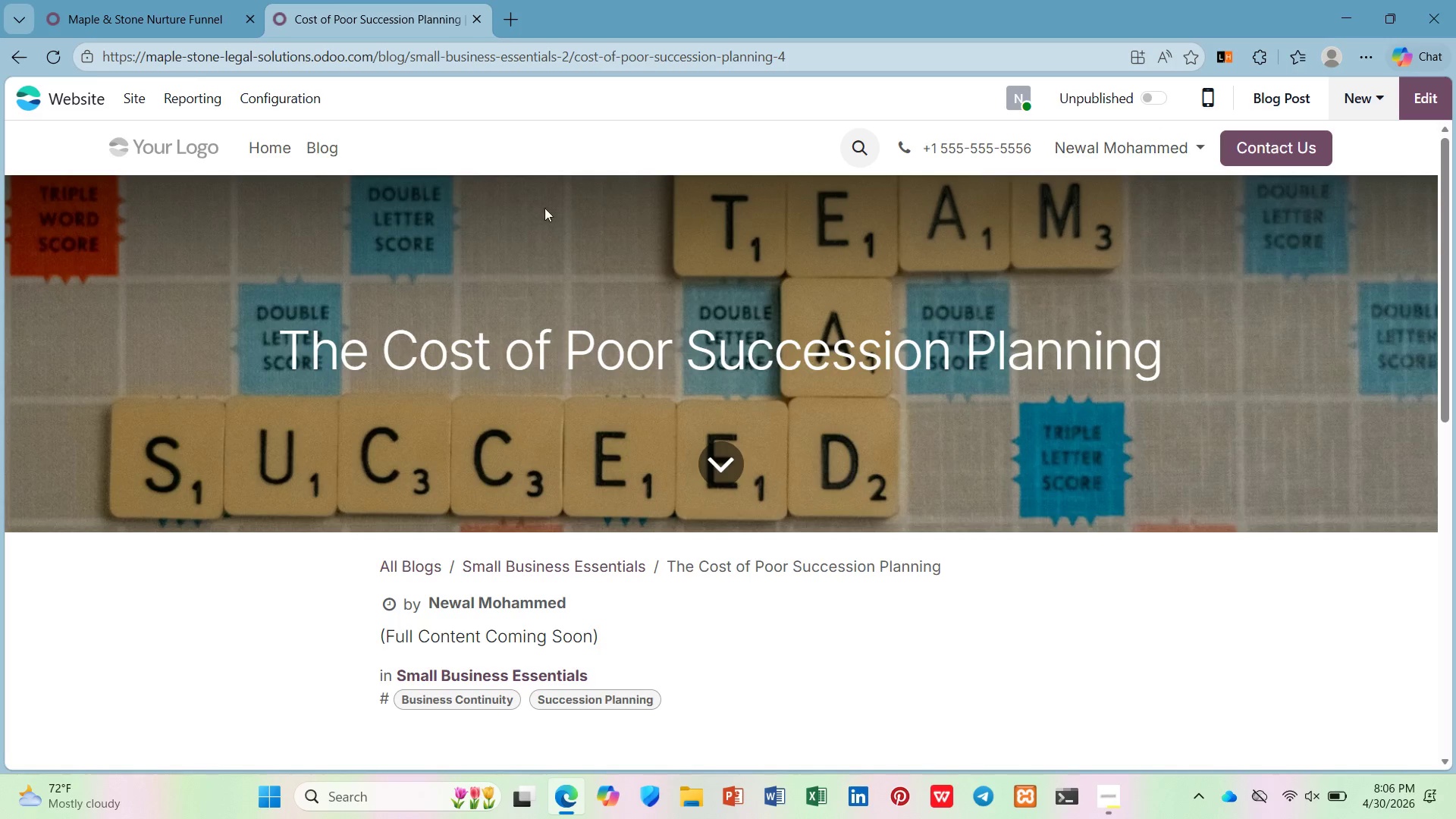 
left_click([96, 105])
 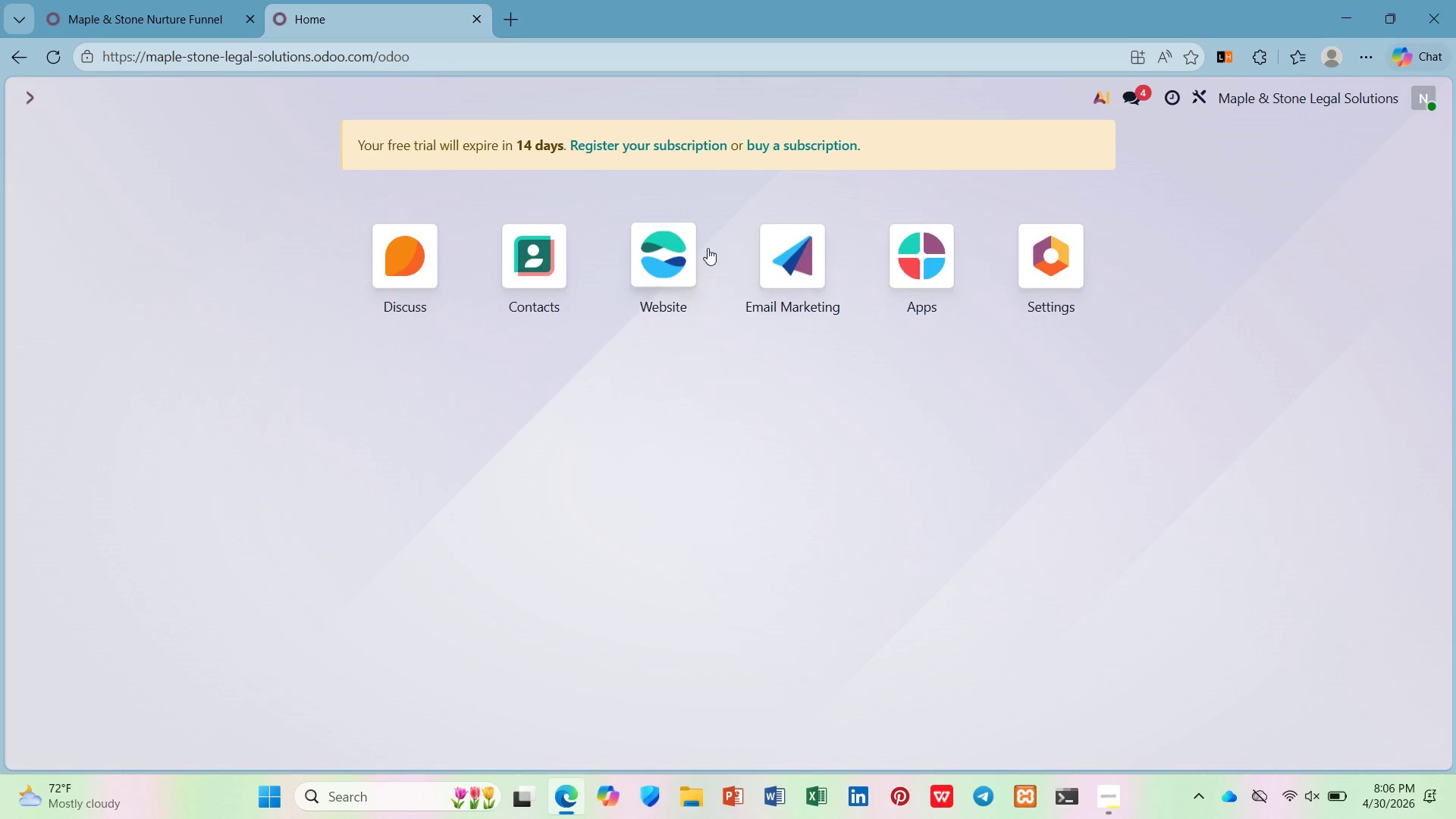 
left_click([770, 244])
 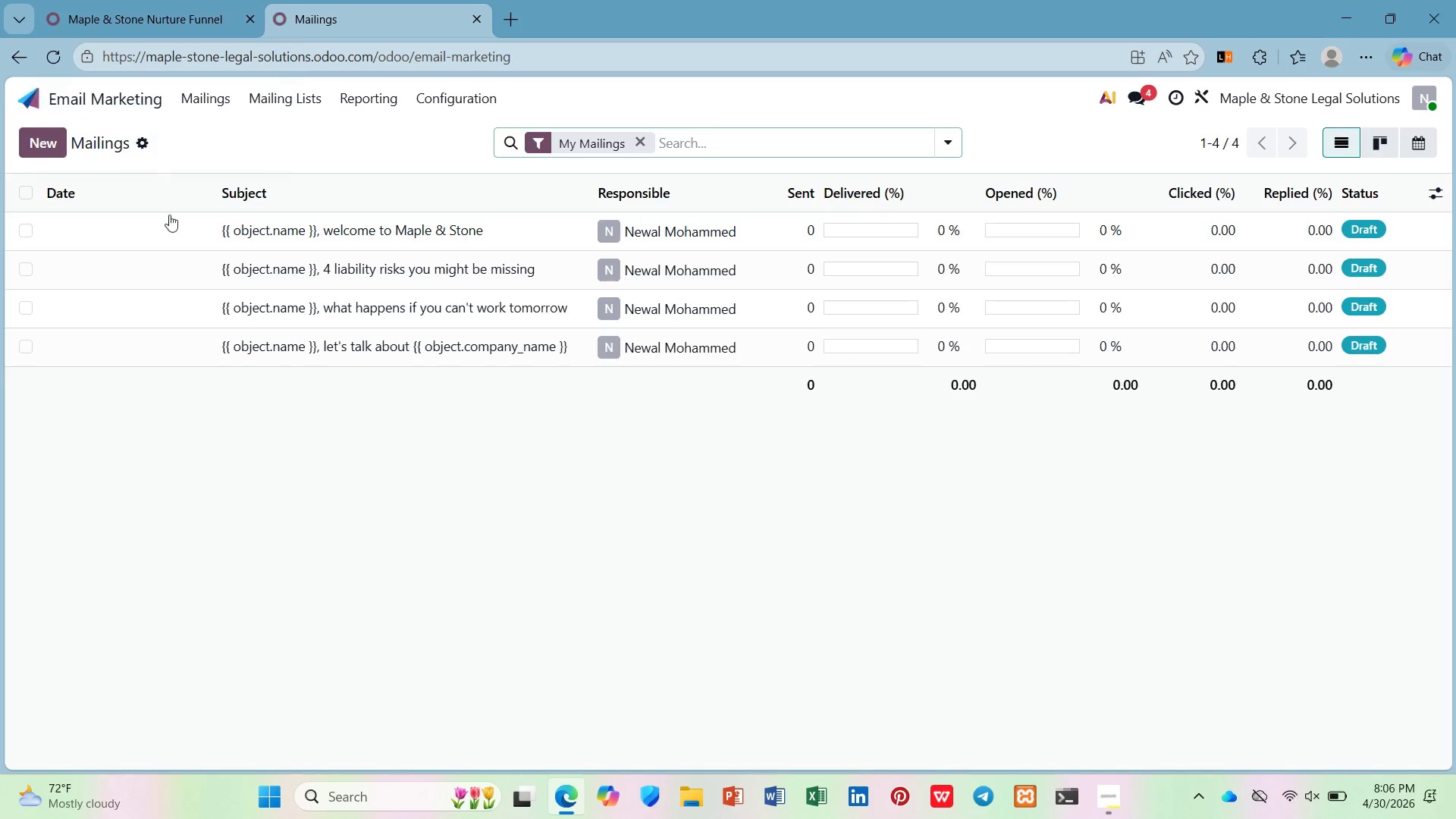 
wait(5.91)
 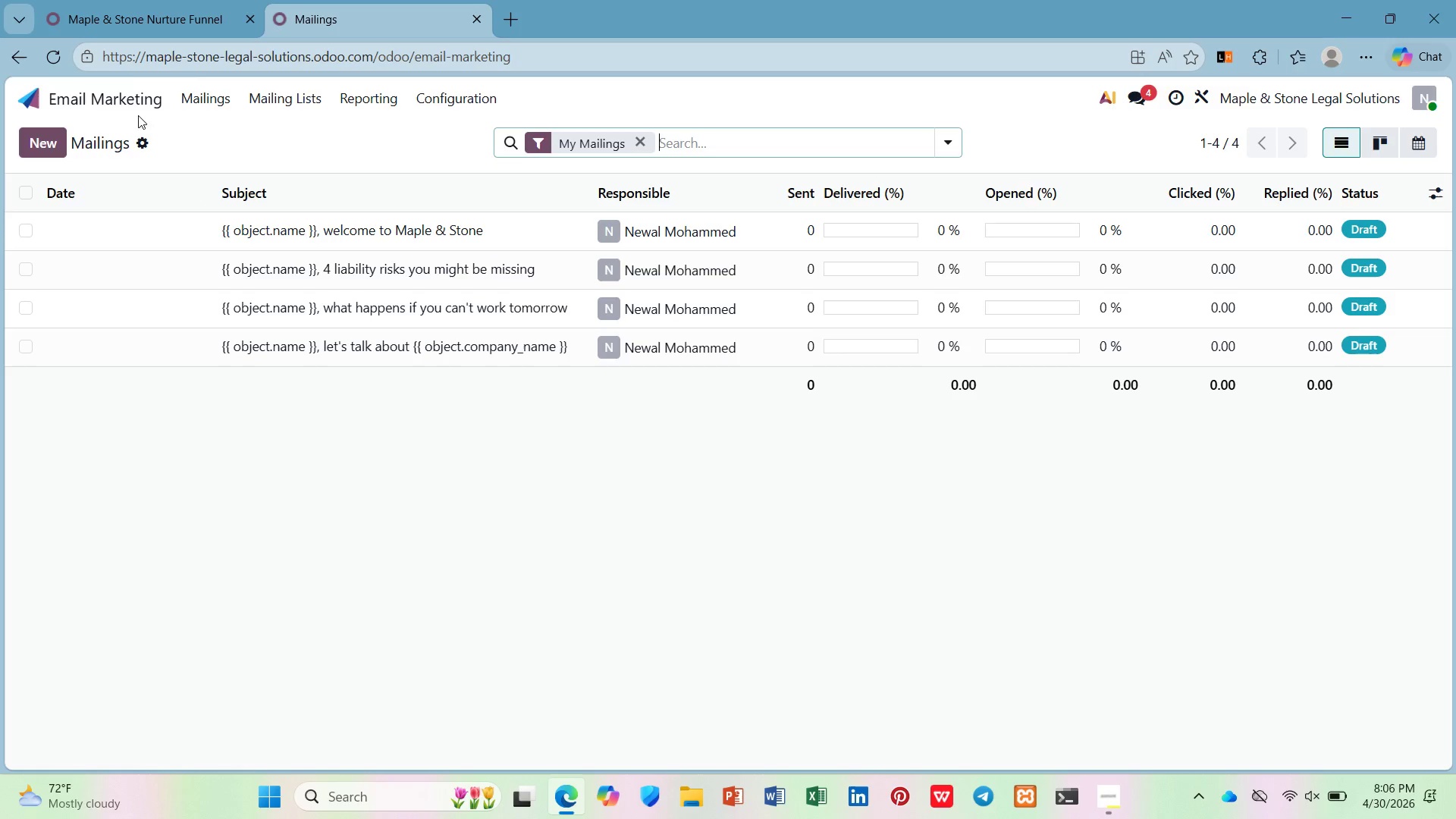 
left_click([266, 237])
 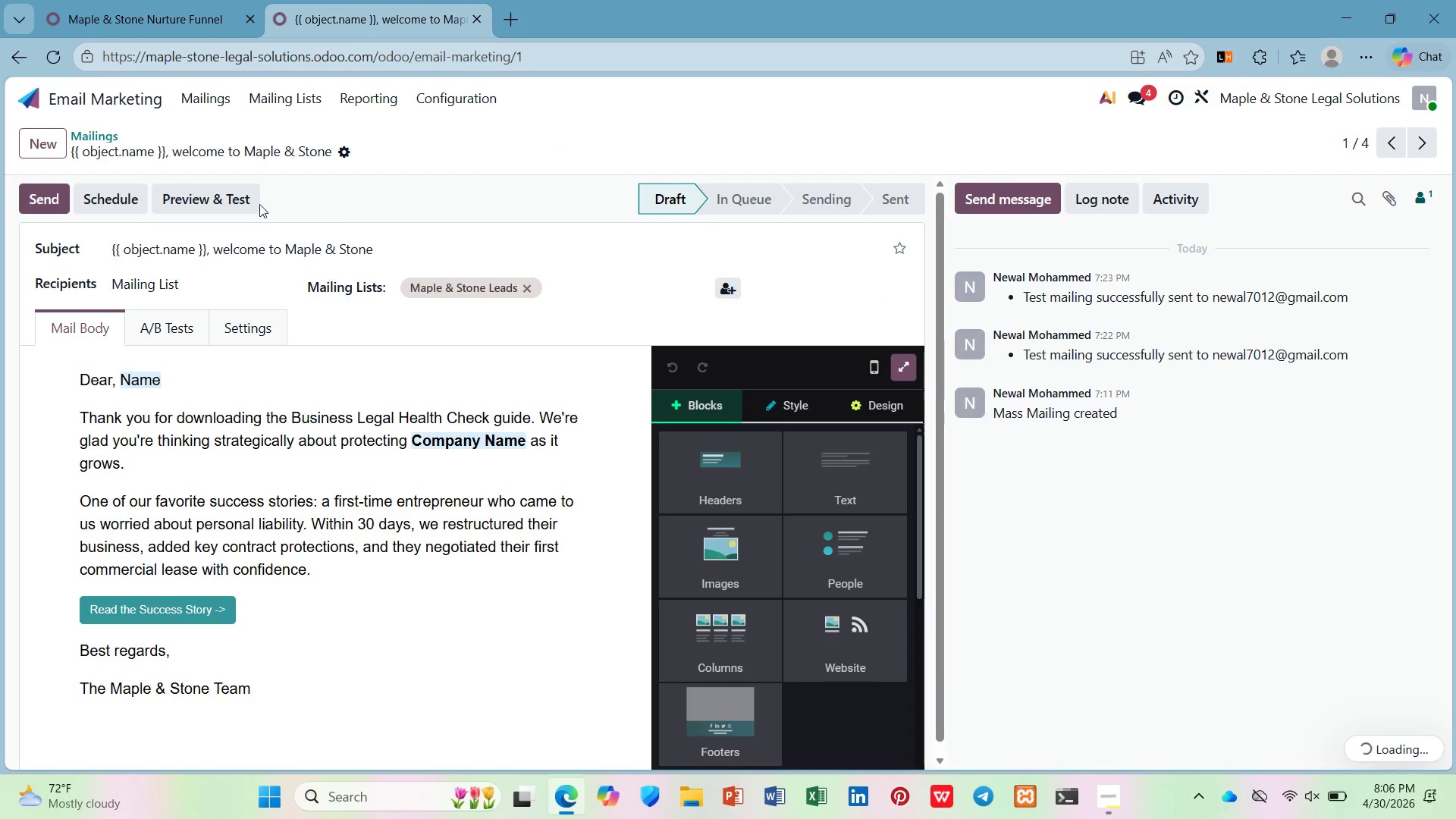 
left_click([158, 0])
 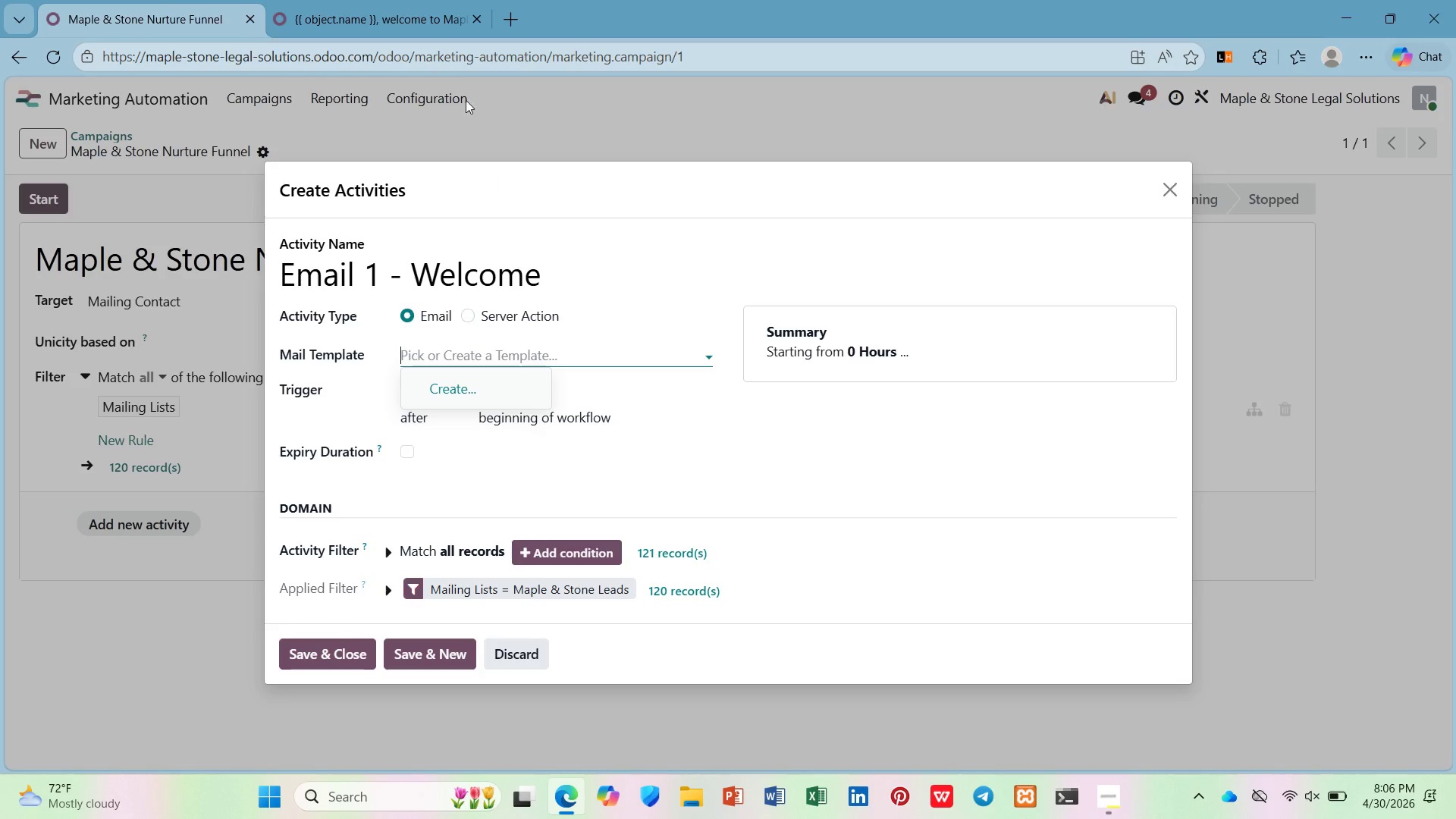 
left_click([424, 31])
 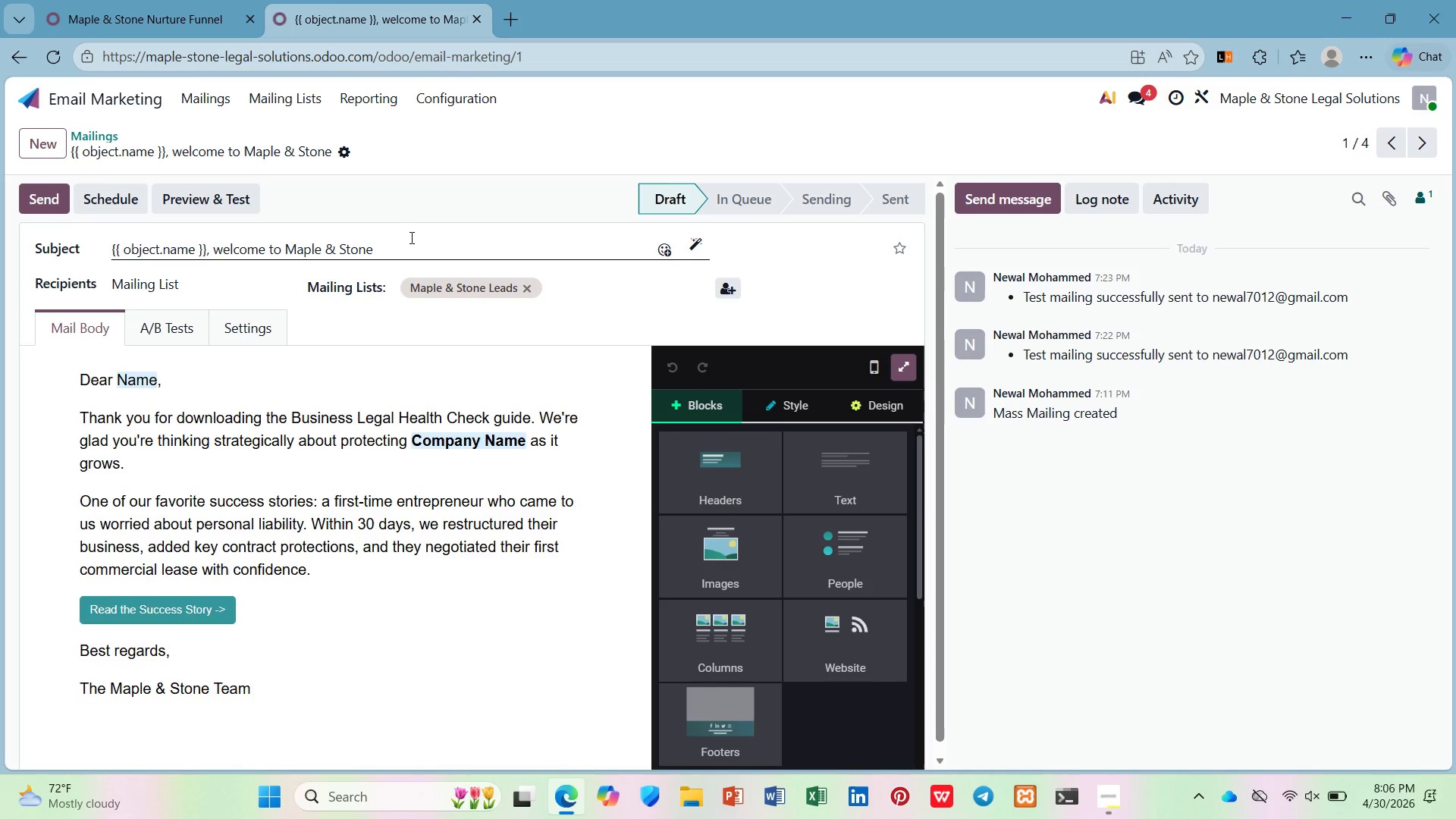 
left_click_drag(start_coordinate=[410, 242], to_coordinate=[113, 281])
 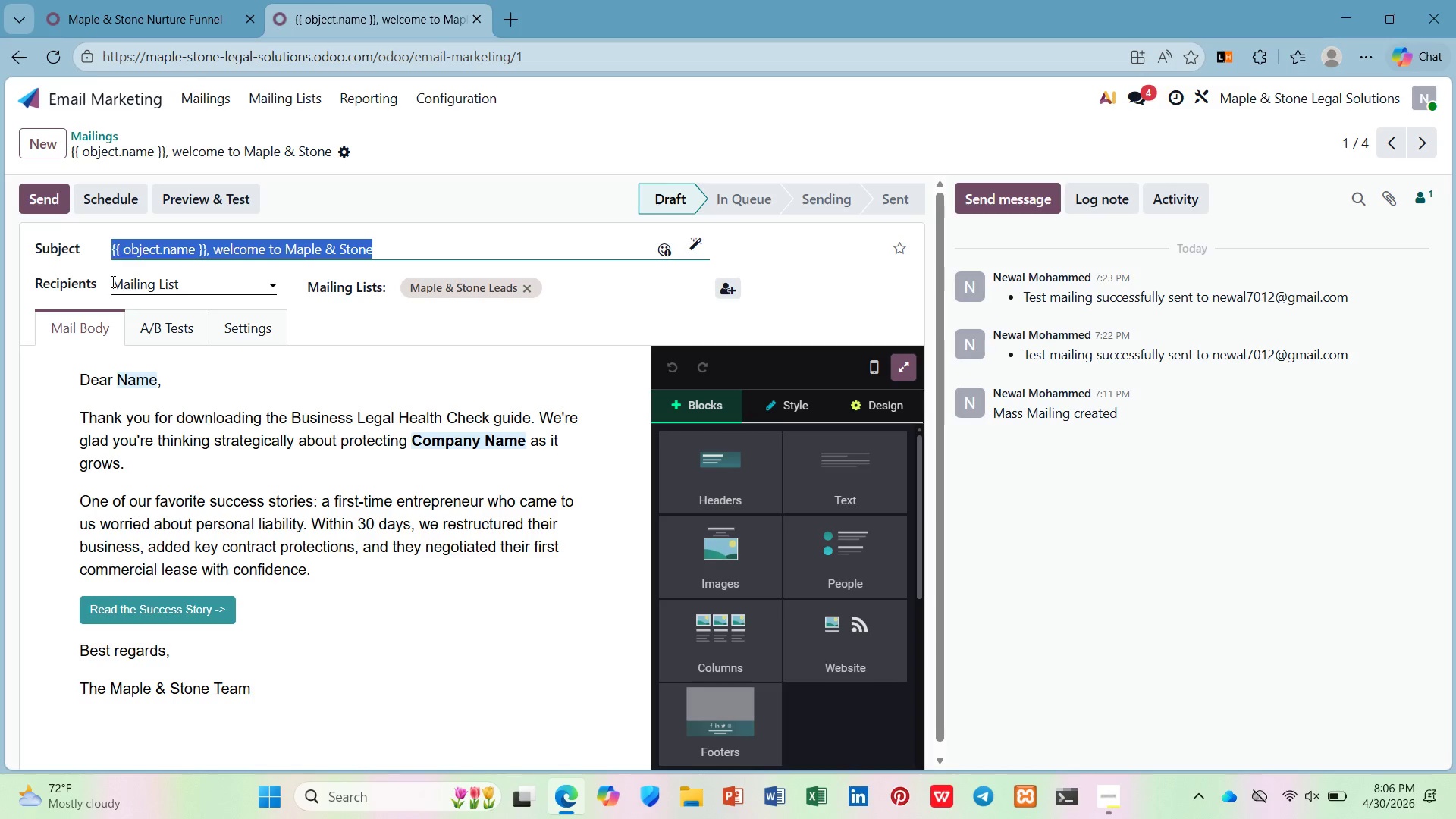 
key(Control+C)
 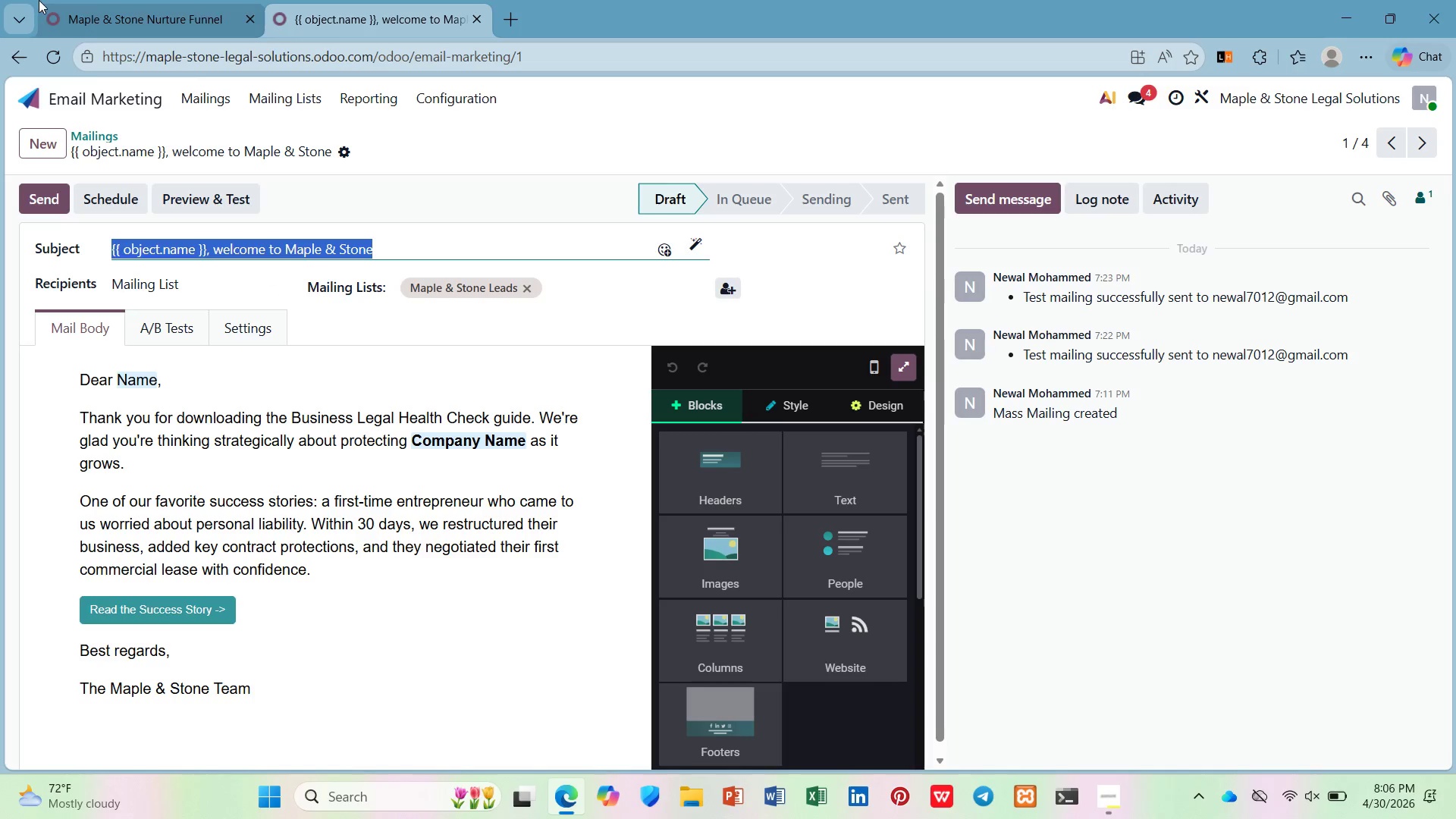 
left_click([126, 0])
 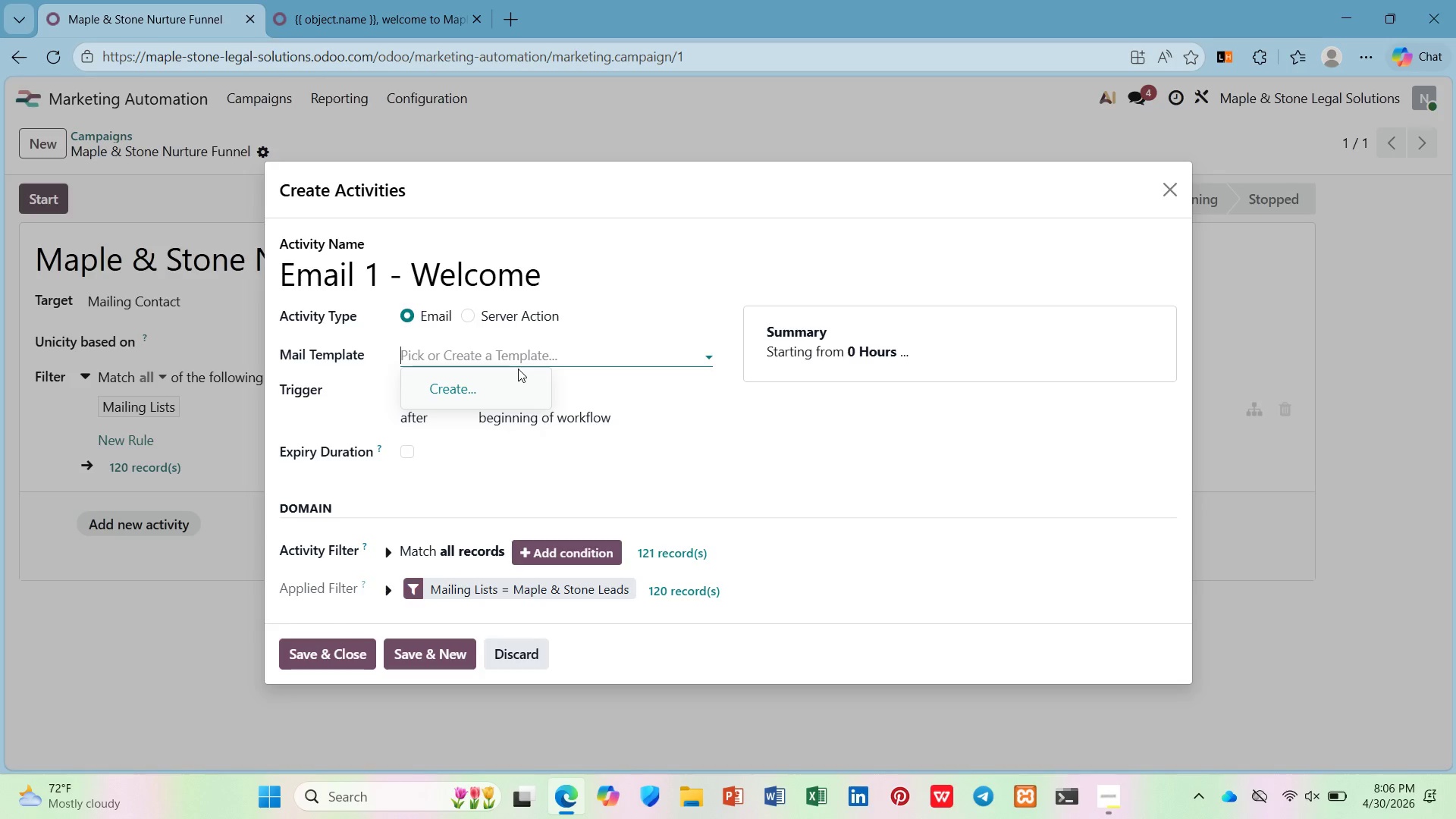 
hold_key(key=ControlLeft, duration=1.62)
 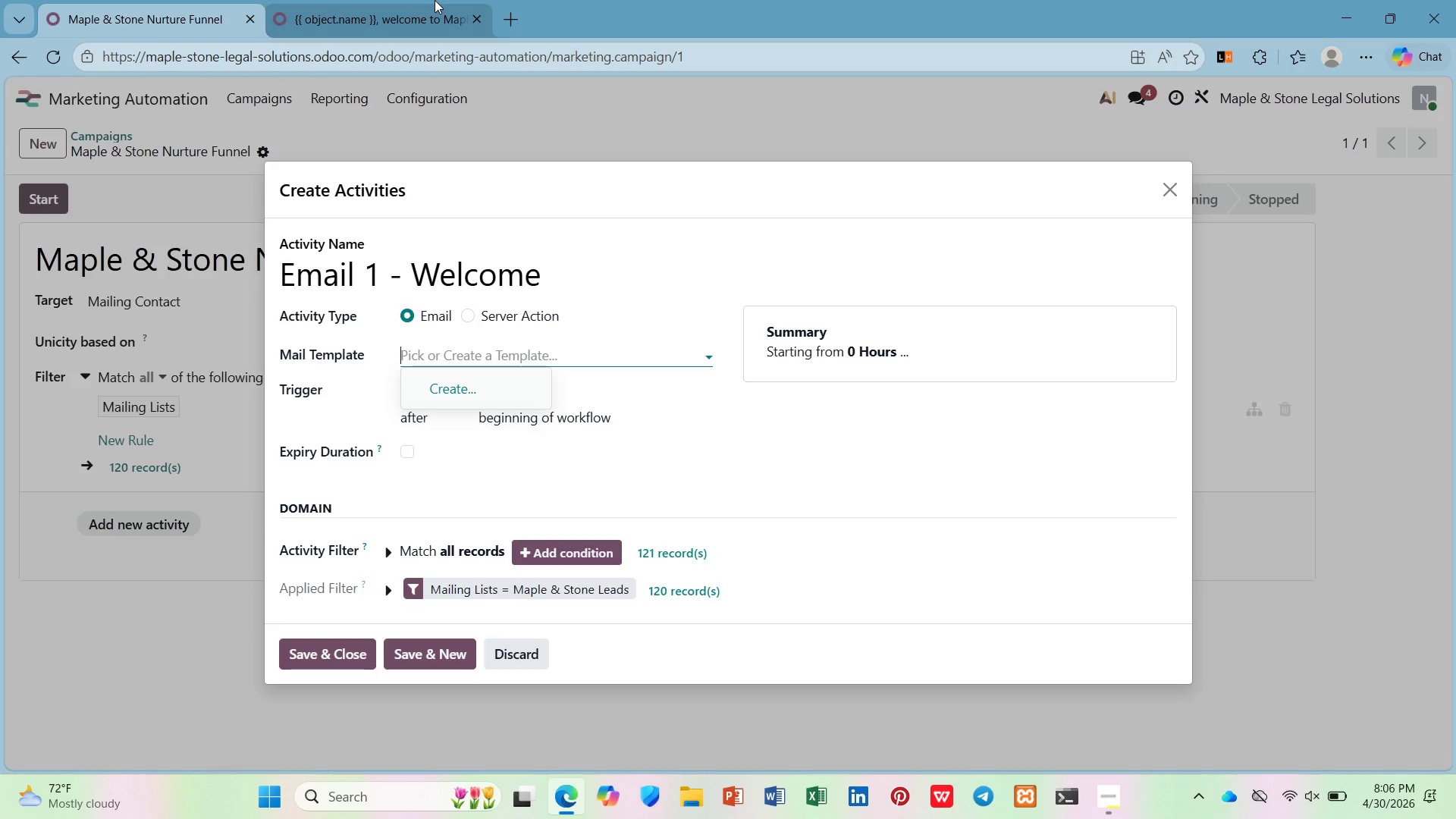 
left_click([435, 0])
 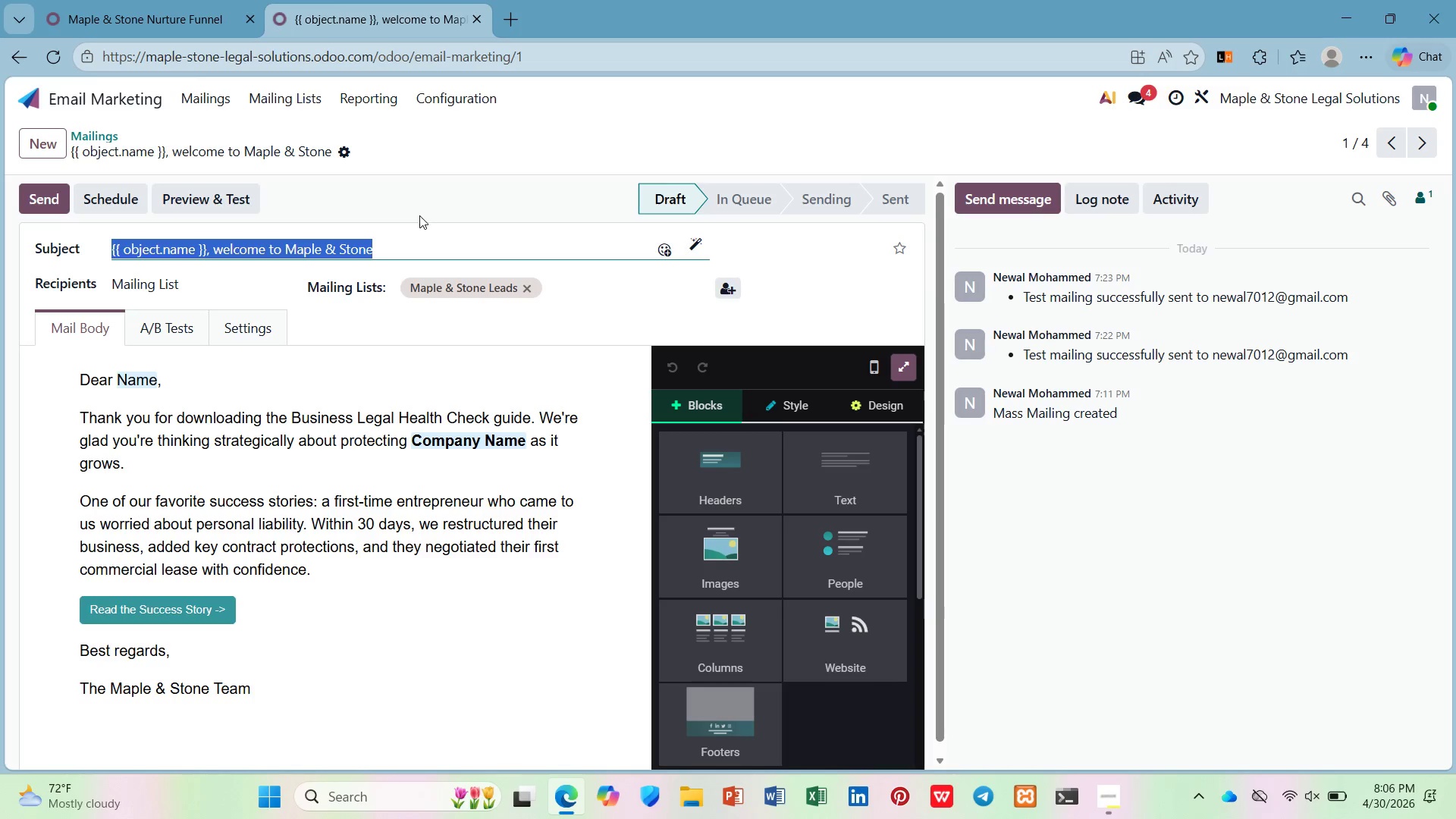 
left_click([424, 240])
 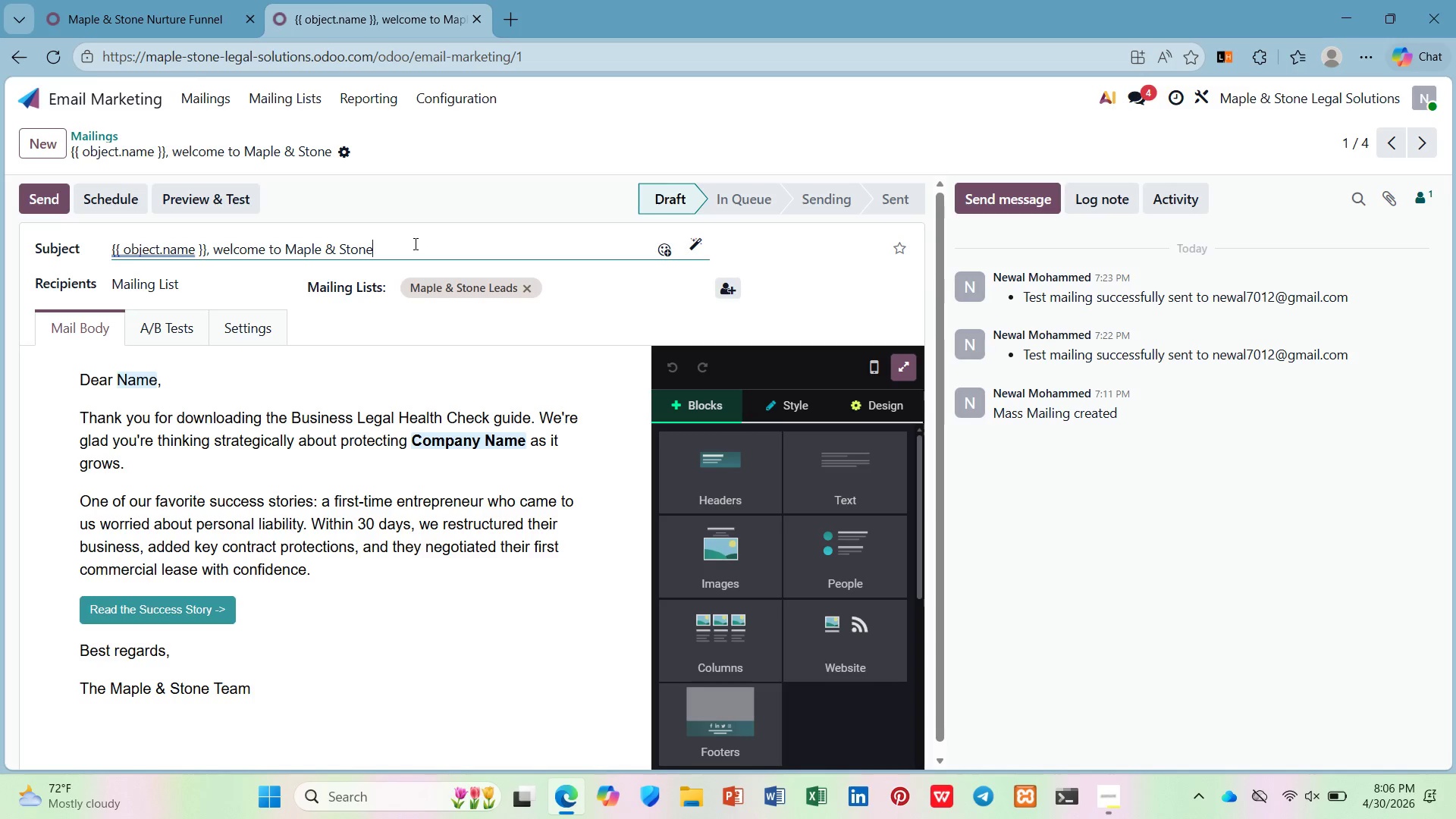 
left_click_drag(start_coordinate=[412, 243], to_coordinate=[212, 249])
 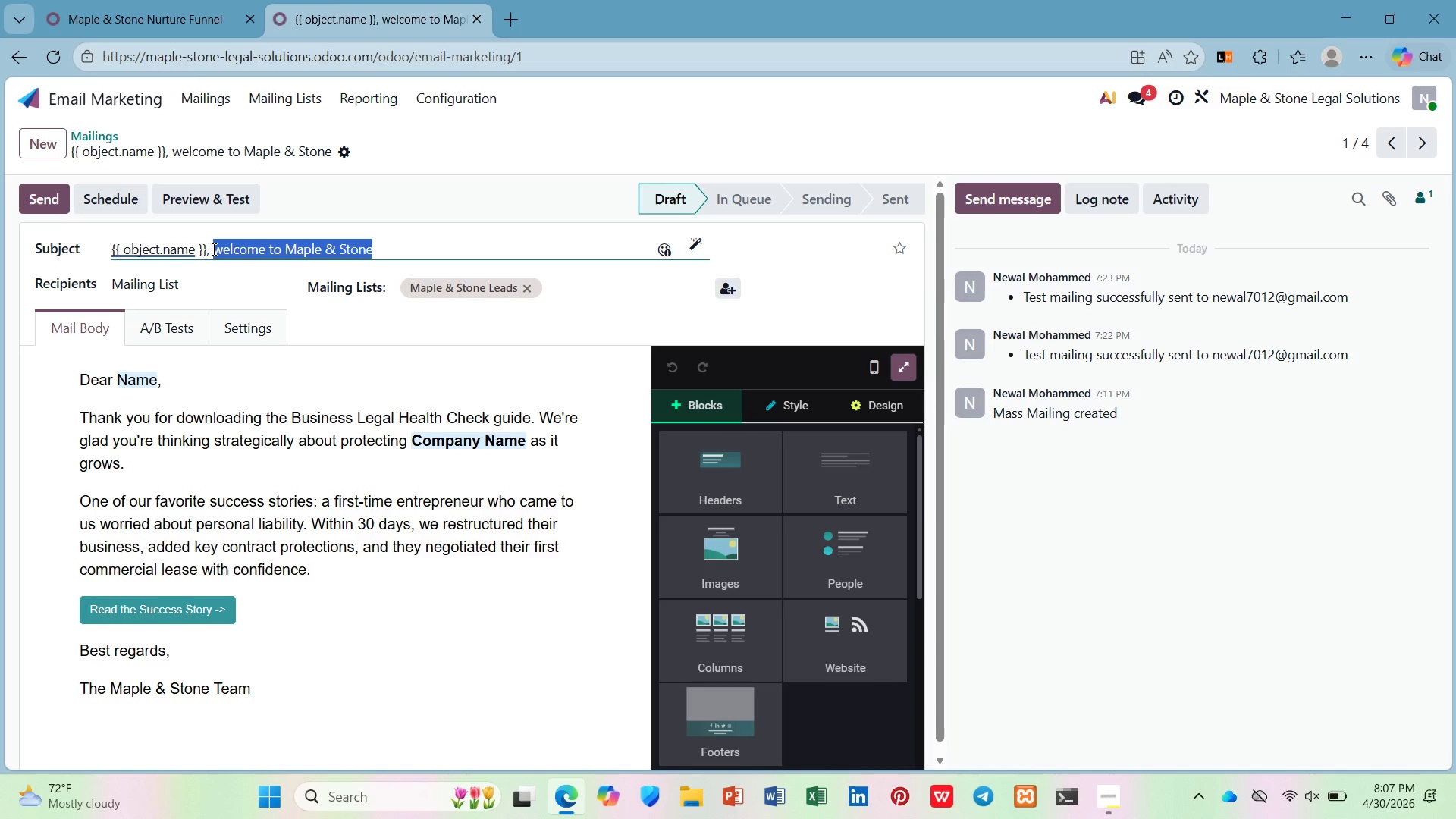 
key(Control+C)
 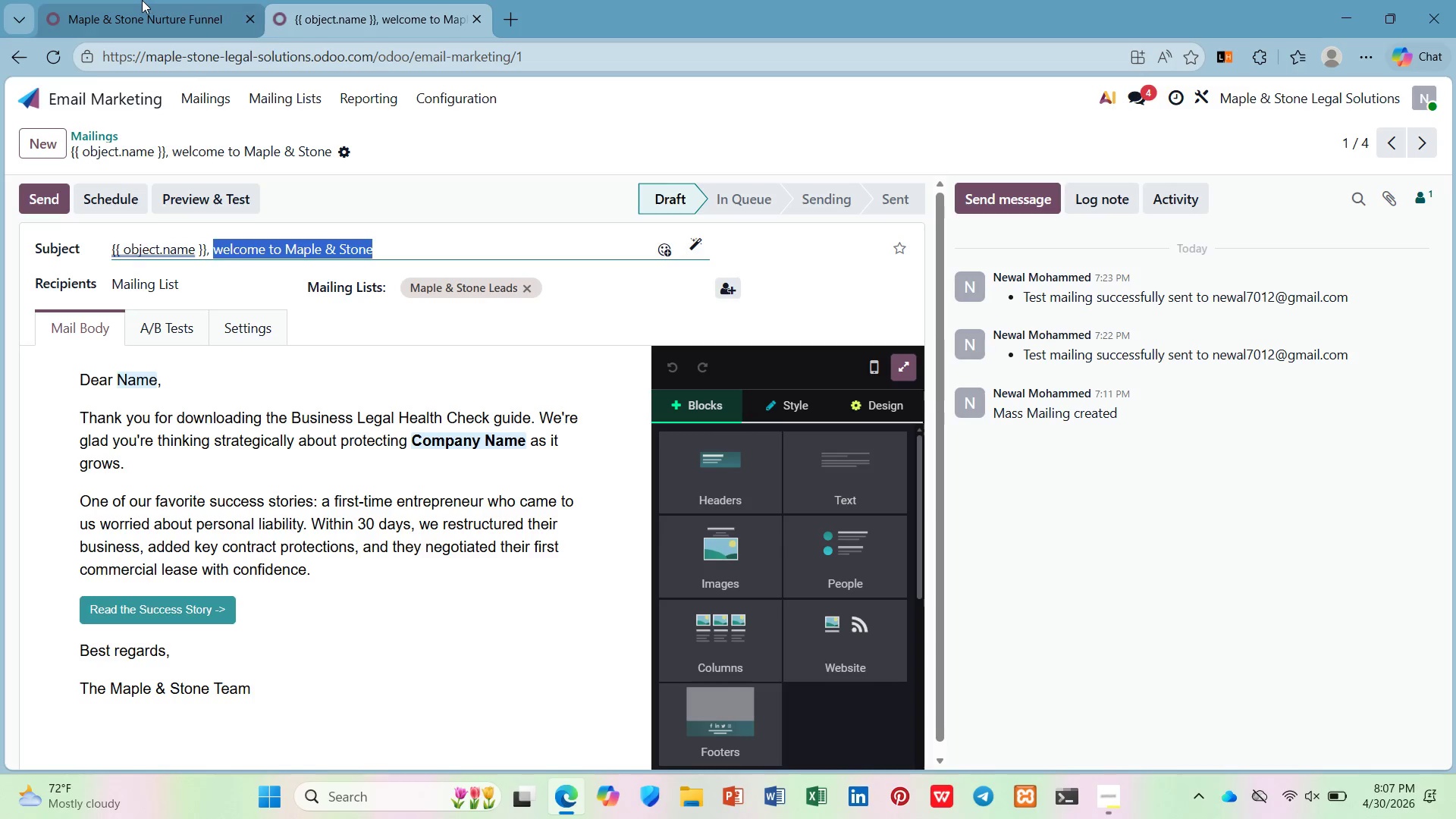 
left_click([142, 0])
 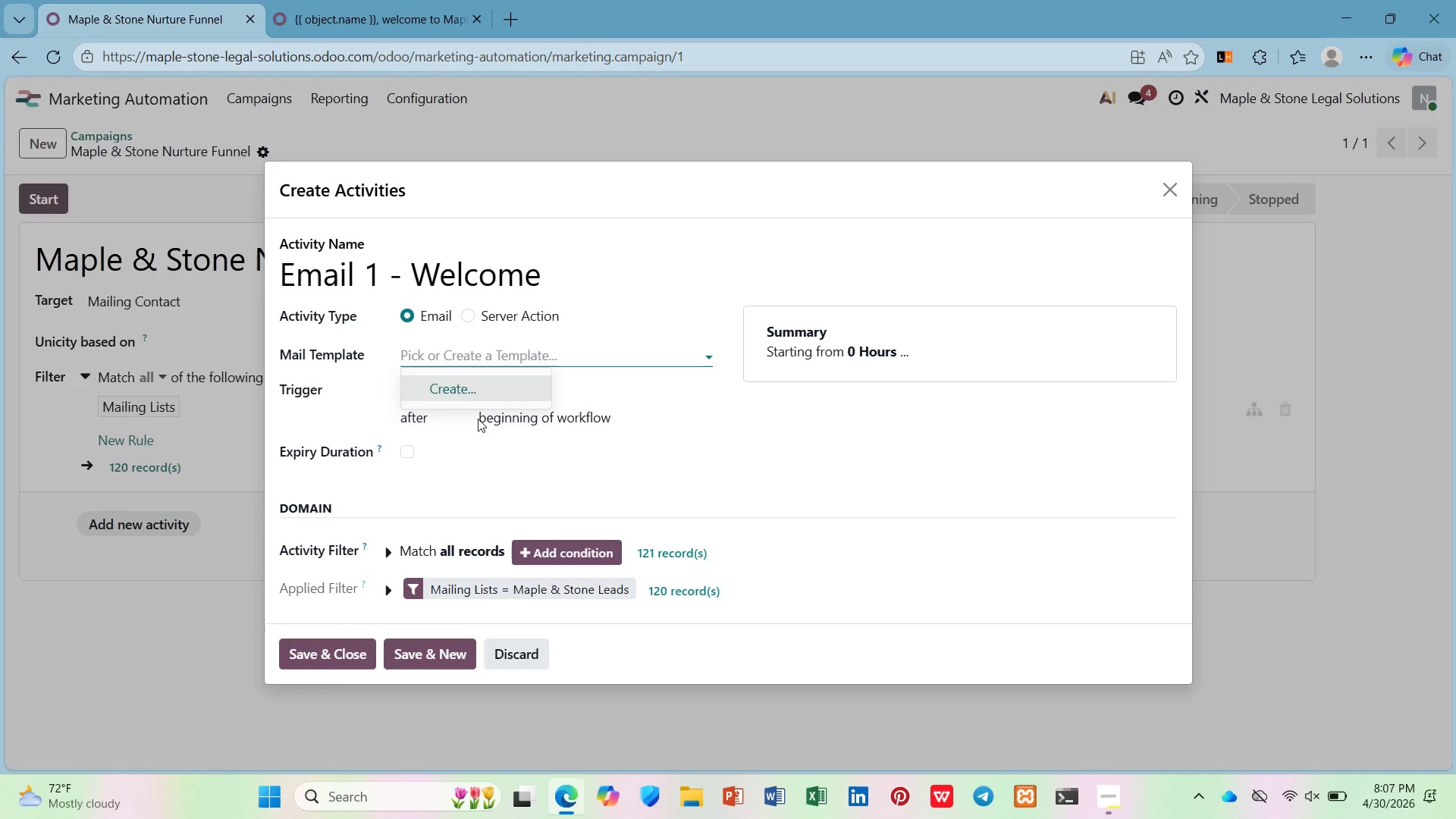 
type(Email 1  -)
key(Backspace)
key(Backspace)
type(- )
 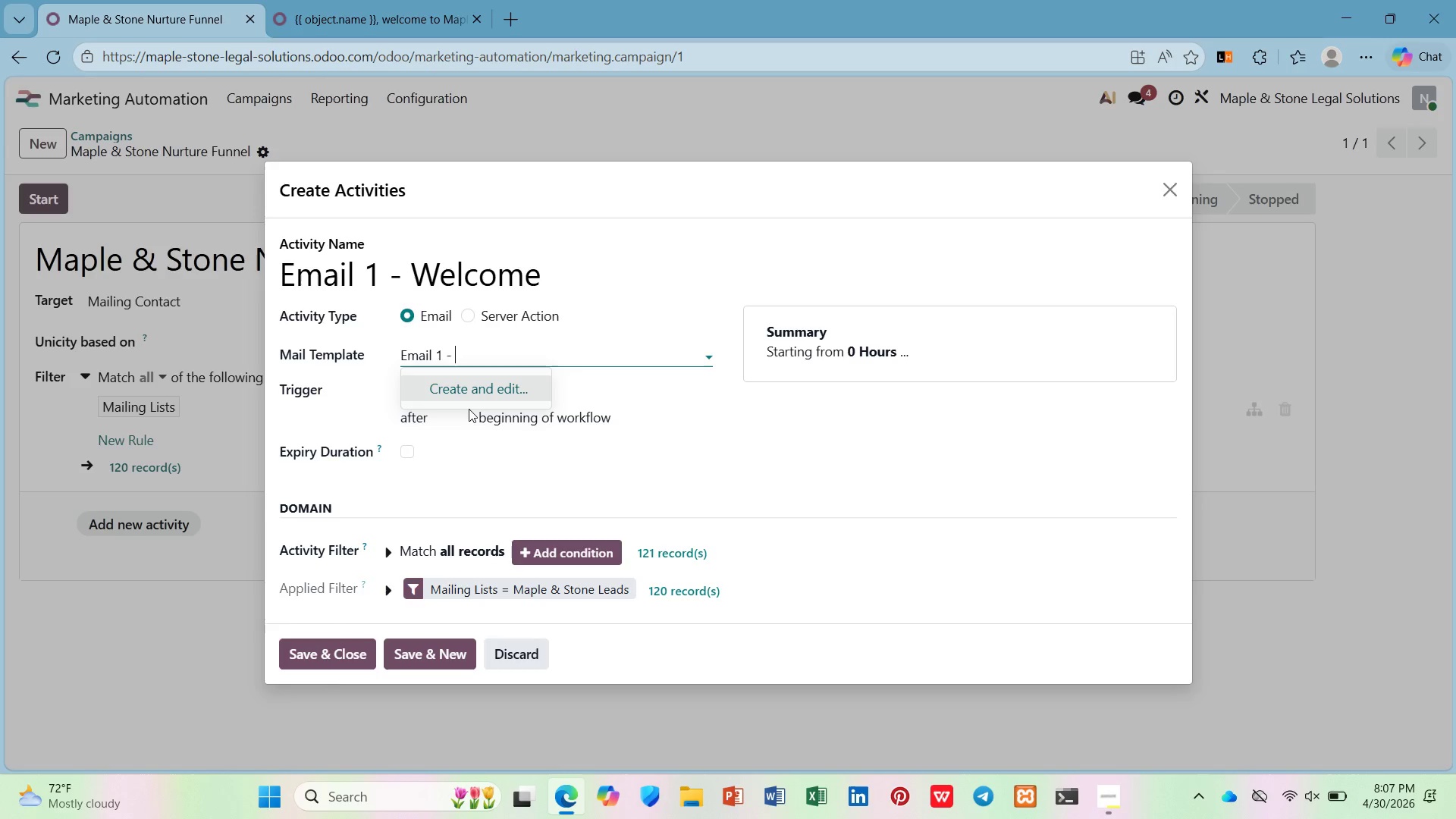 
key(Control+V)
 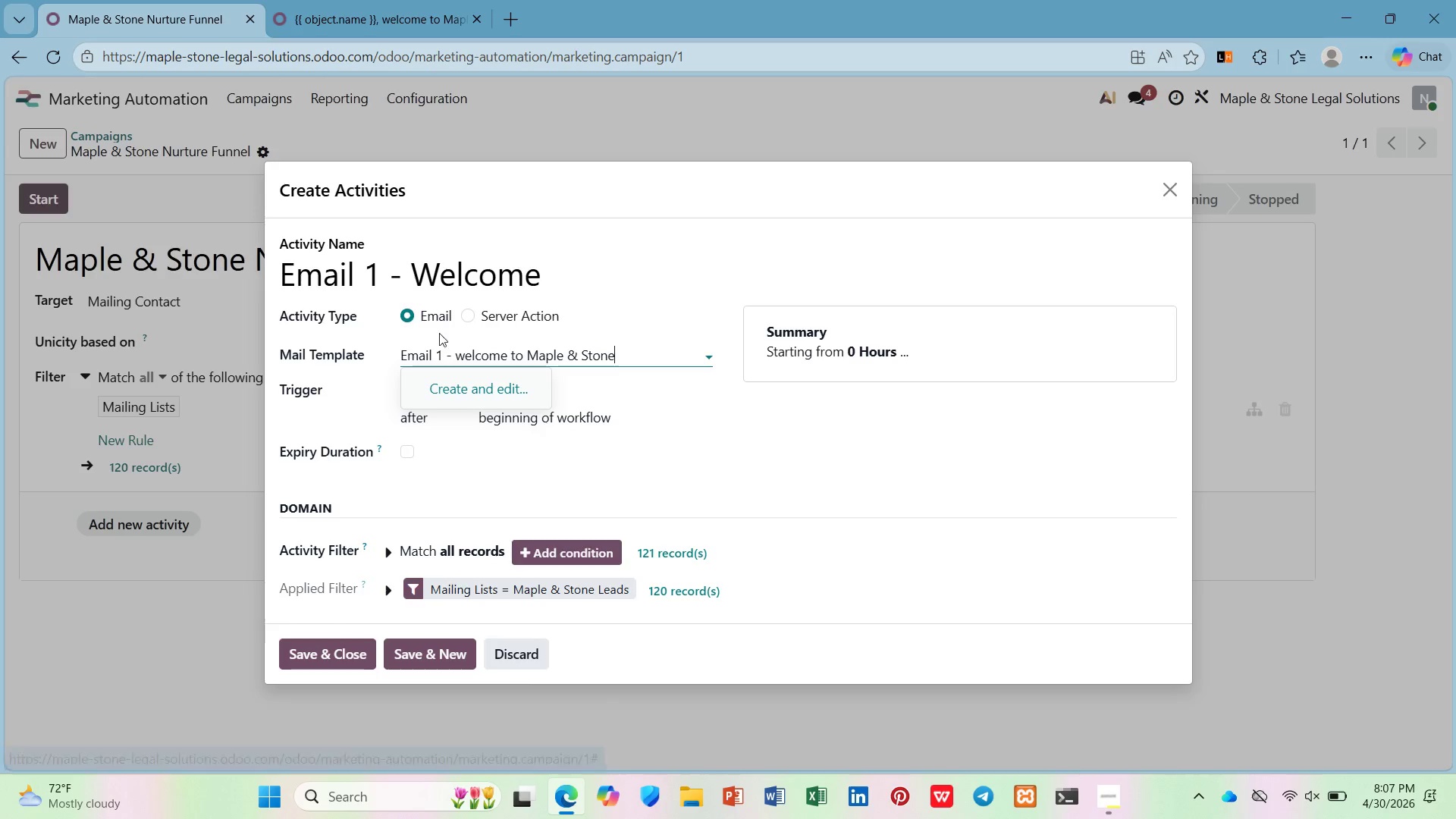 
left_click([460, 359])
 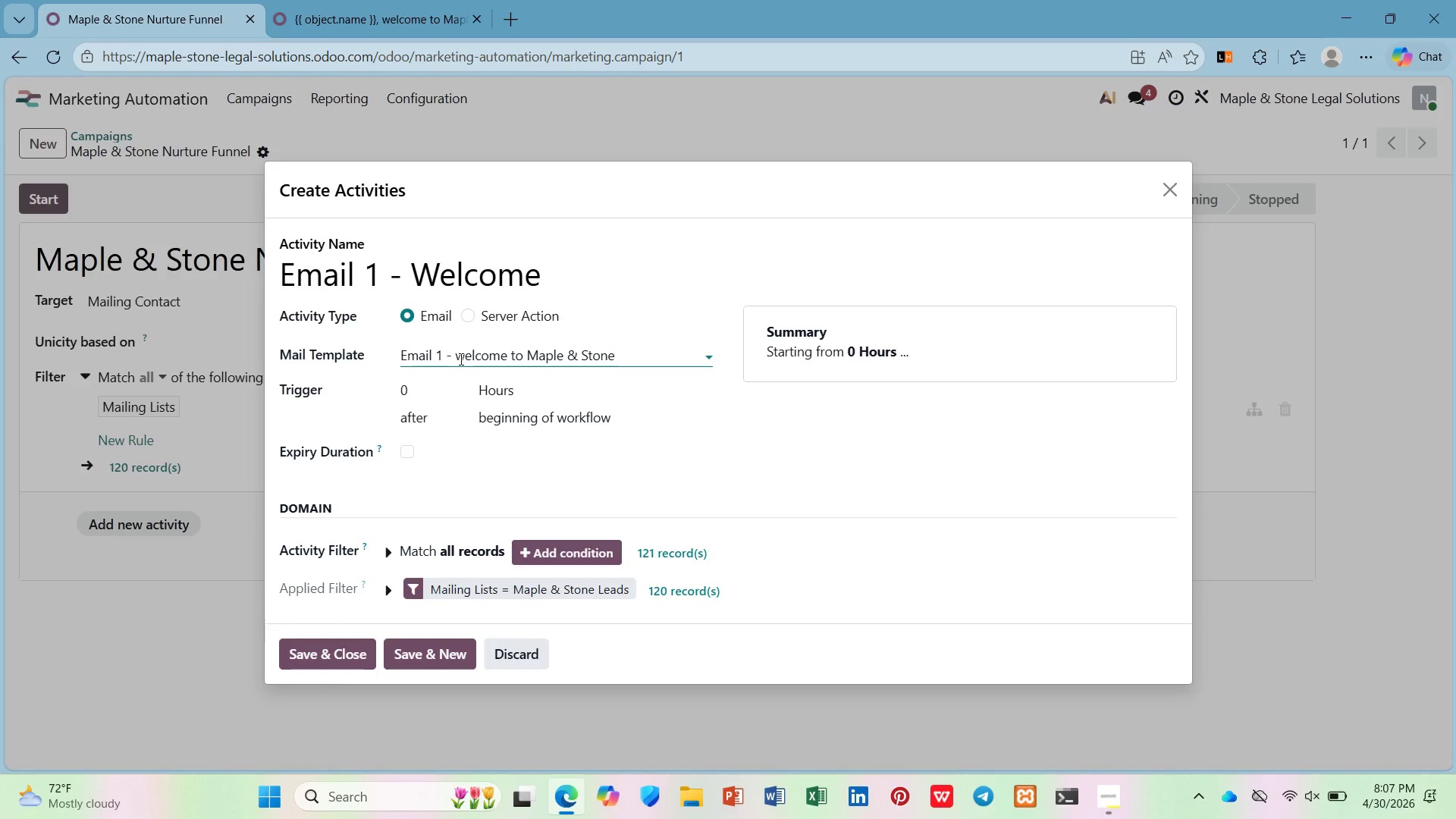 
key(Backspace)
 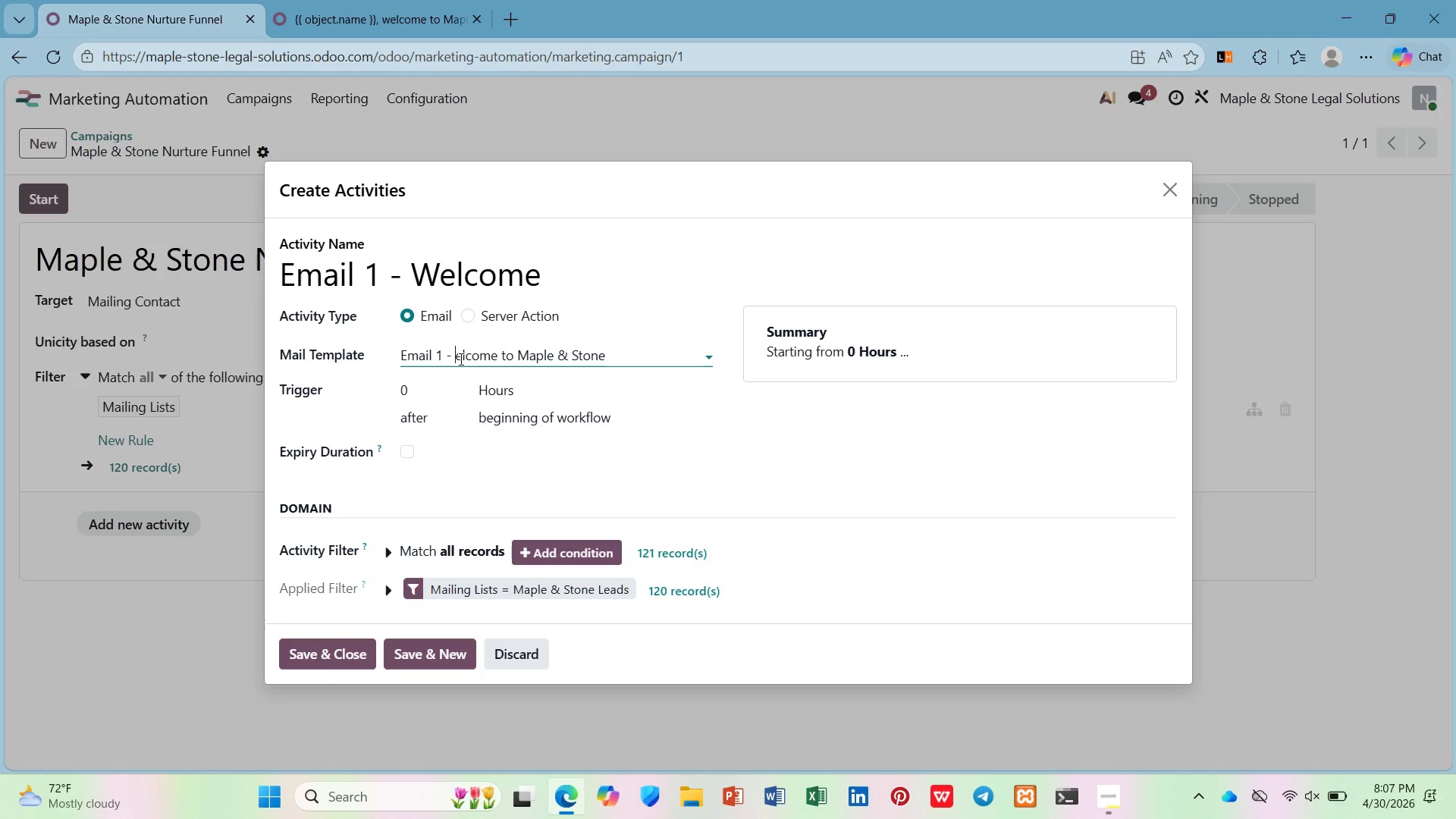 
key(Shift+W)
 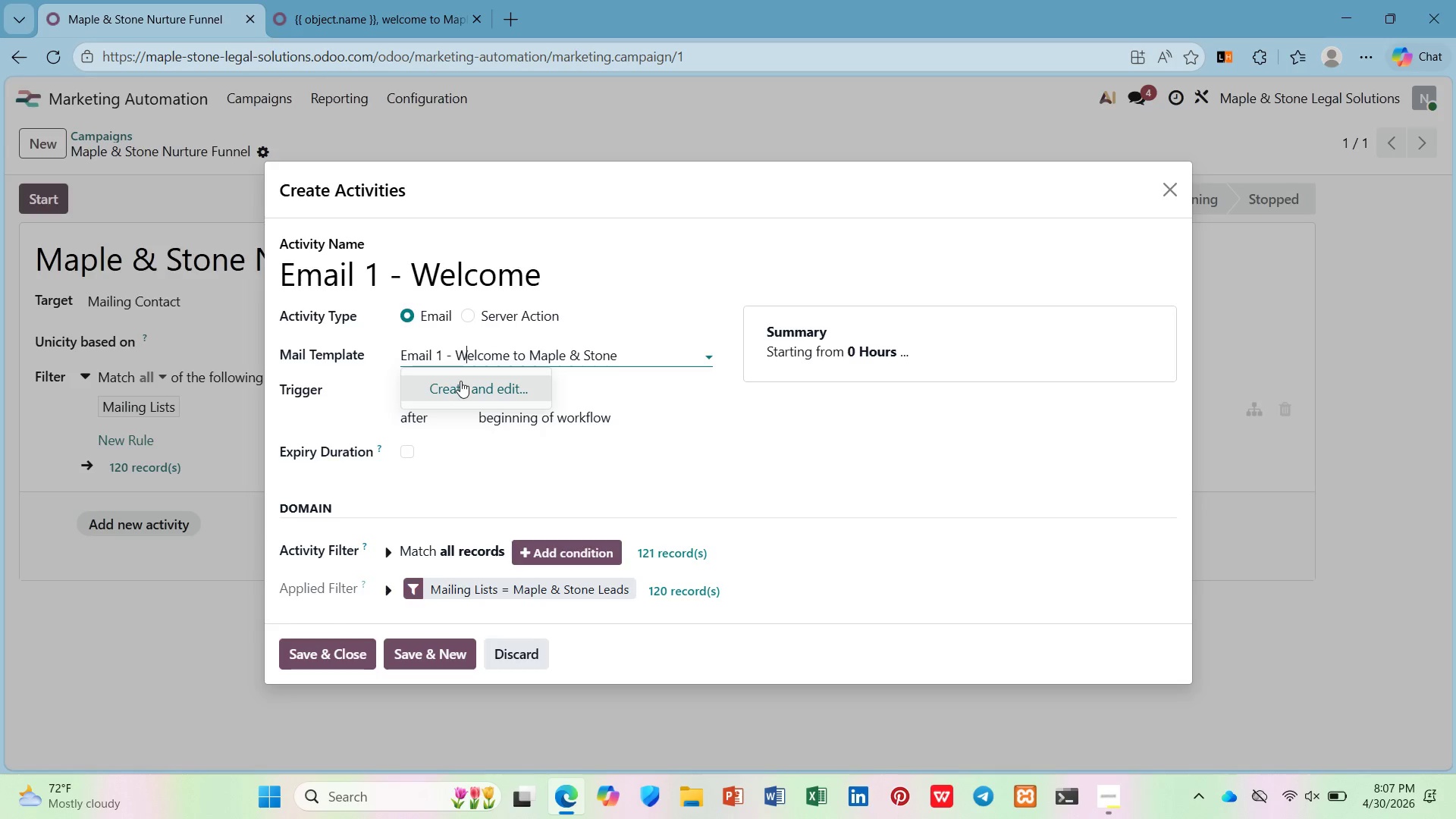 
left_click([460, 381])
 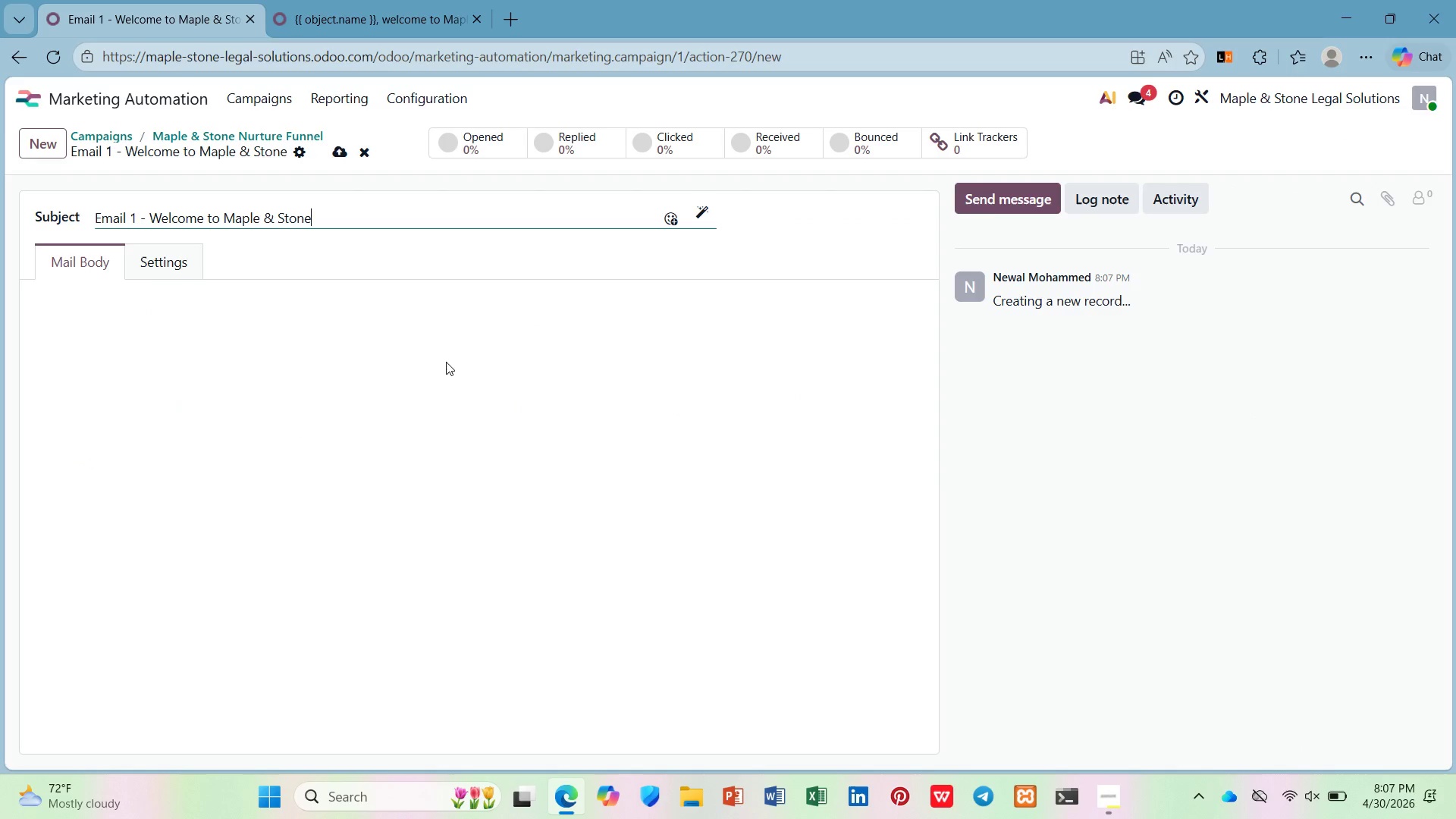 
right_click([123, 5])
 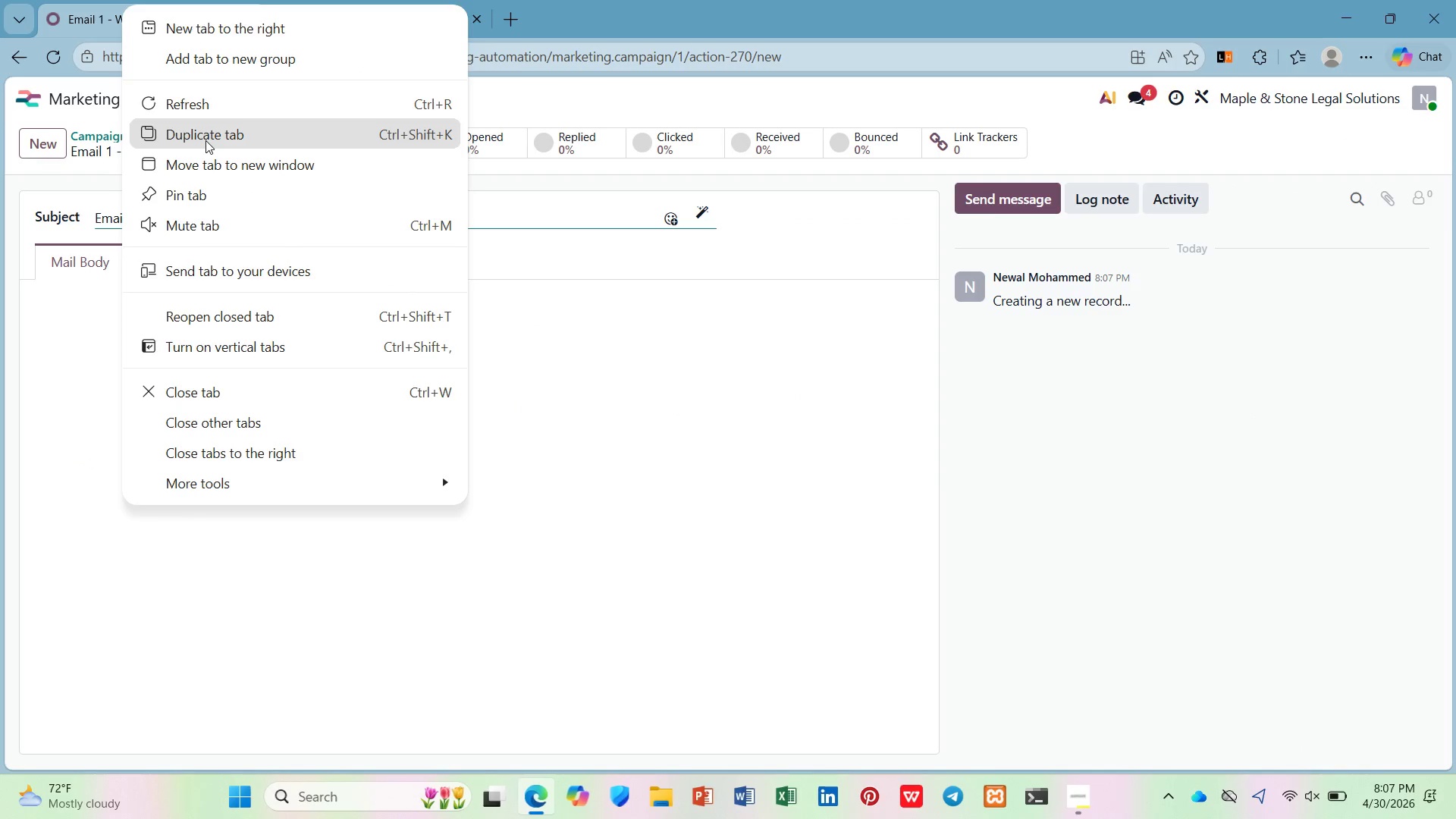 
left_click([206, 140])
 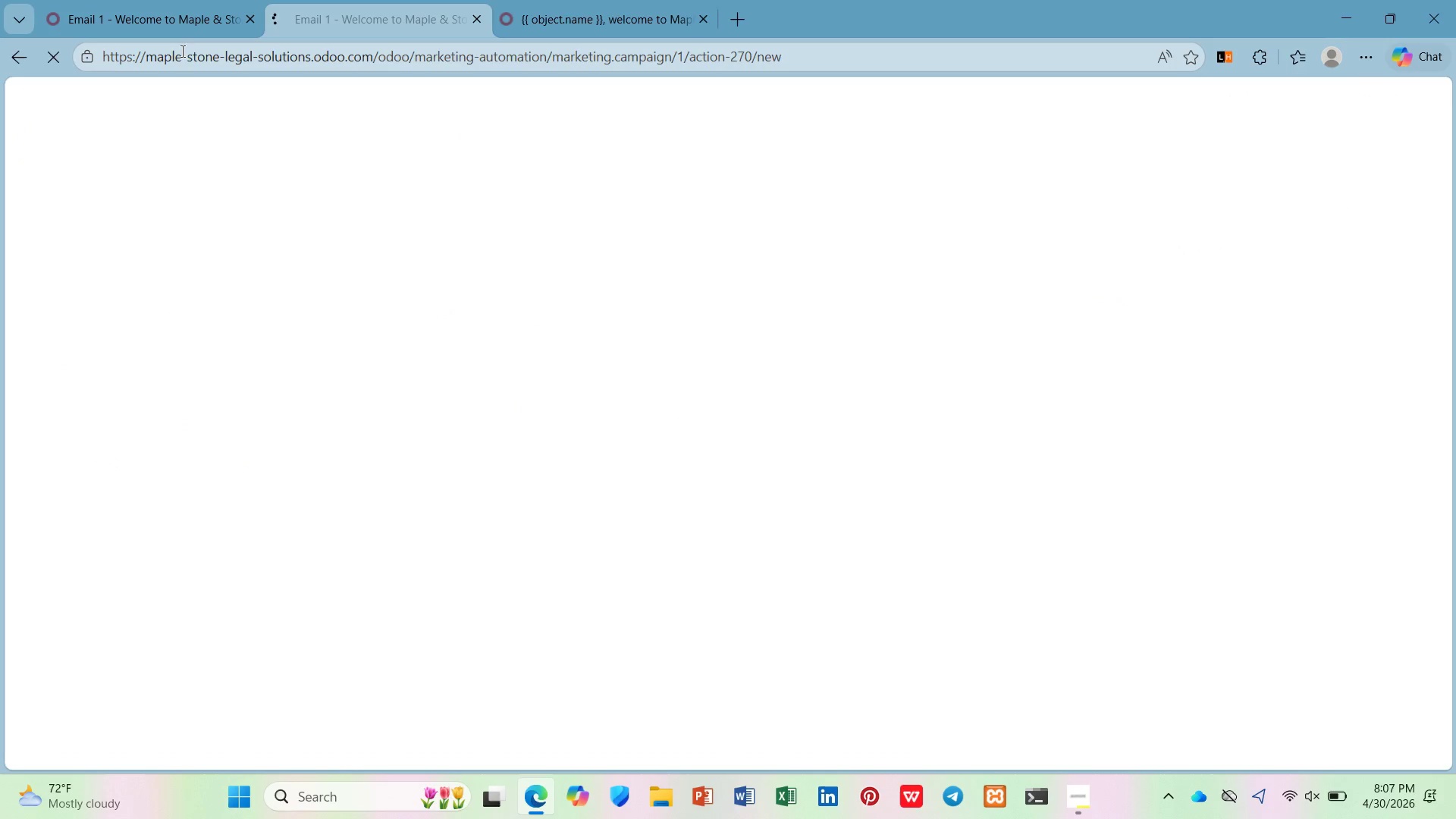 
left_click([179, 44])
 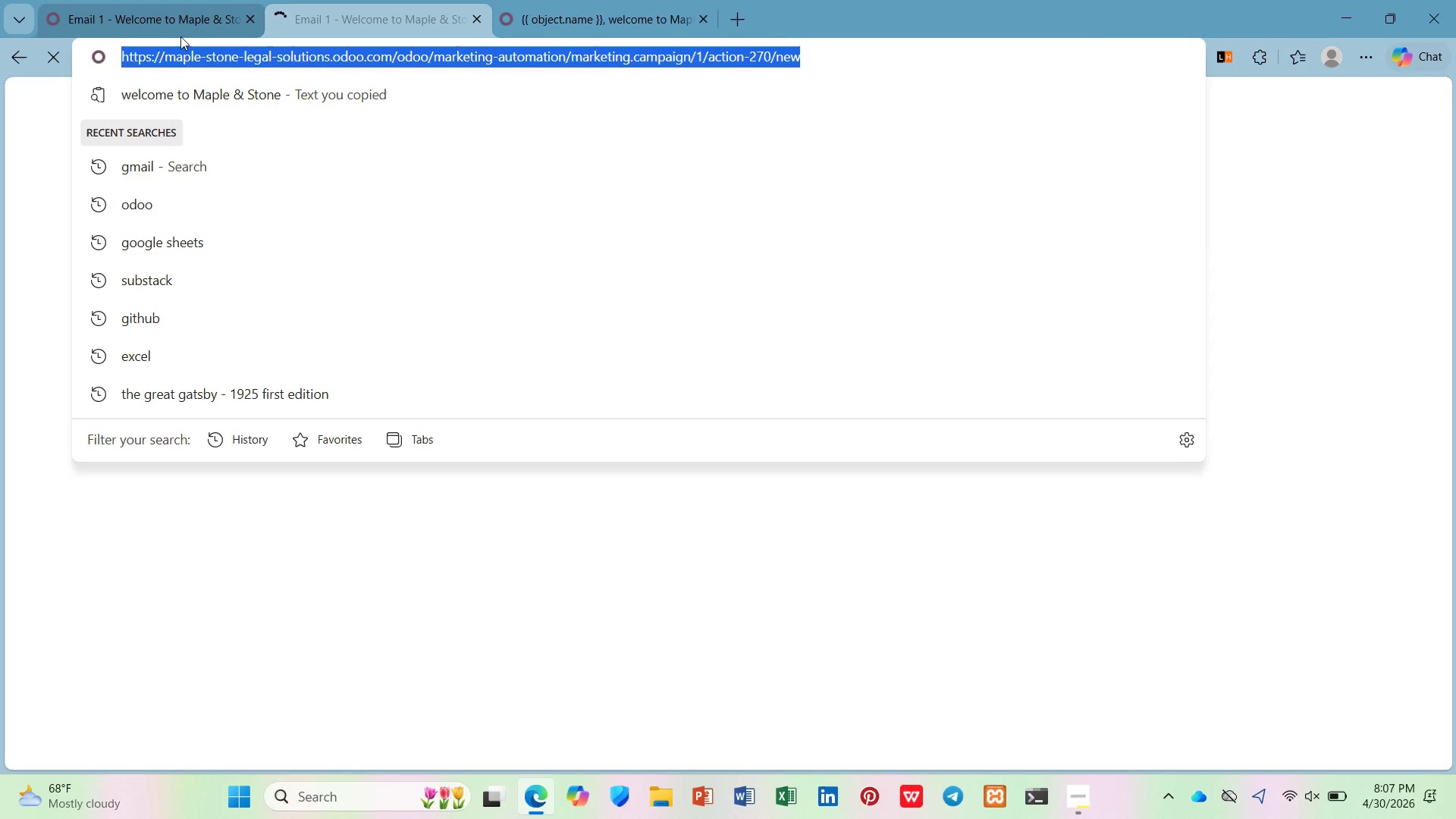 
left_click([182, 28])
 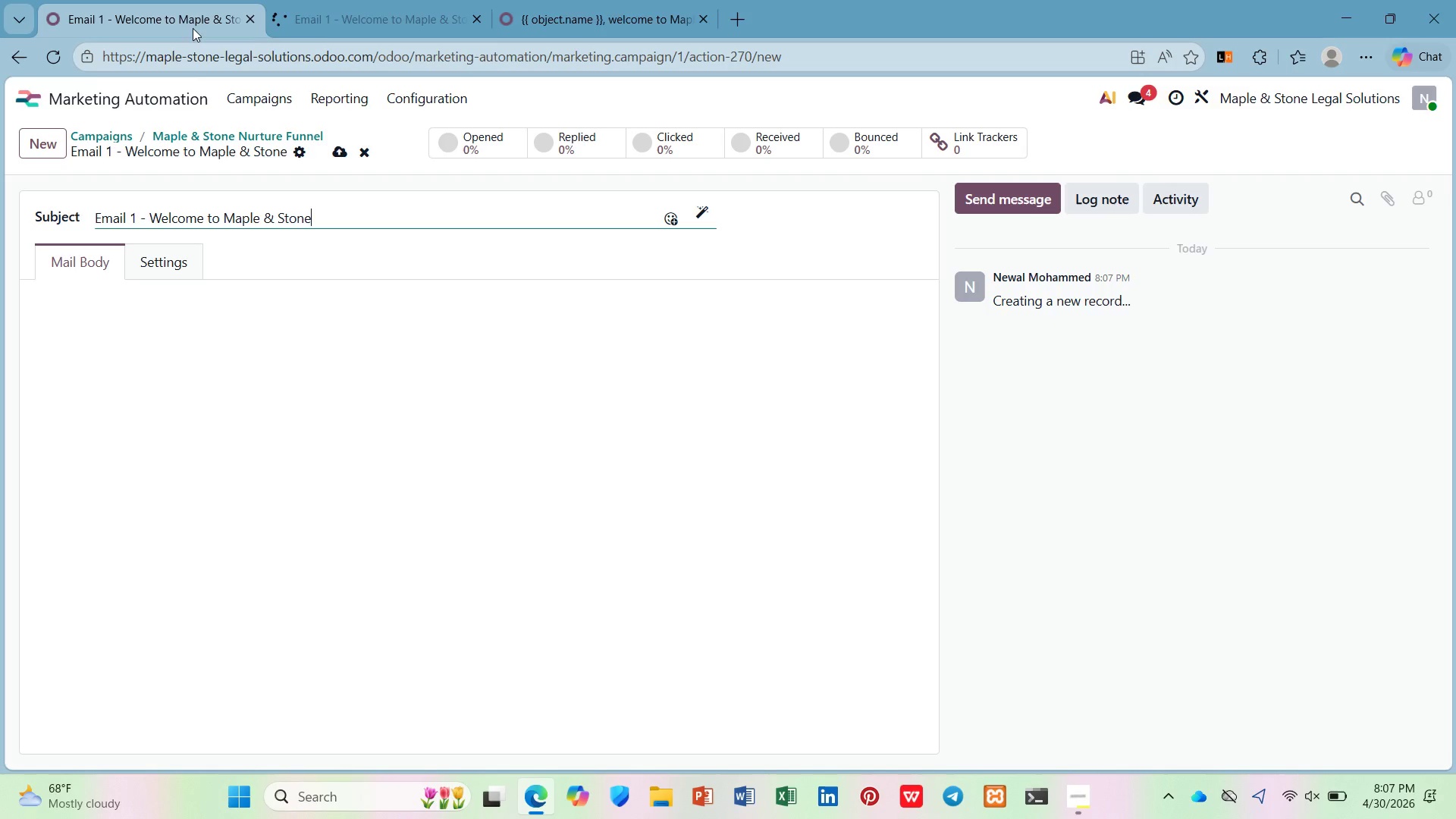 
mouse_move([341, 27])
 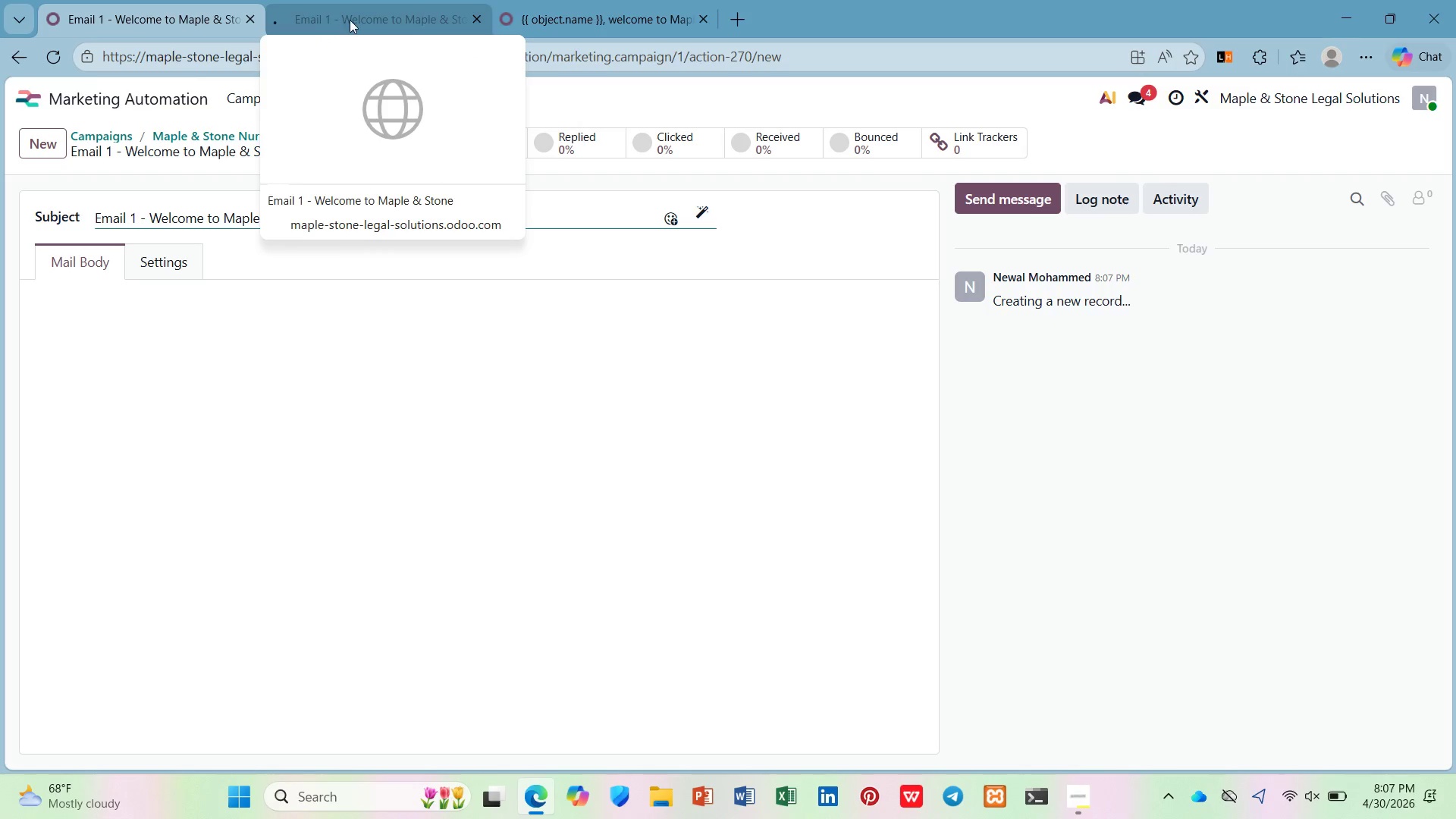 
left_click([350, 20])
 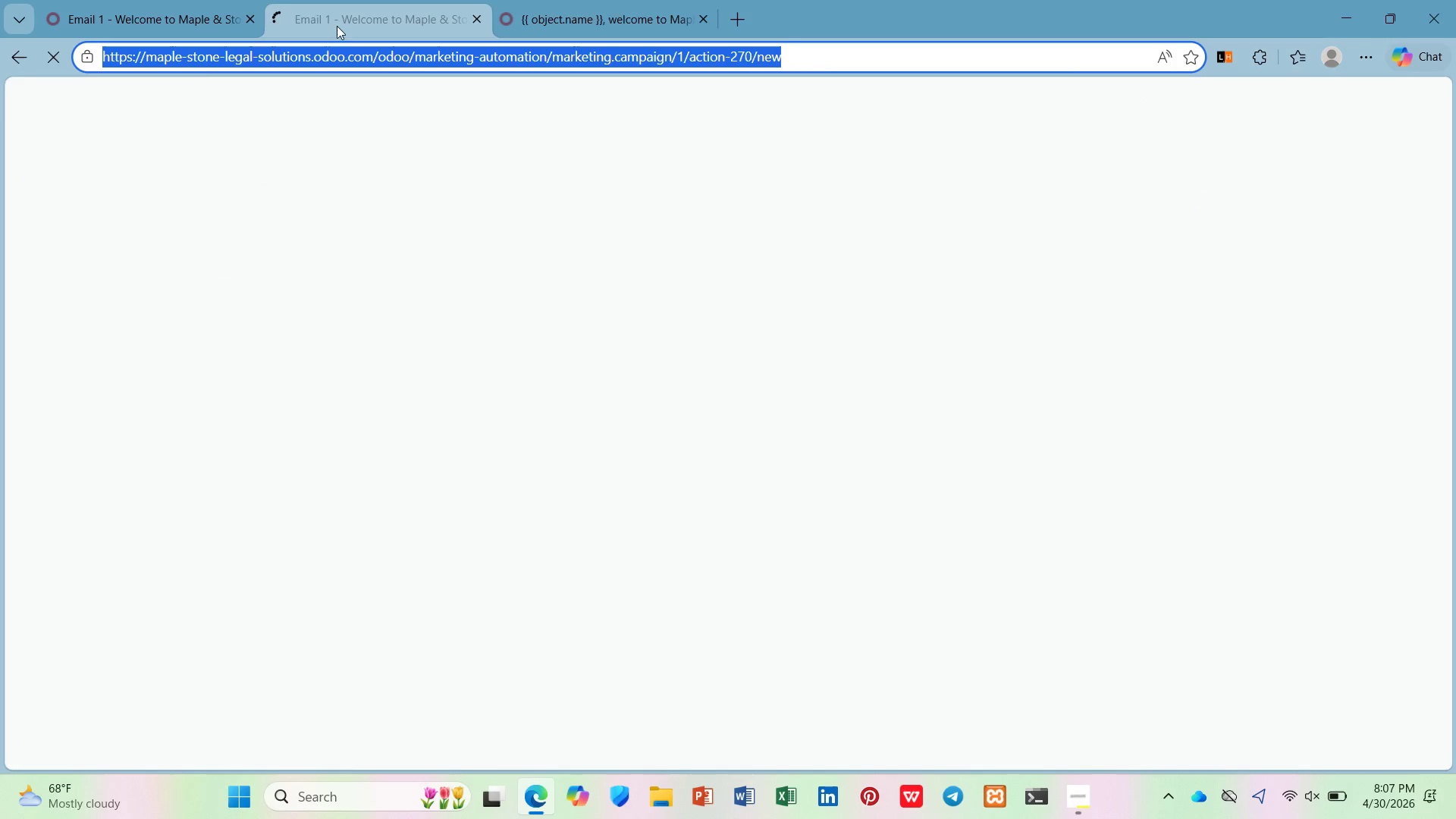 
left_click([368, 202])
 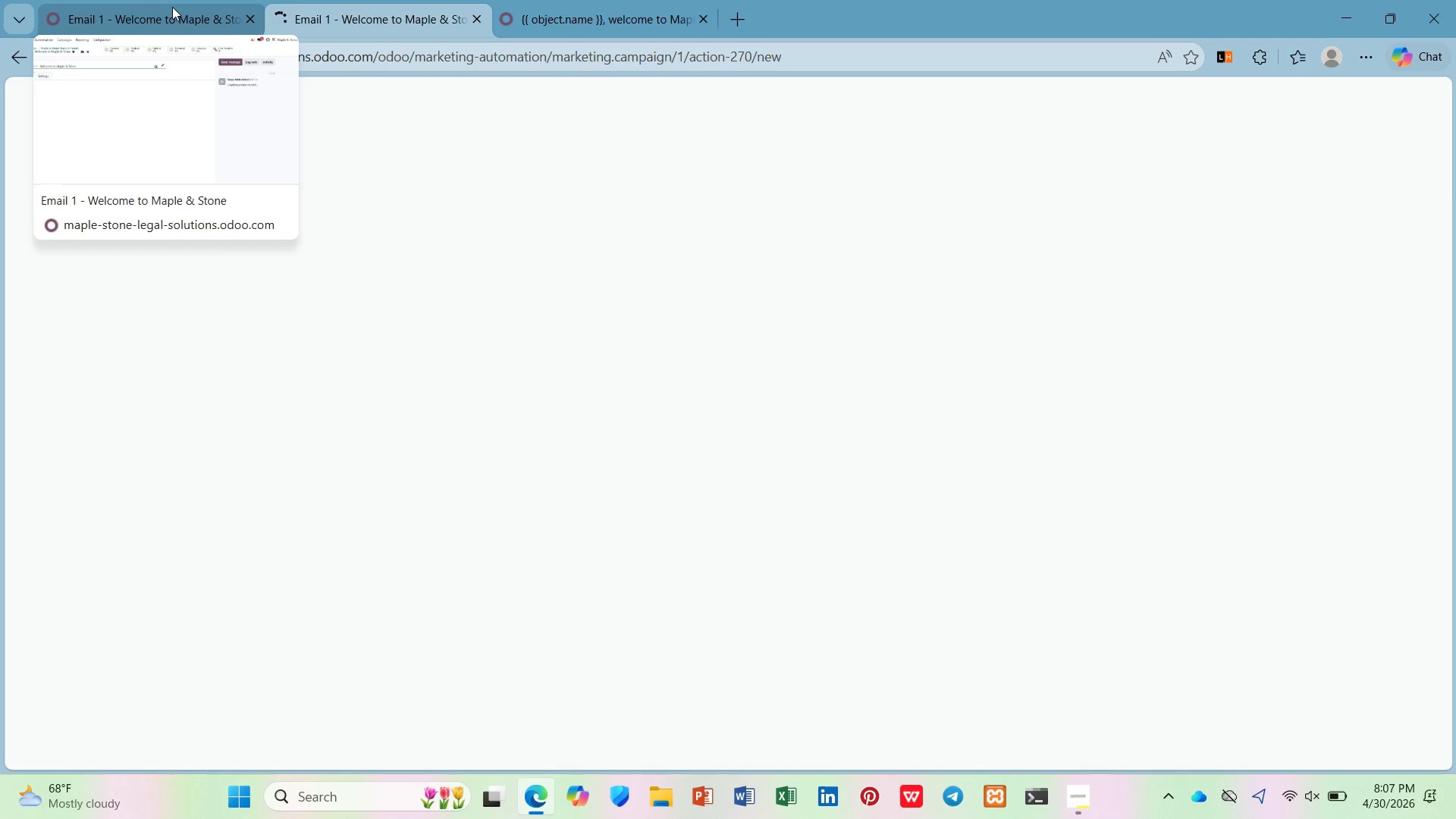 
left_click_drag(start_coordinate=[324, 10], to_coordinate=[84, 3])
 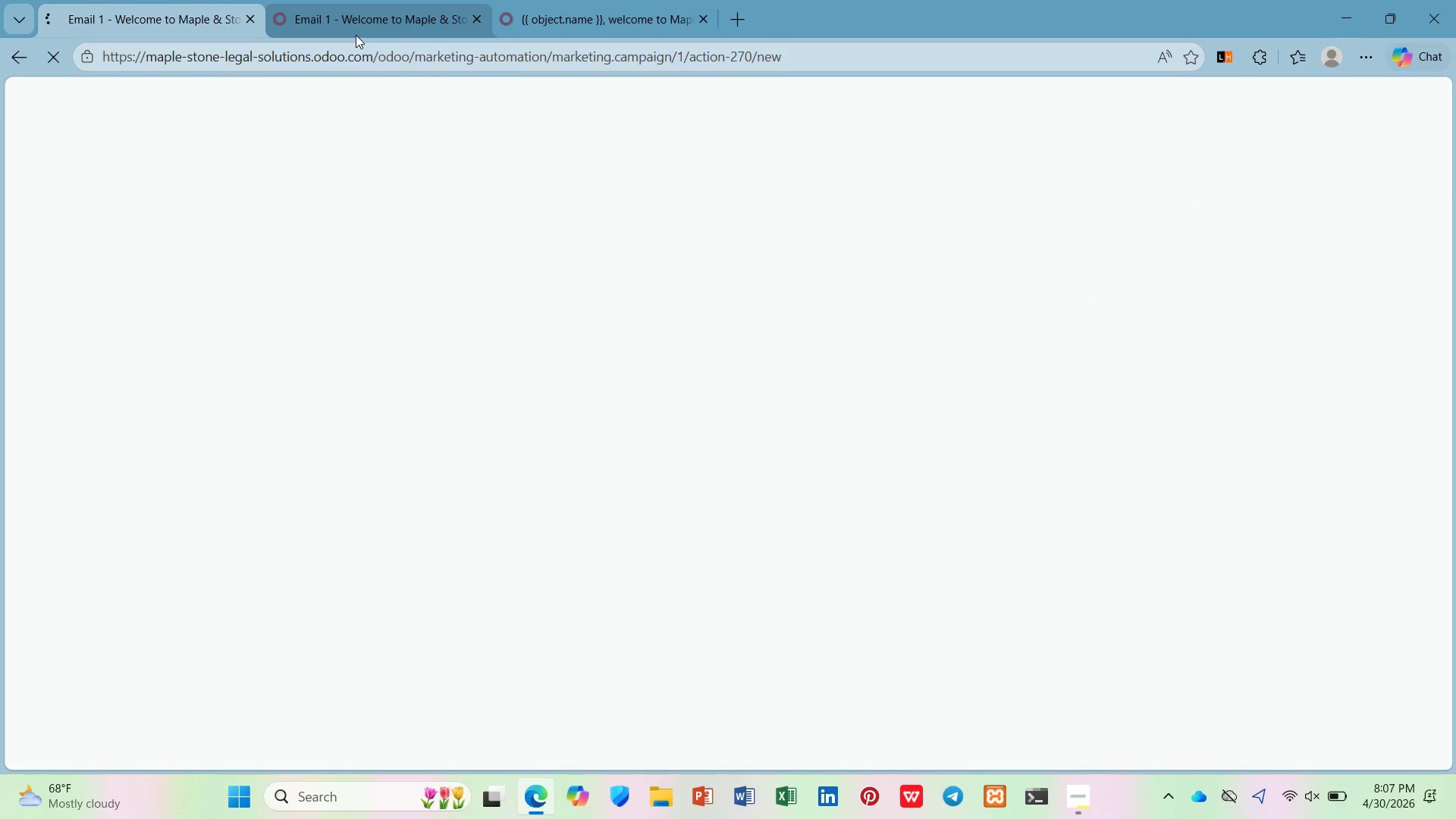 
left_click([356, 35])
 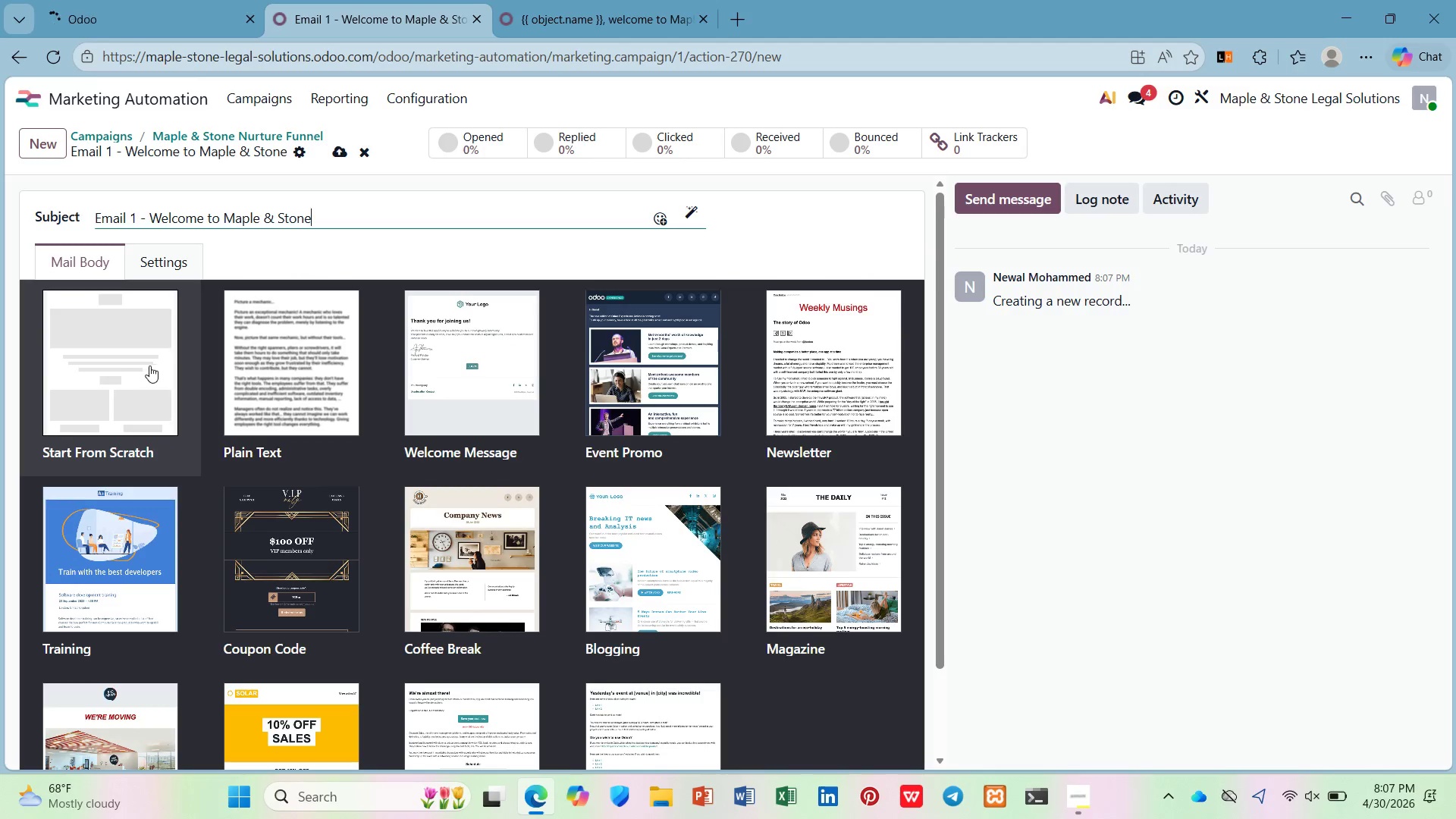 
left_click([569, 0])
 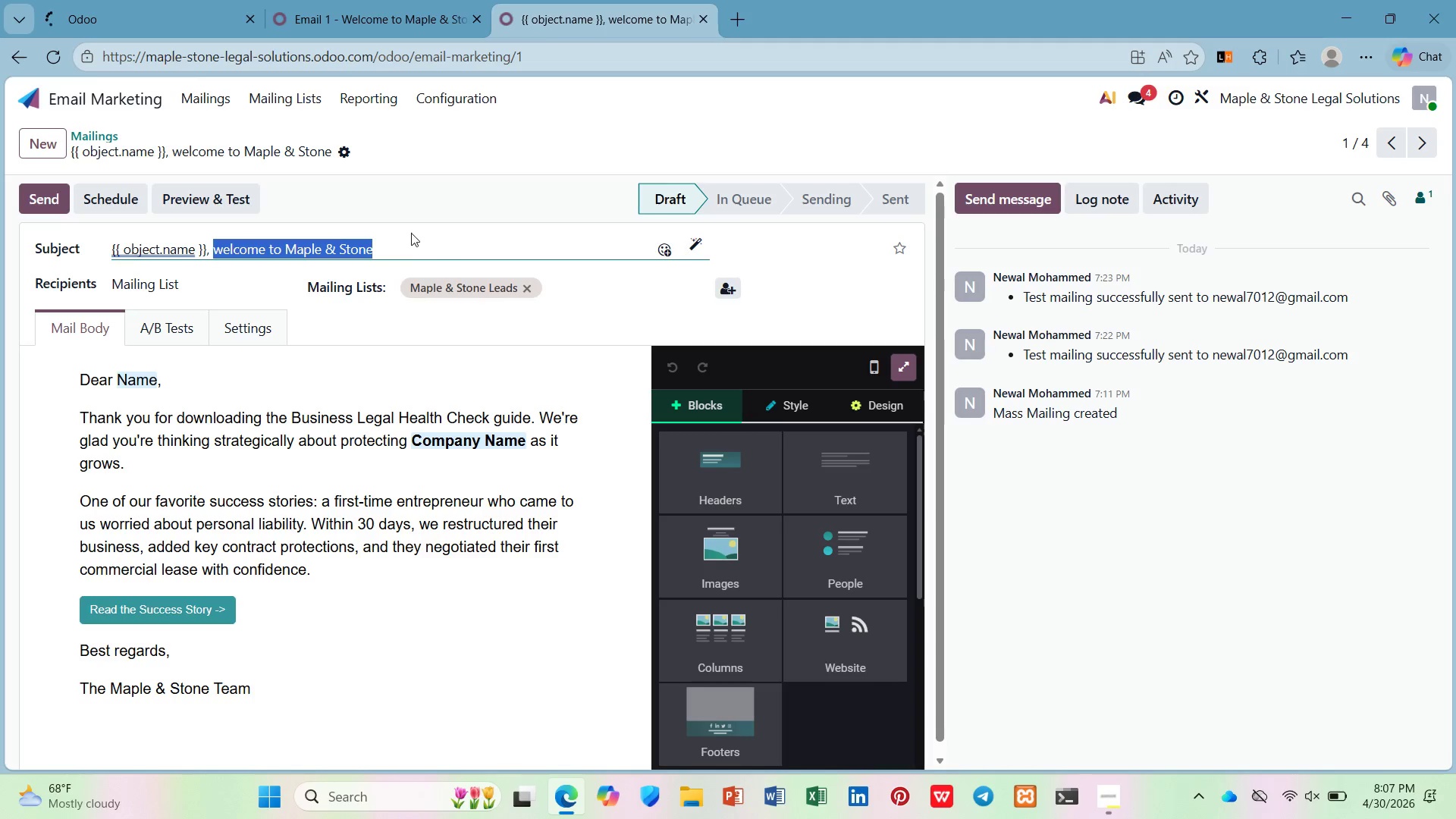 
left_click([410, 252])
 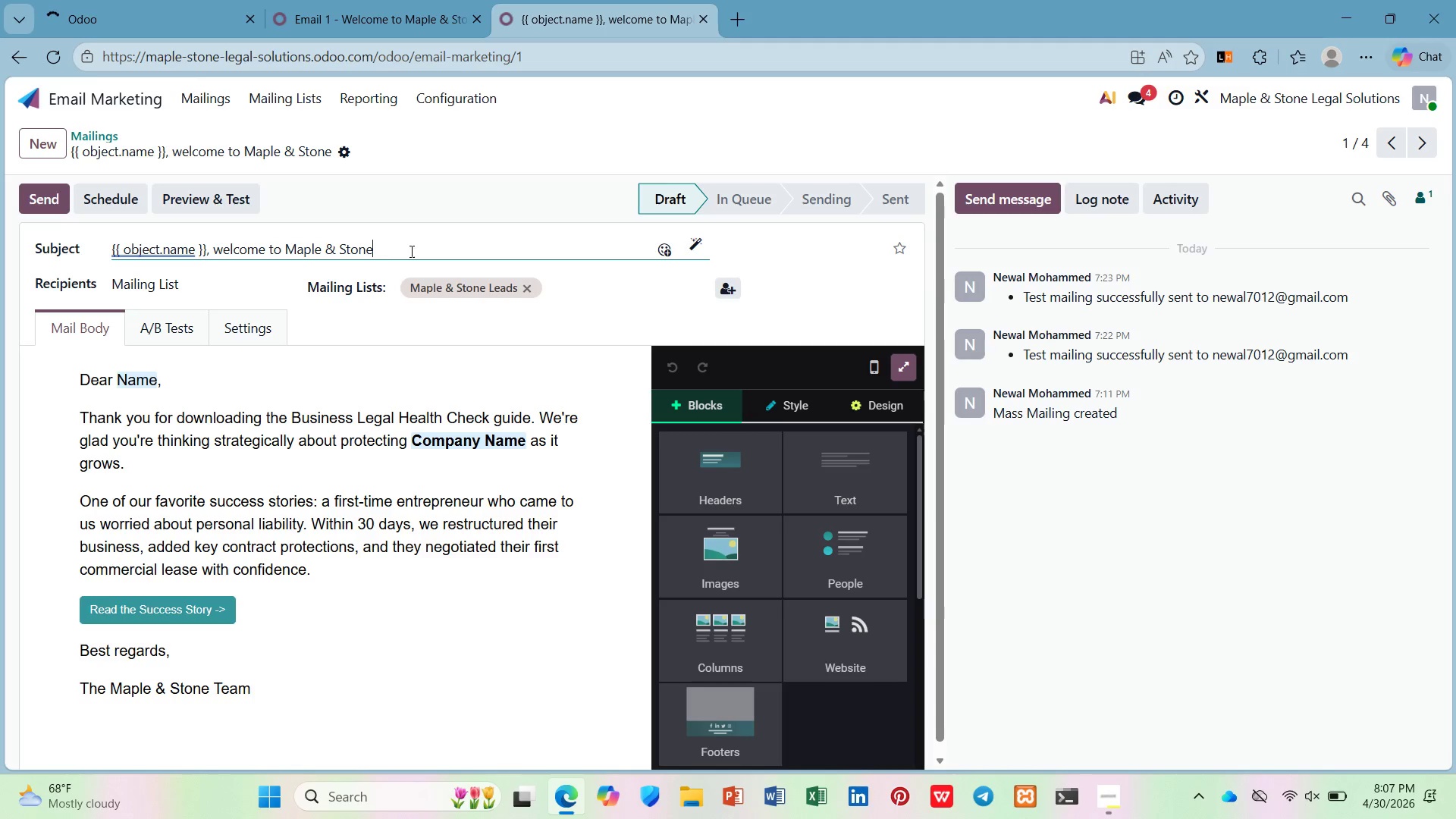 
left_click_drag(start_coordinate=[400, 249], to_coordinate=[48, 246])
 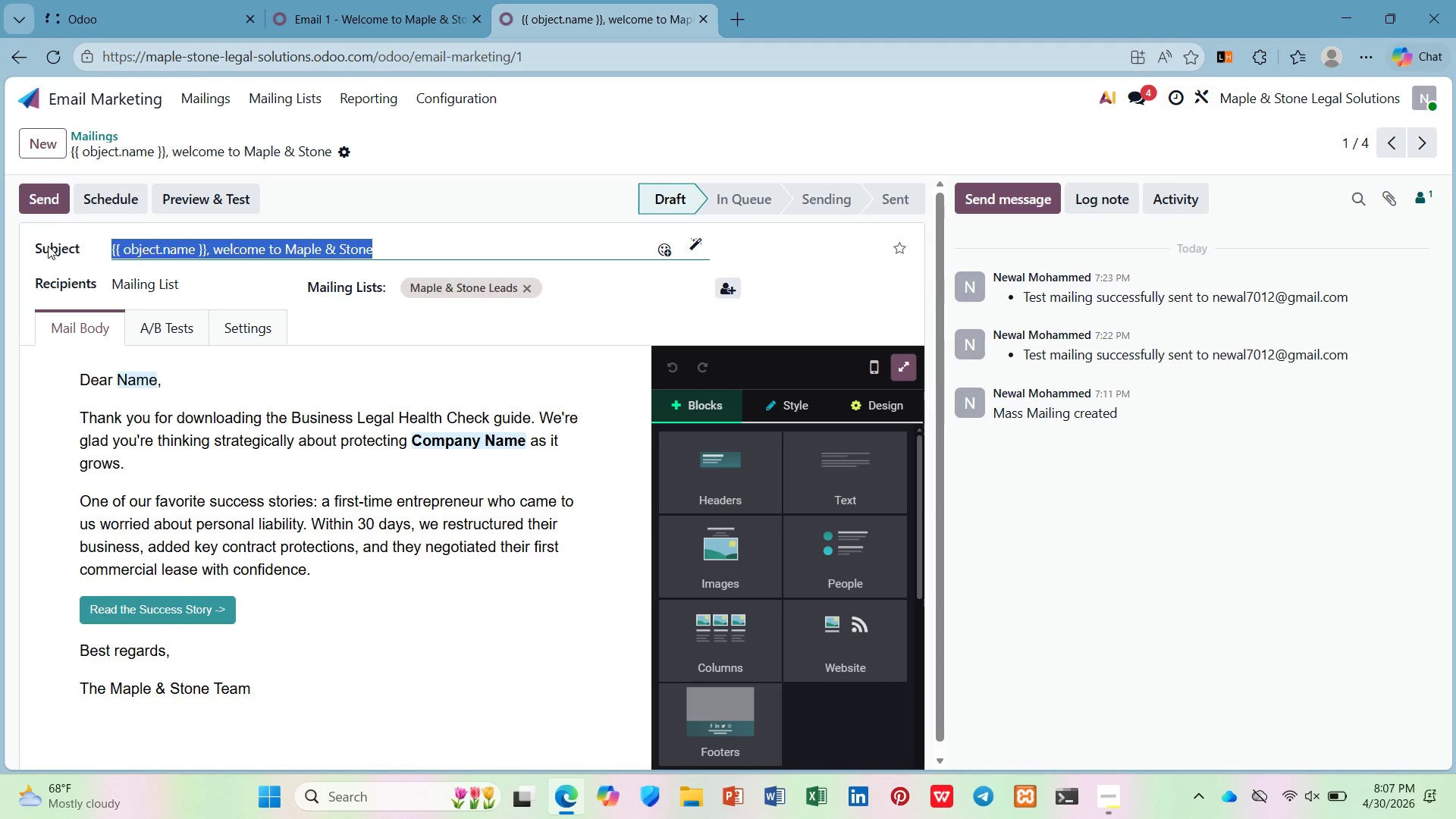 
key(Control+C)
 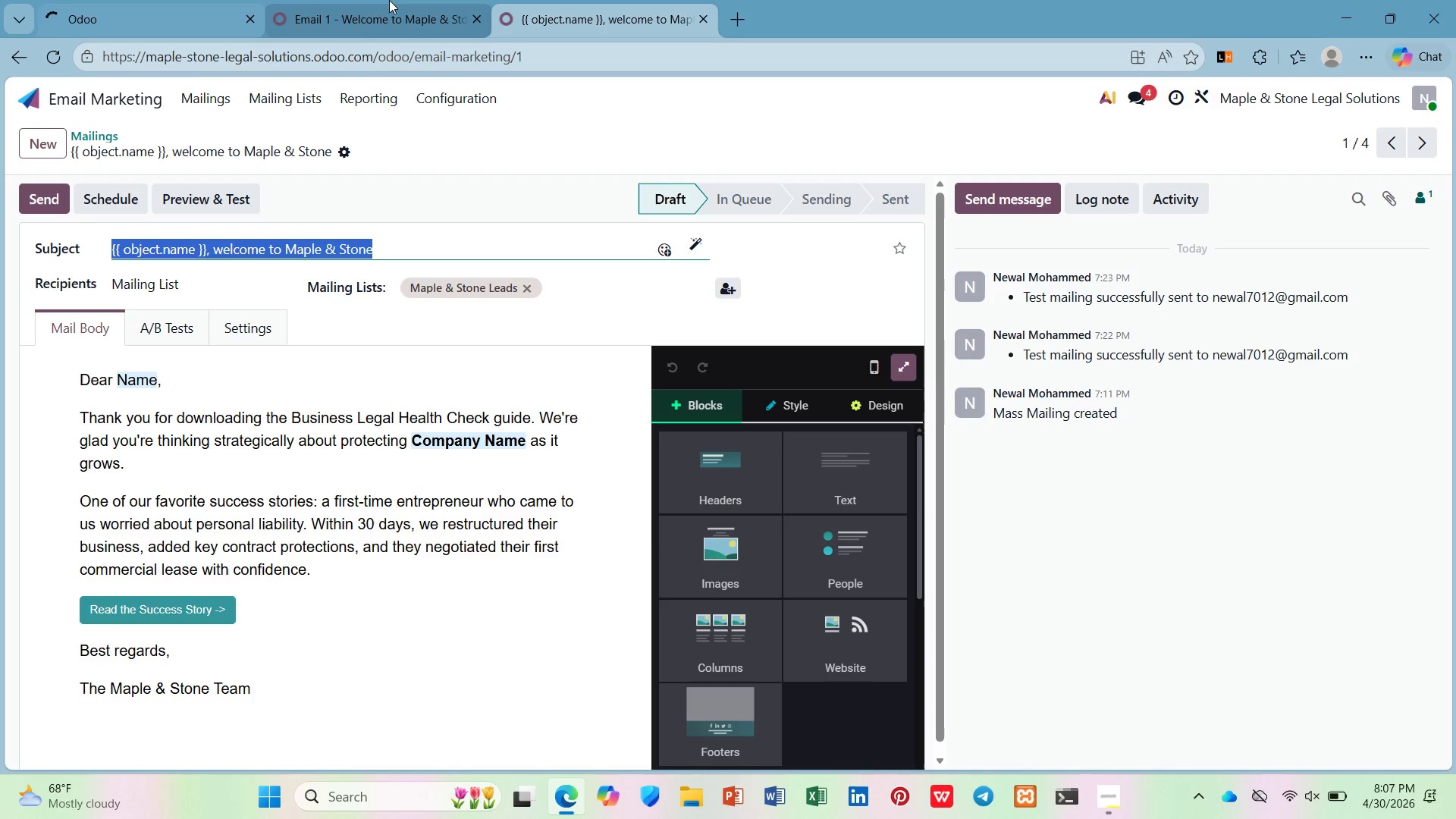 
left_click([397, 0])
 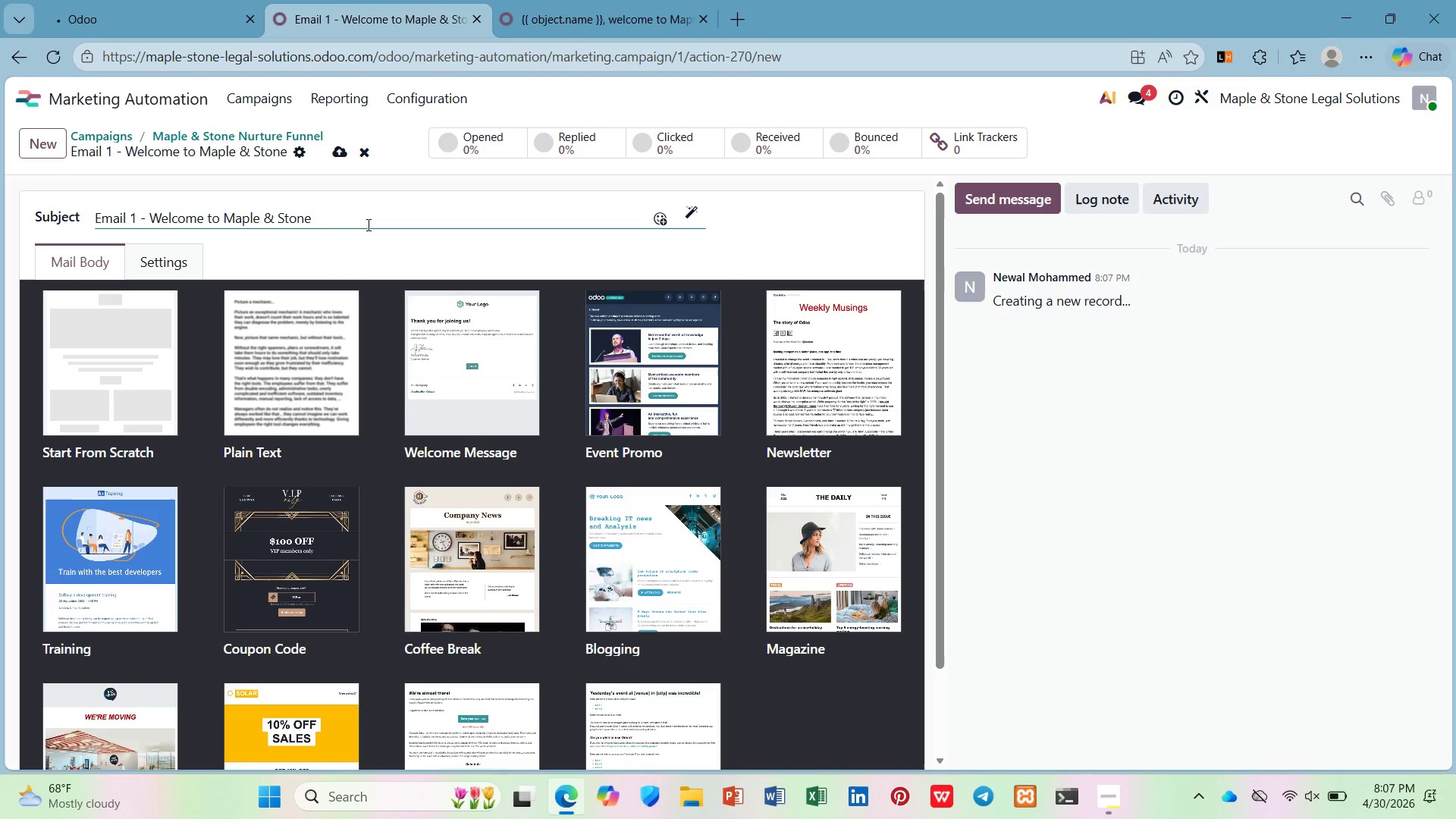 
key(Control+A)
 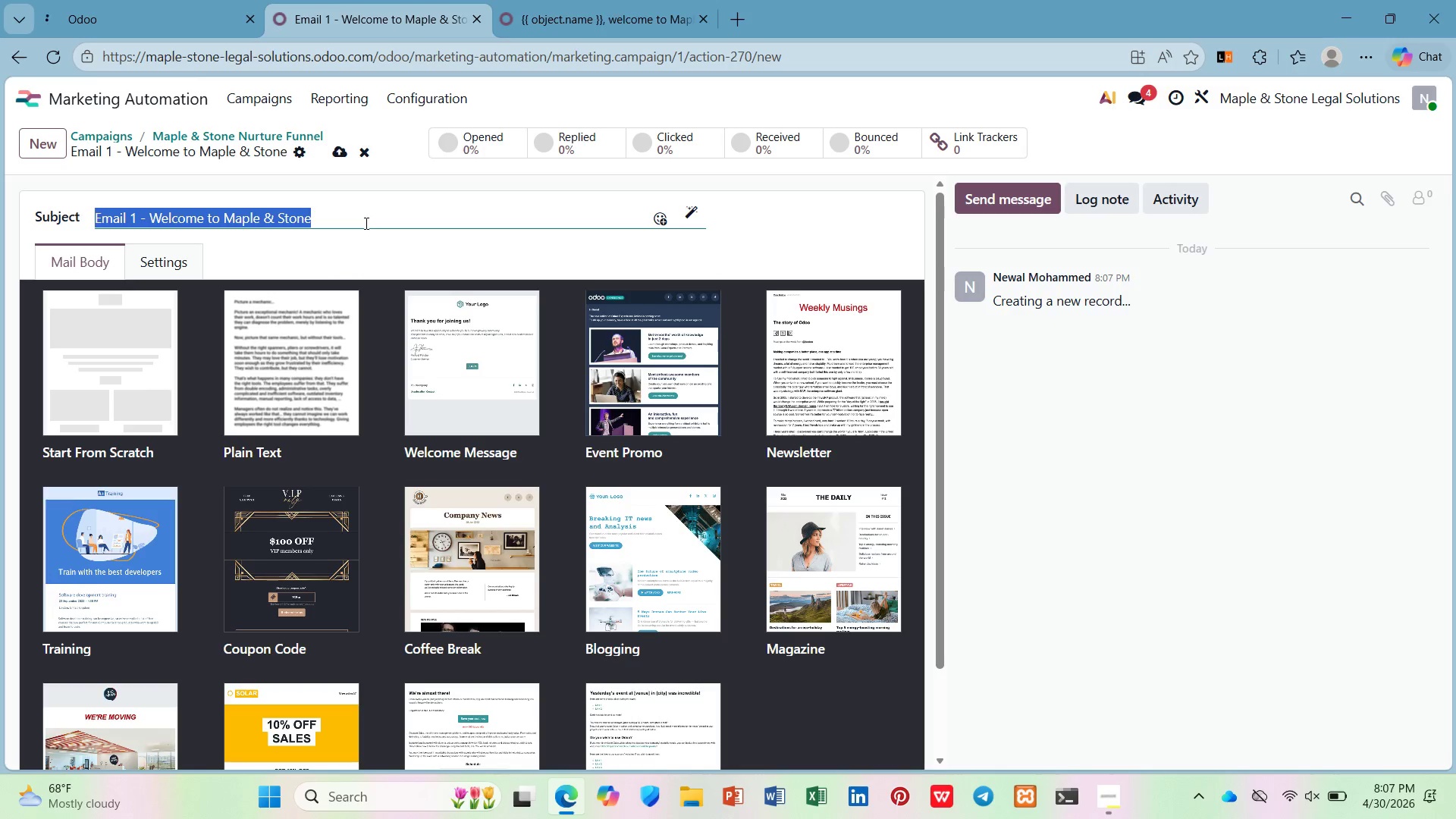 
key(Control+V)
 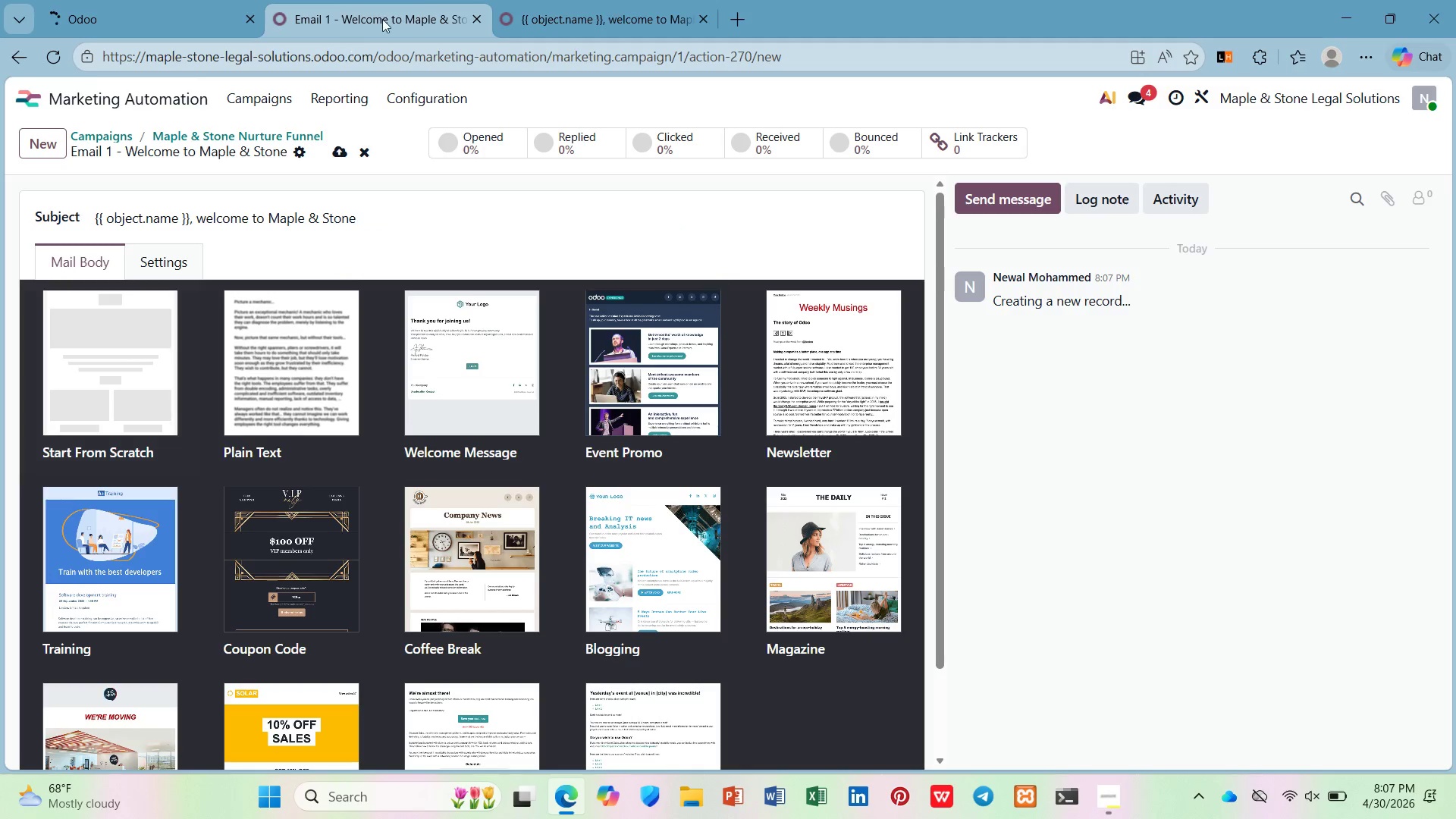 
left_click([554, 2])
 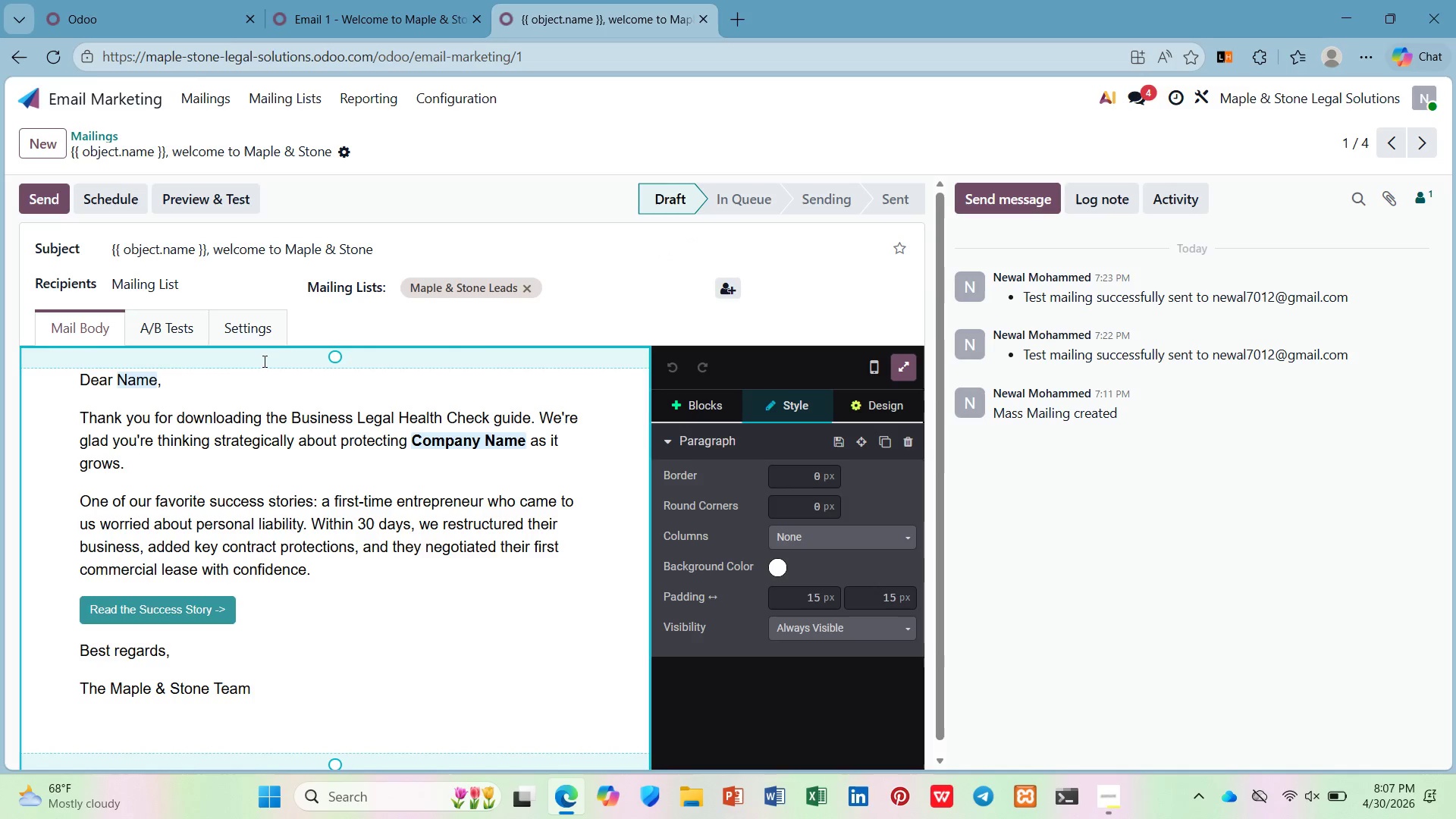 
left_click([409, 0])
 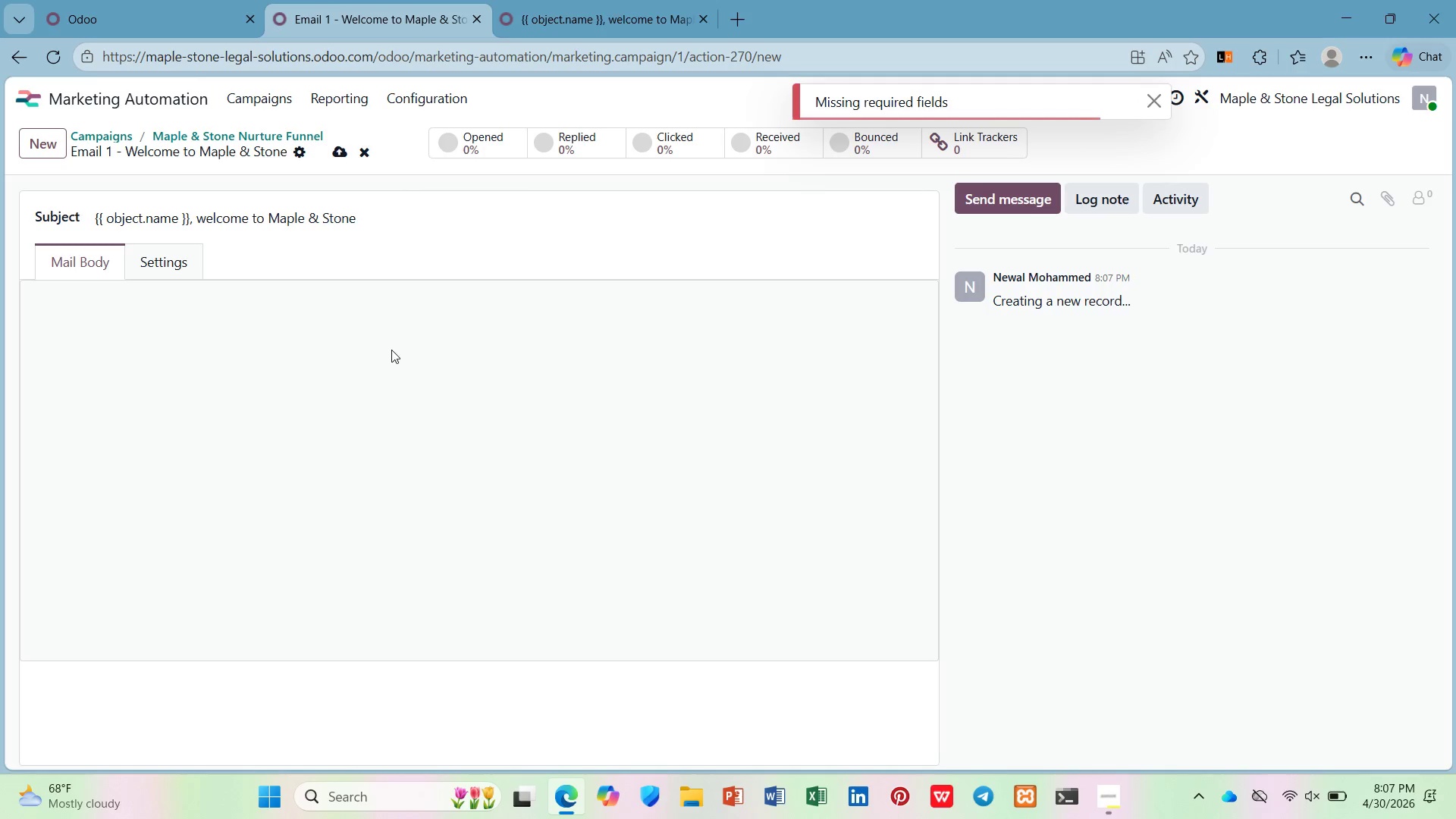 
scroll: coordinate [389, 350], scroll_direction: down, amount: 1.0
 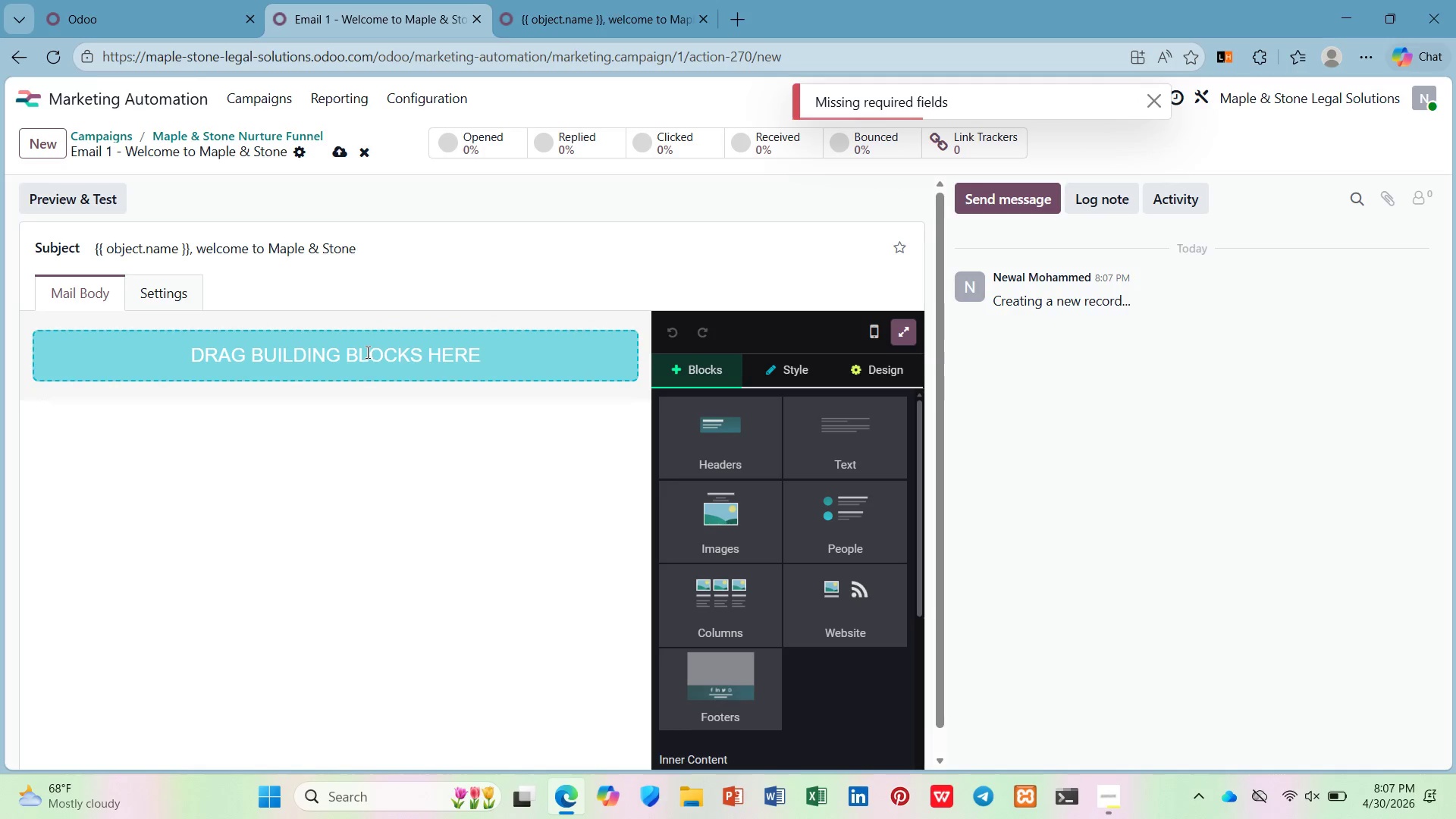 
left_click([366, 352])
 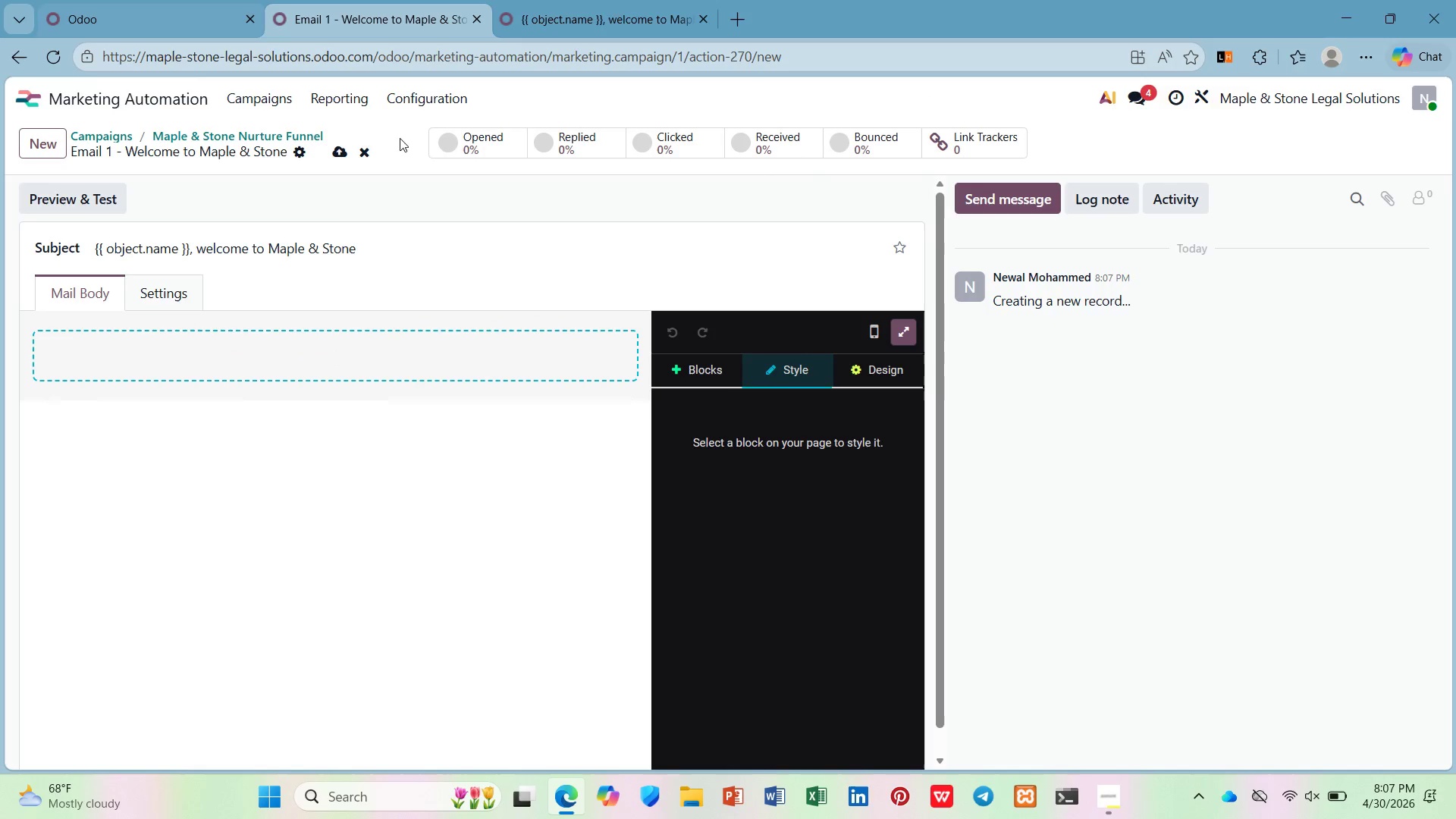 
left_click_drag(start_coordinate=[710, 371], to_coordinate=[711, 375])
 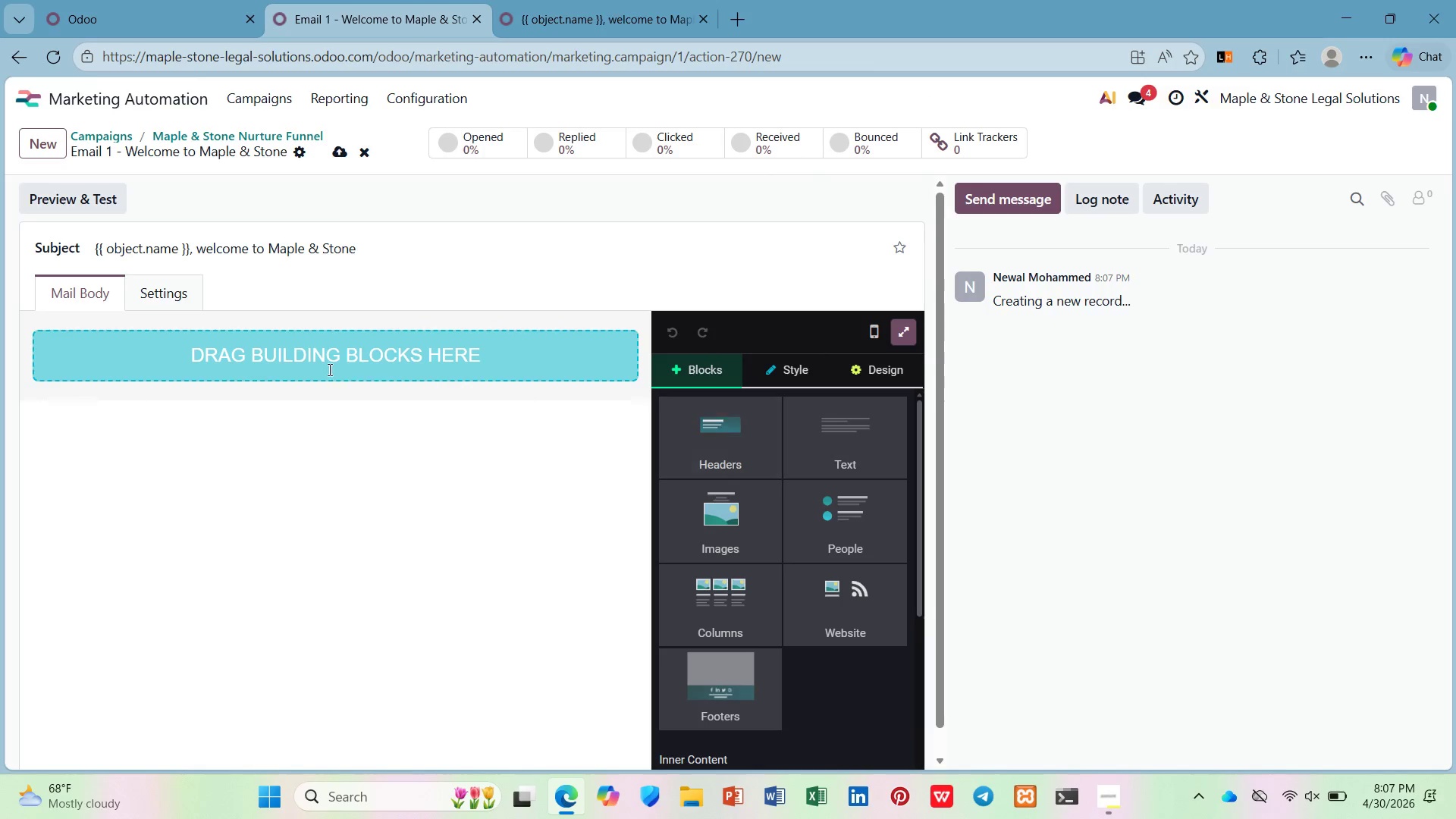 
left_click([319, 350])
 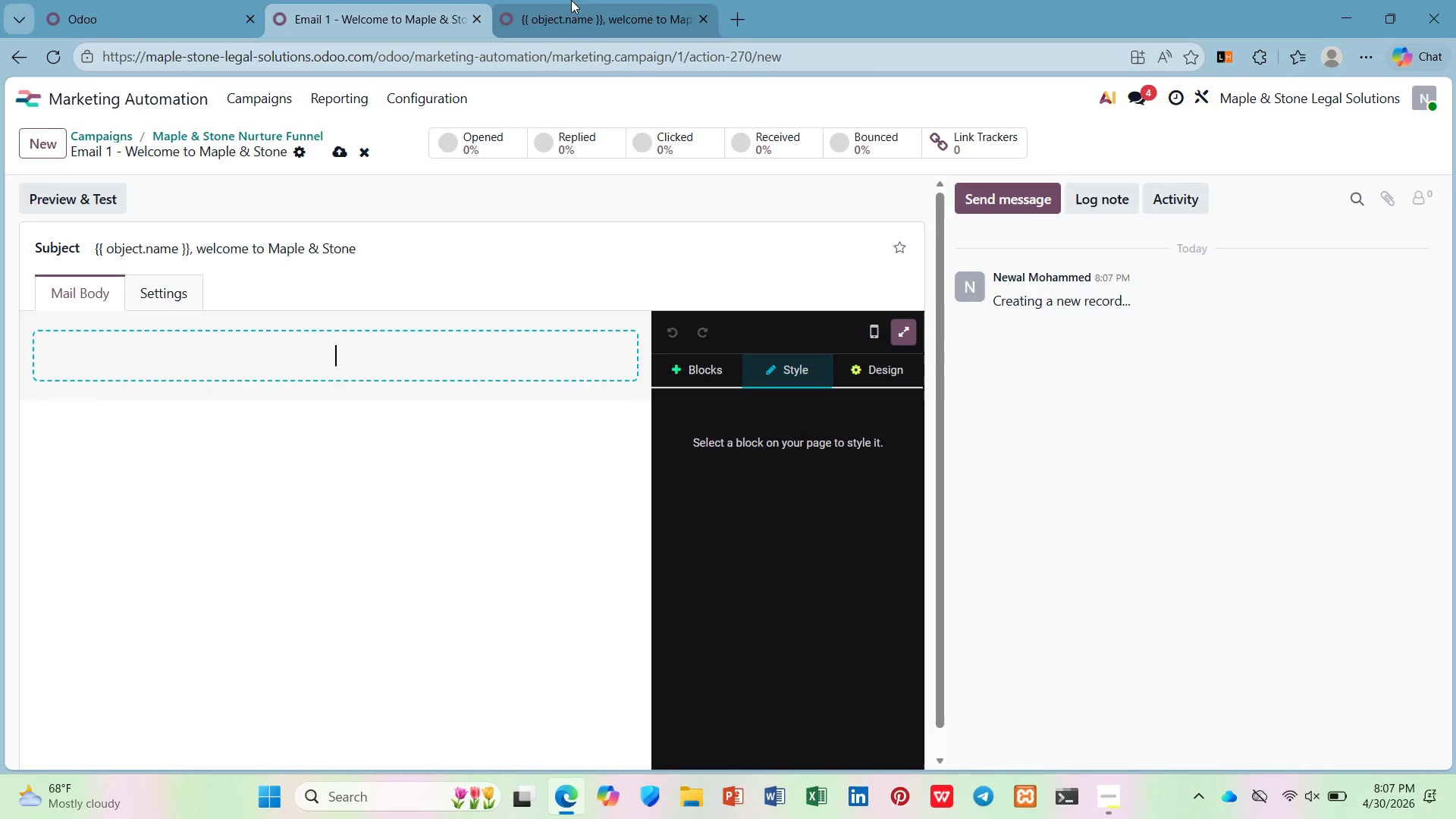 
left_click([594, 0])
 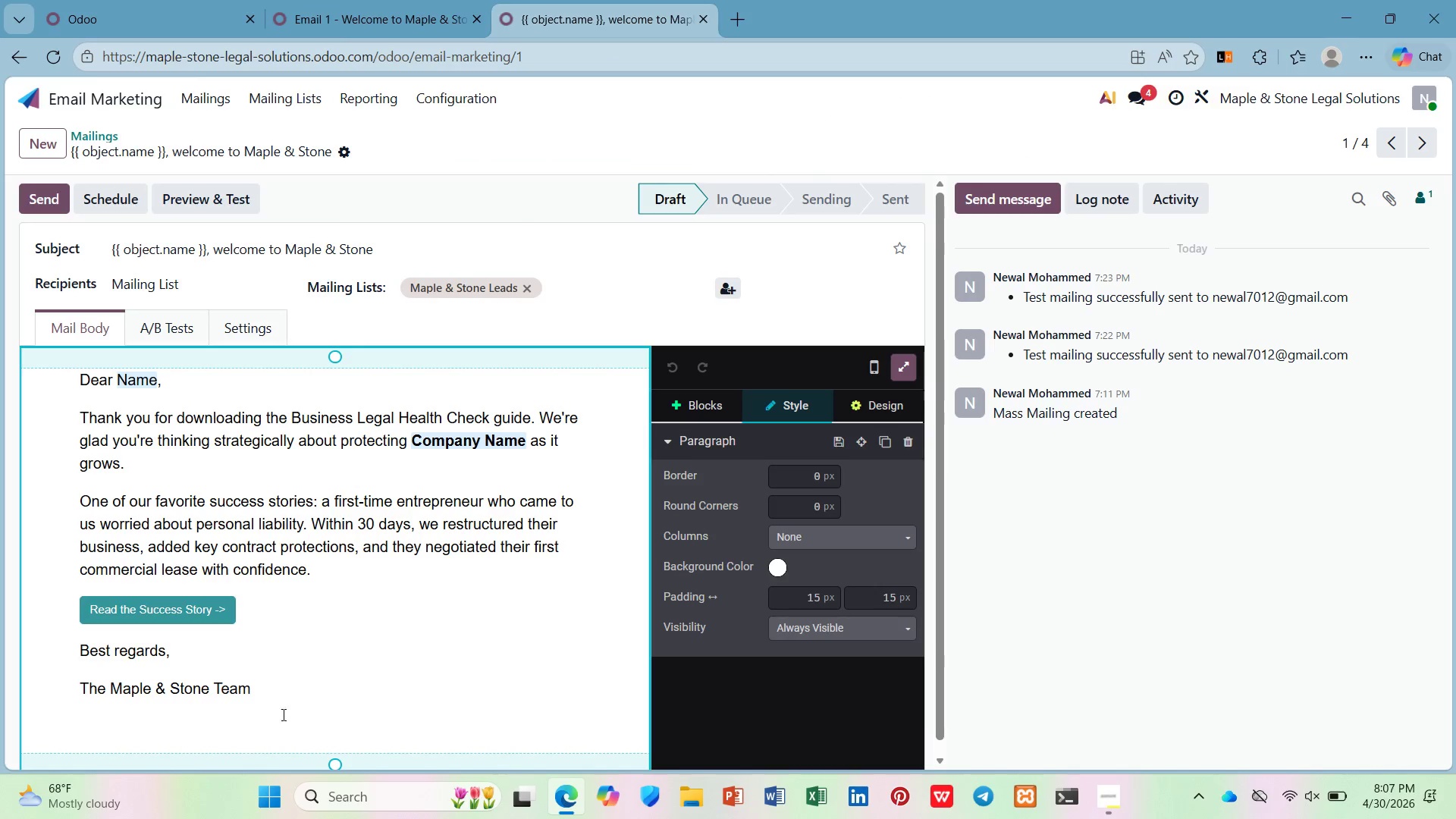 
left_click_drag(start_coordinate=[288, 698], to_coordinate=[55, 339])
 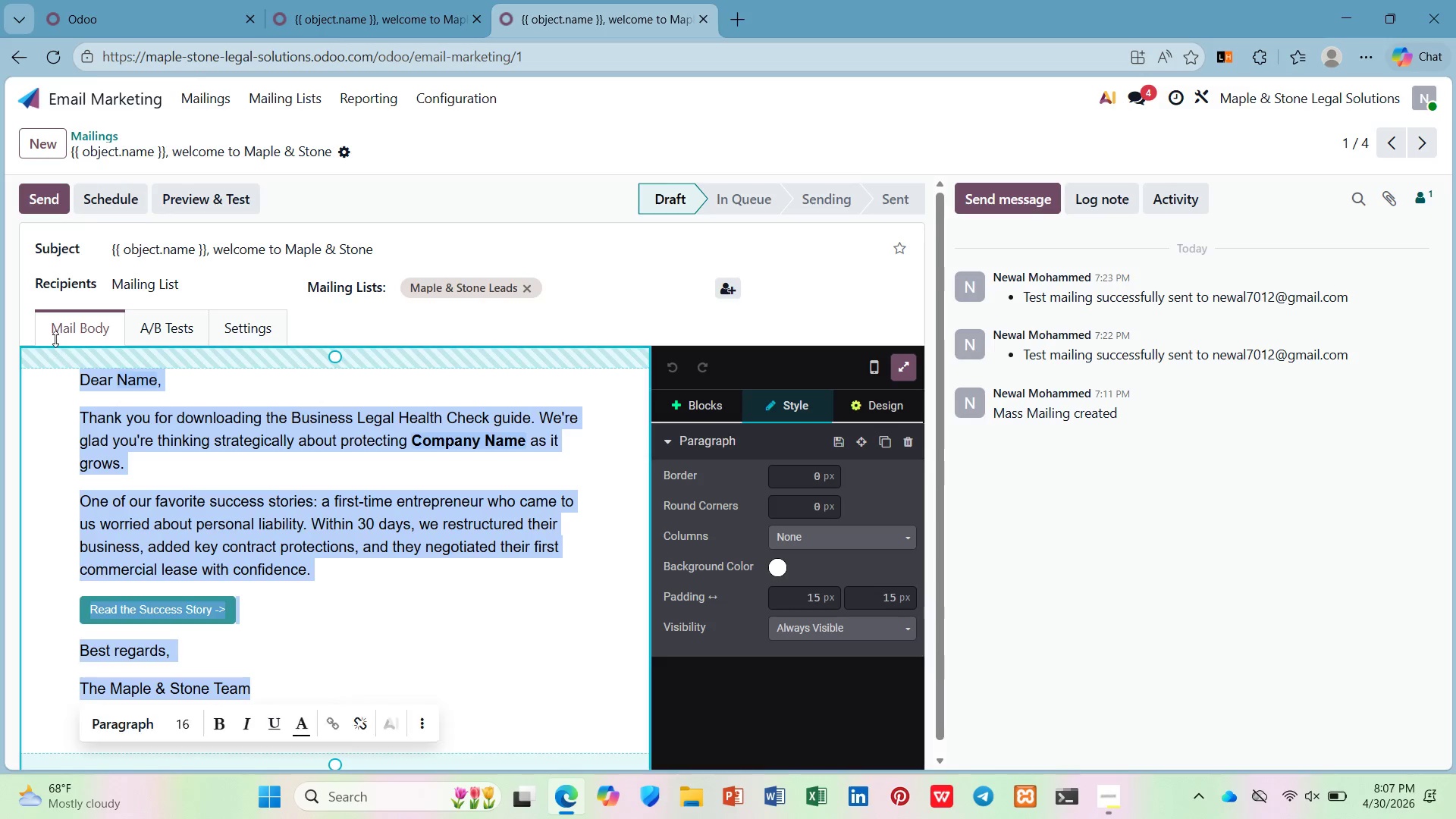 
key(Control+C)
 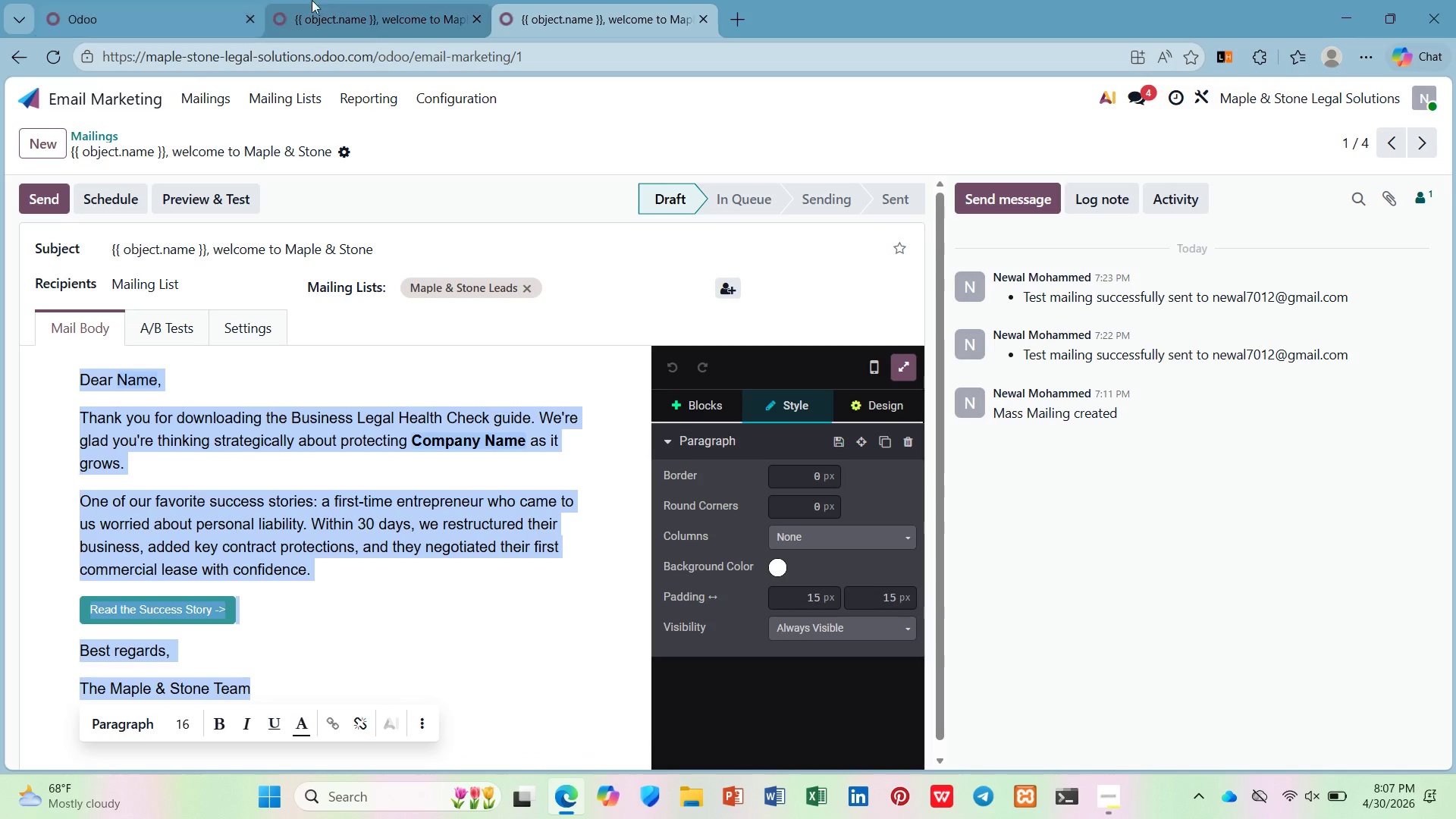 
left_click([325, 0])
 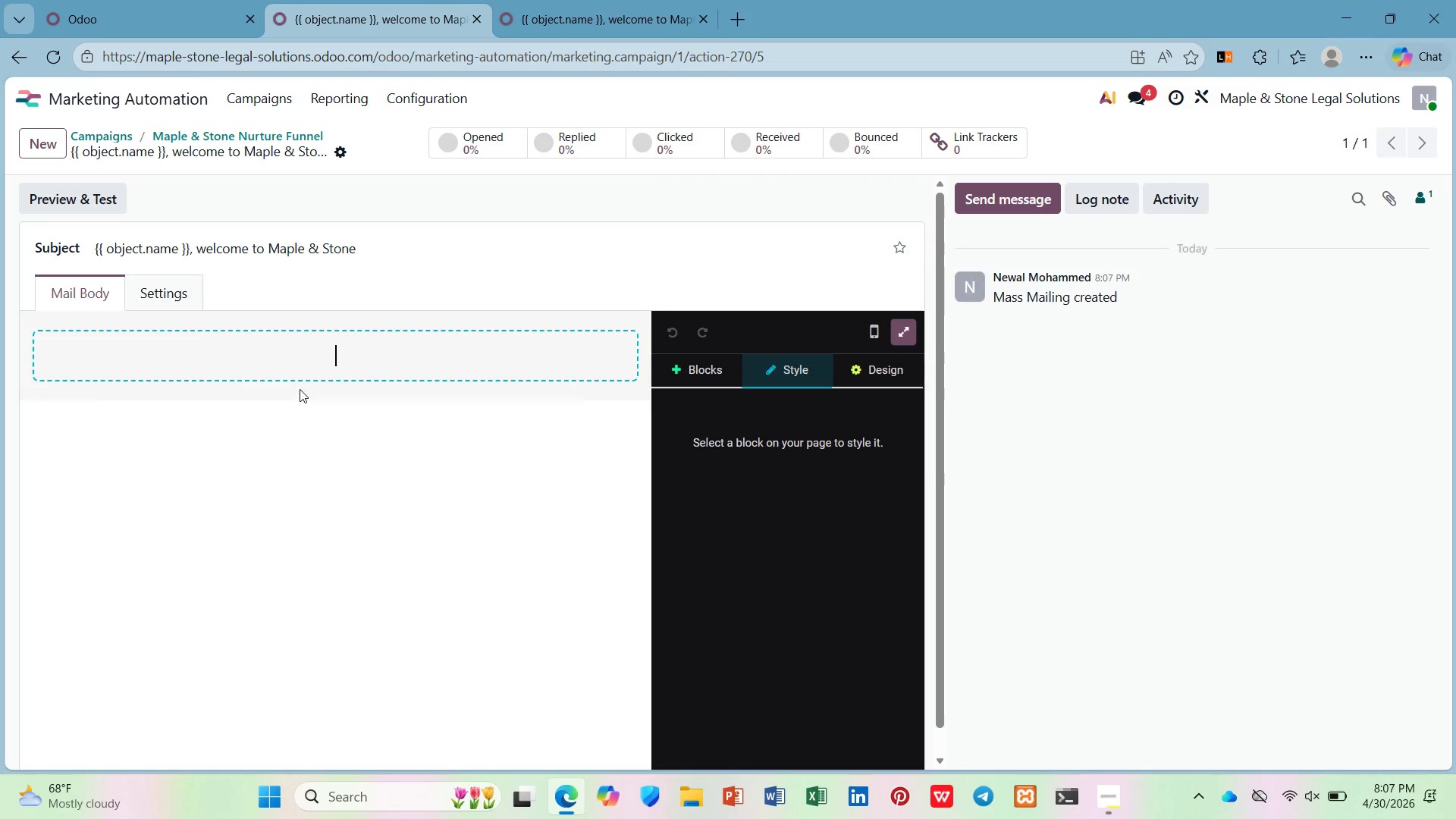 
key(Control+V)
 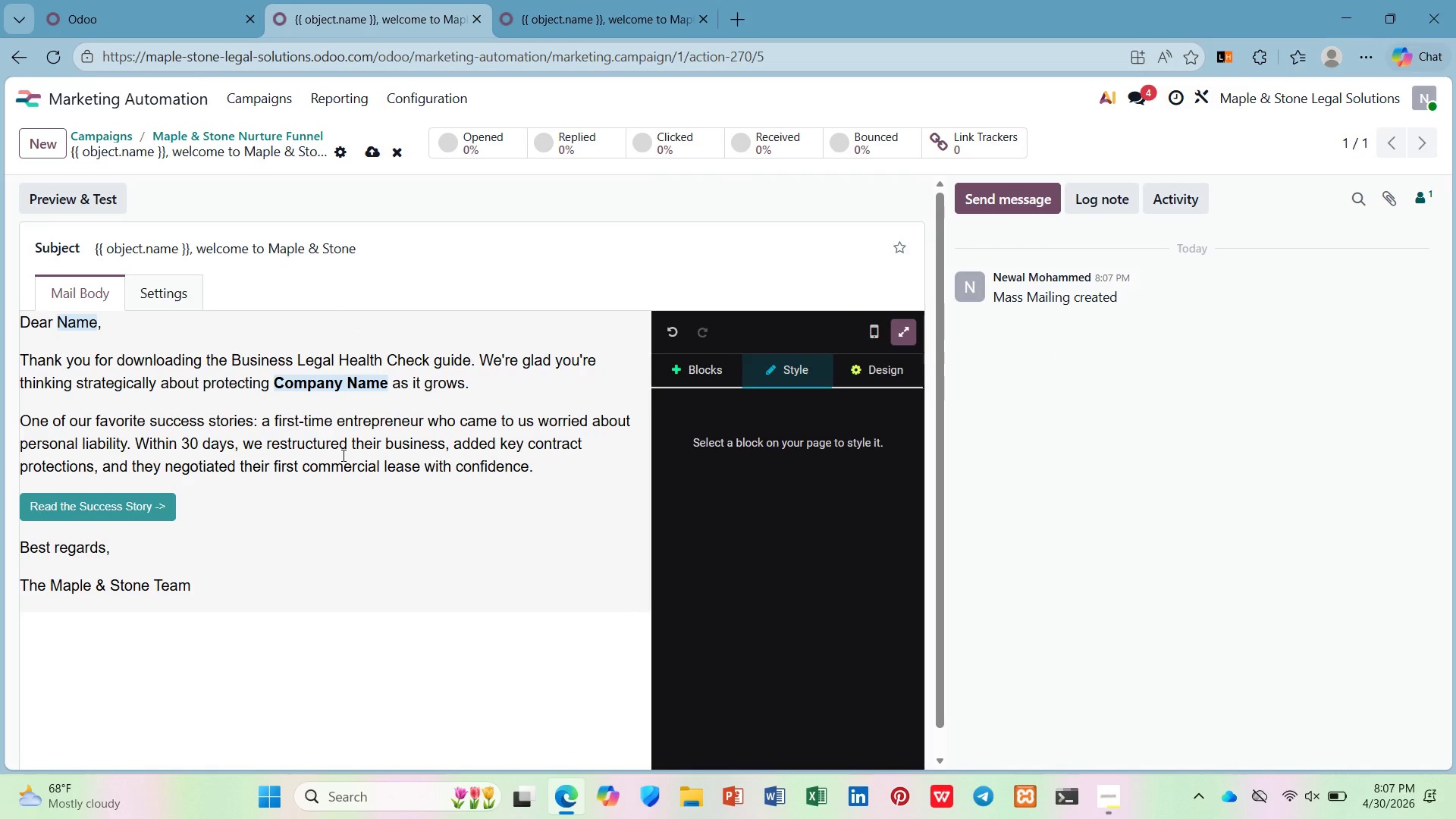 
key(Control+Z)
 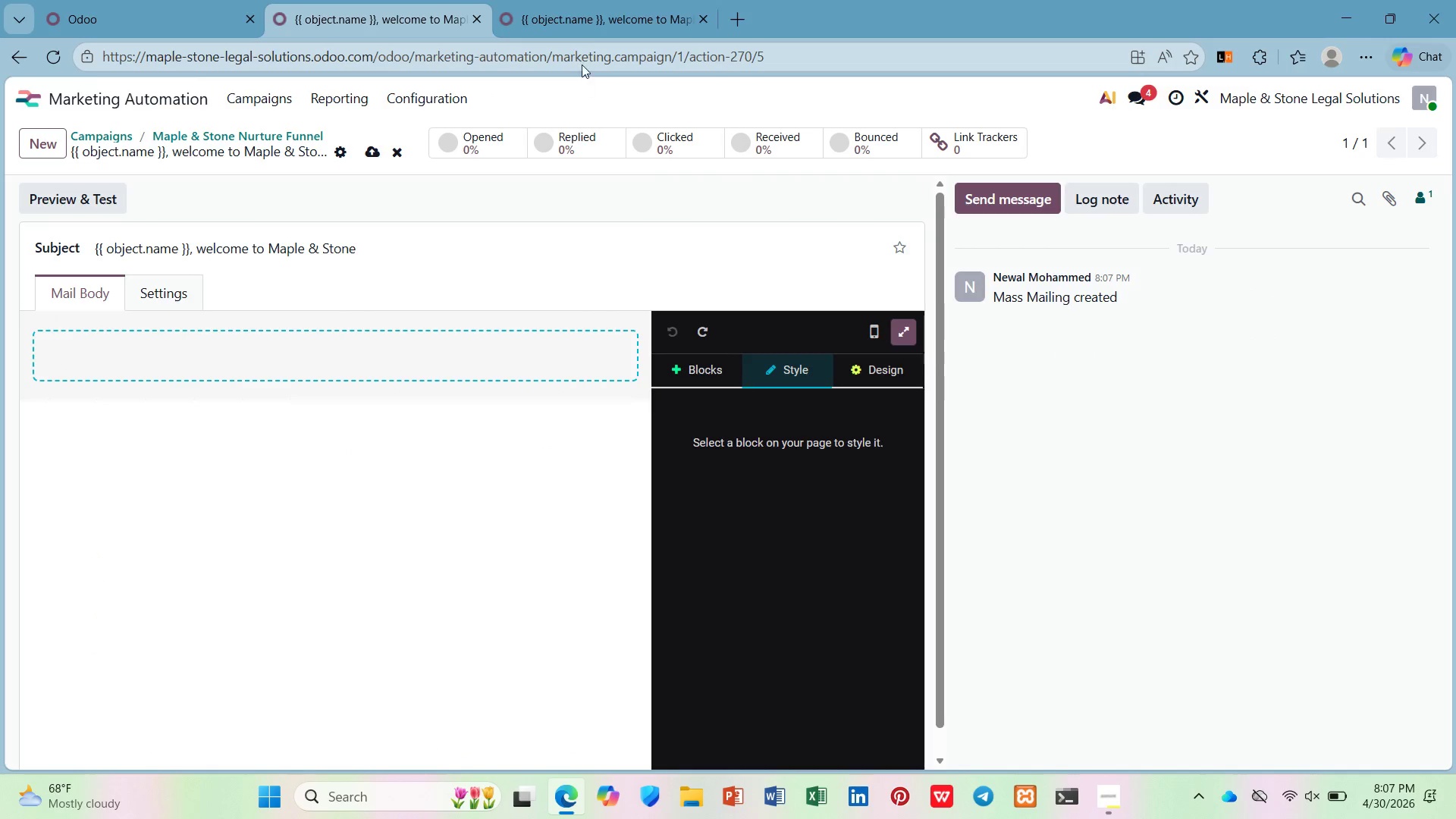 
left_click([588, 4])
 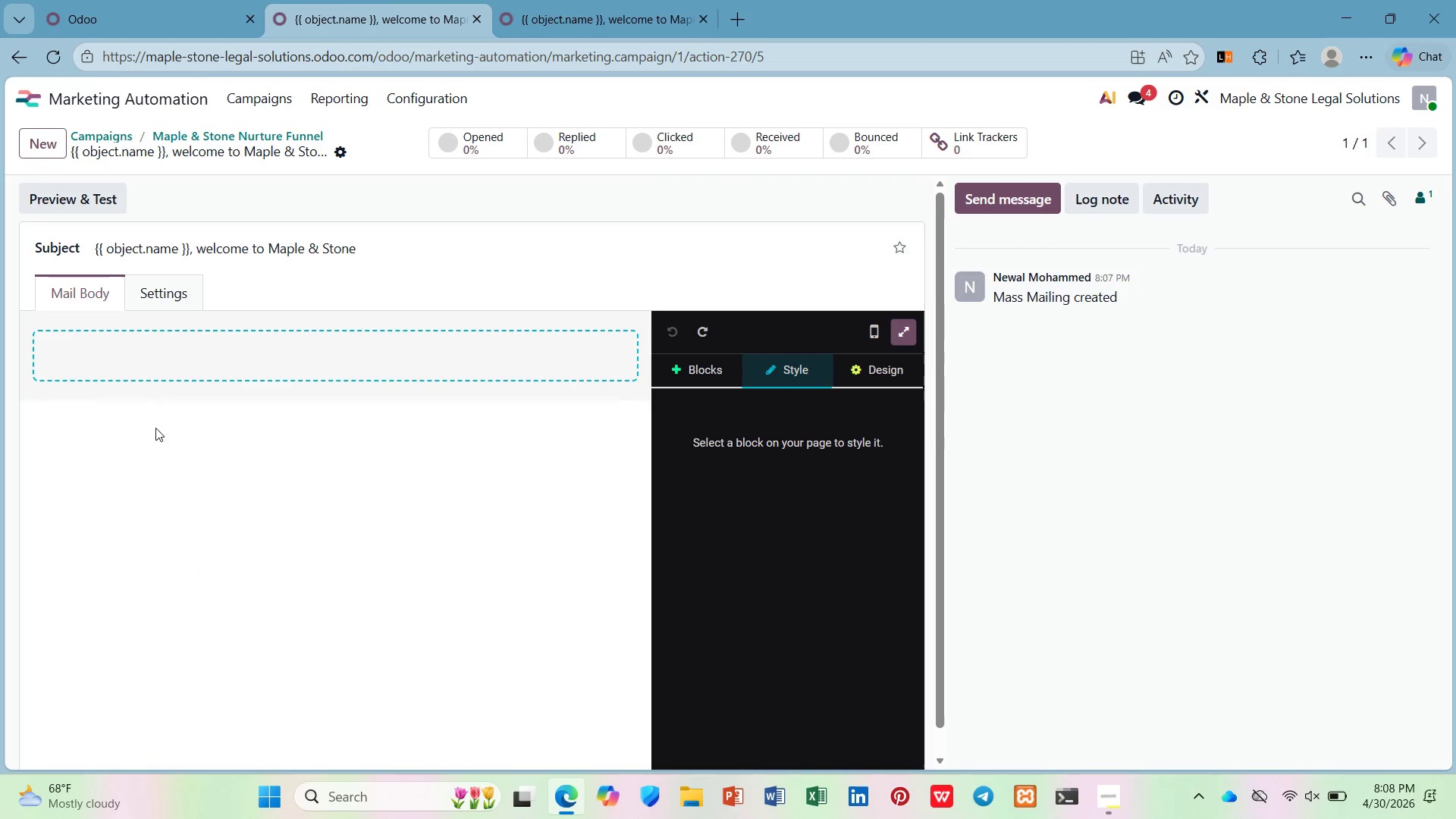 
type(Dea t)
key(Backspace)
key(Backspace)
type(r /na)
key(Backspace)
key(Backspace)
 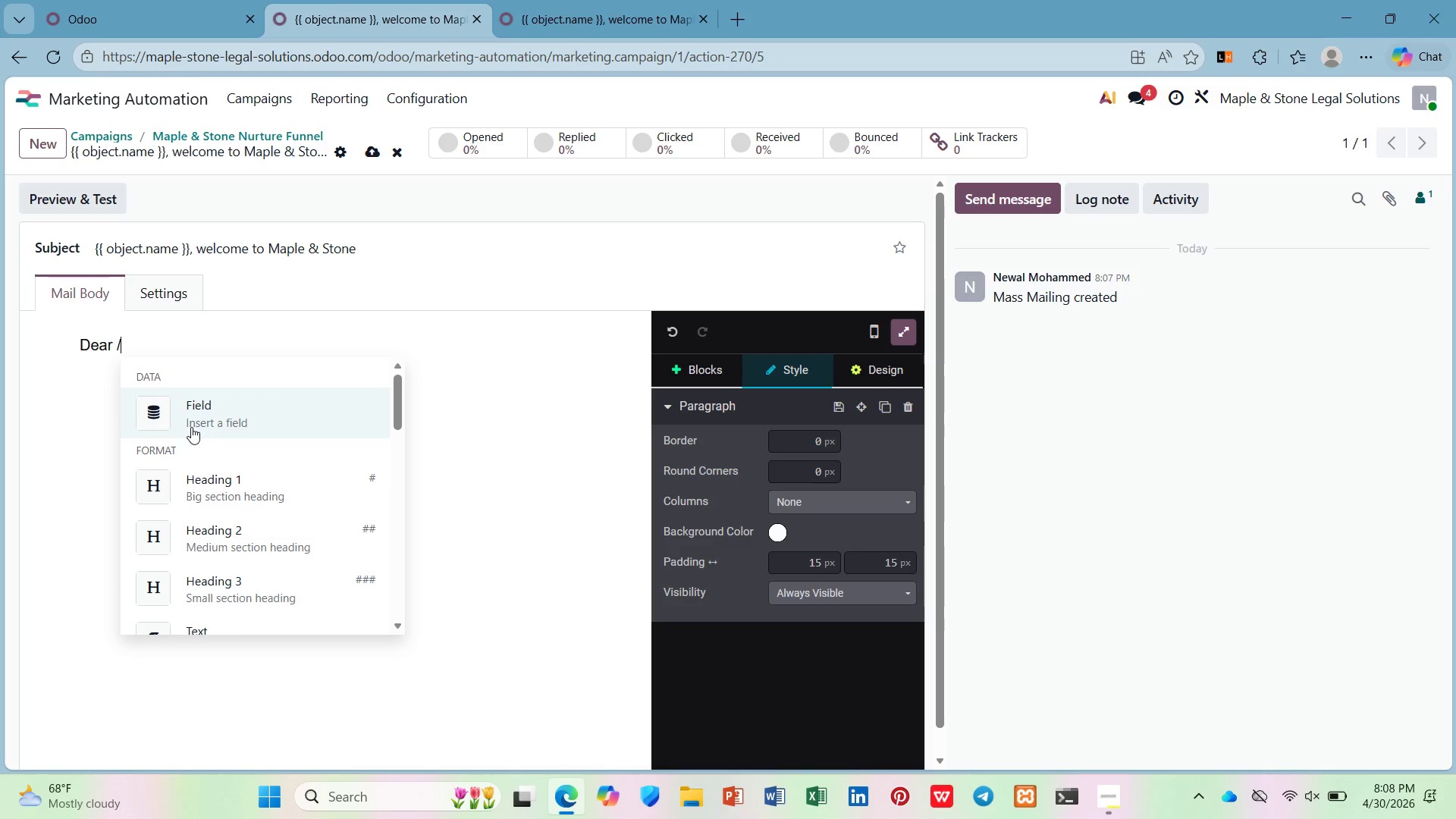 
key(Enter)
 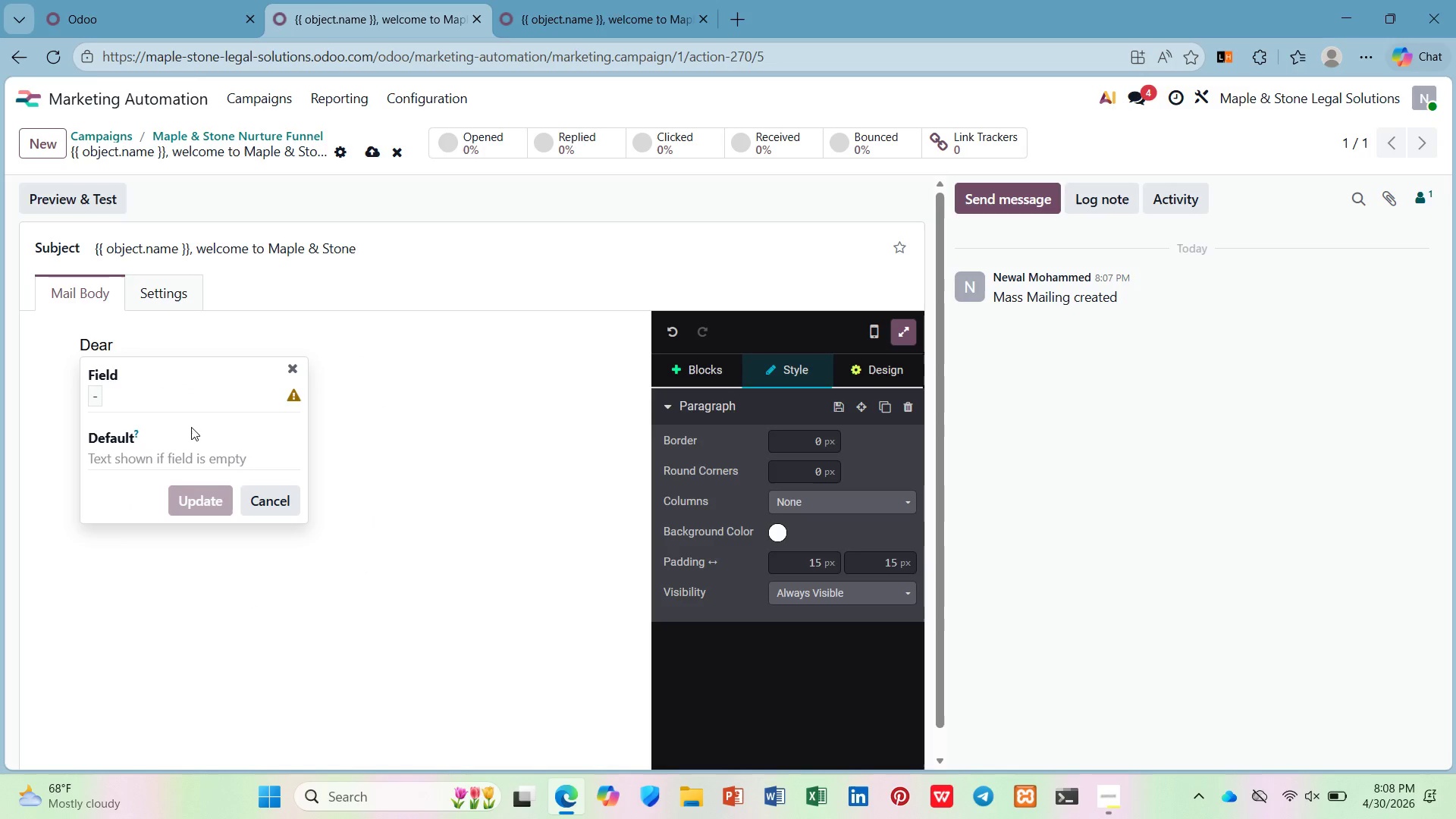 
key(N)
 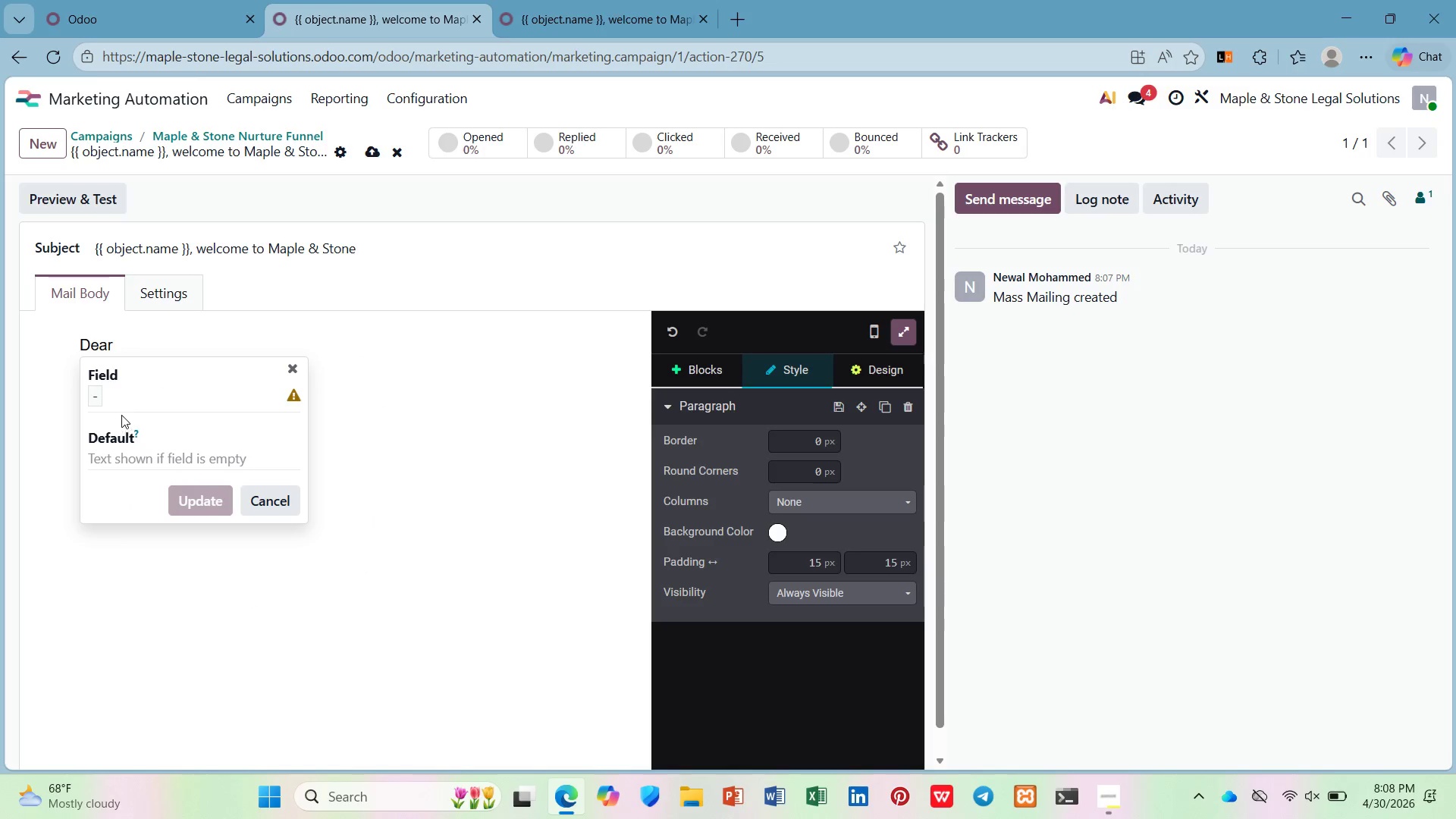 
left_click([124, 394])
 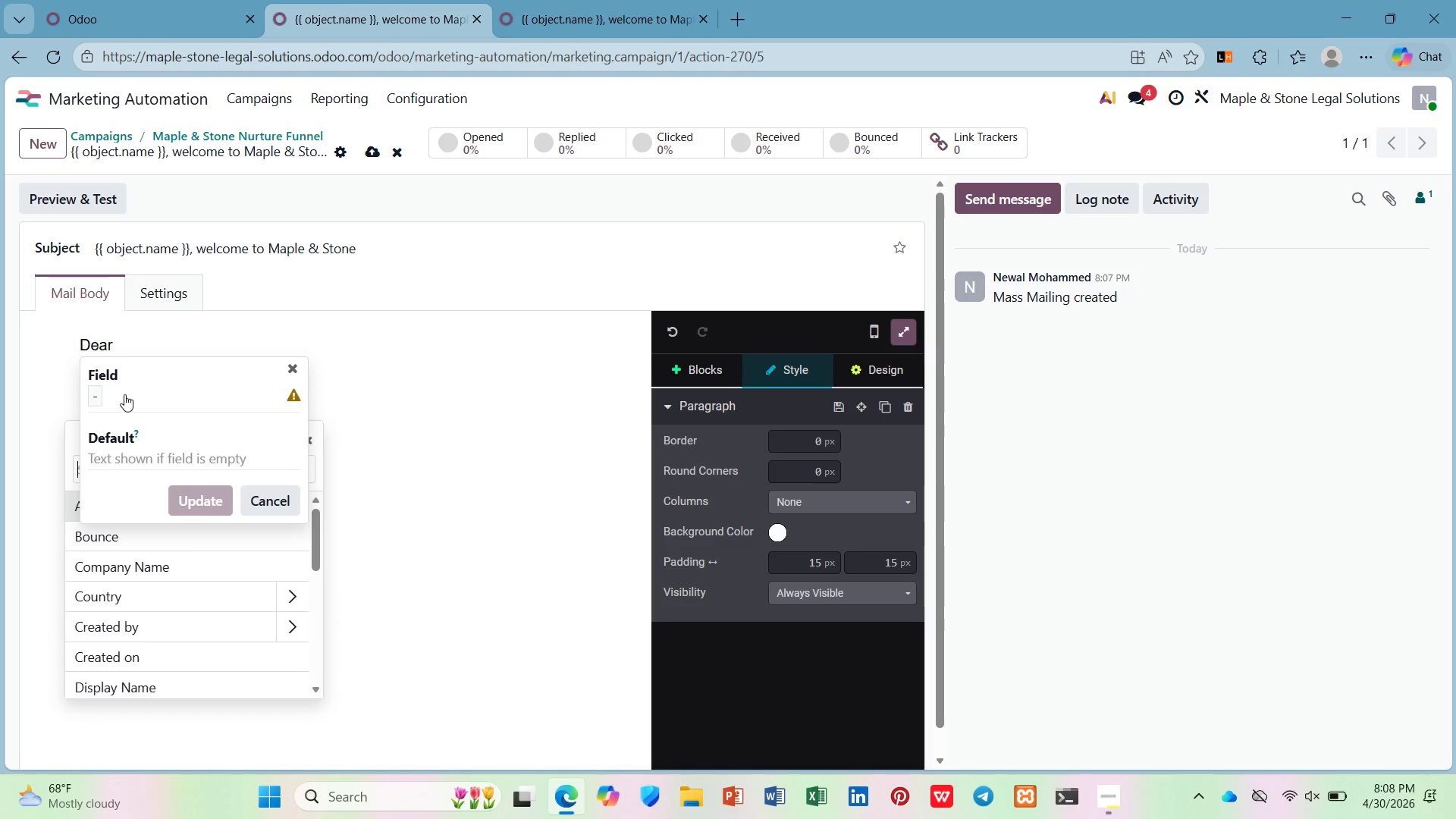 
type(name)
 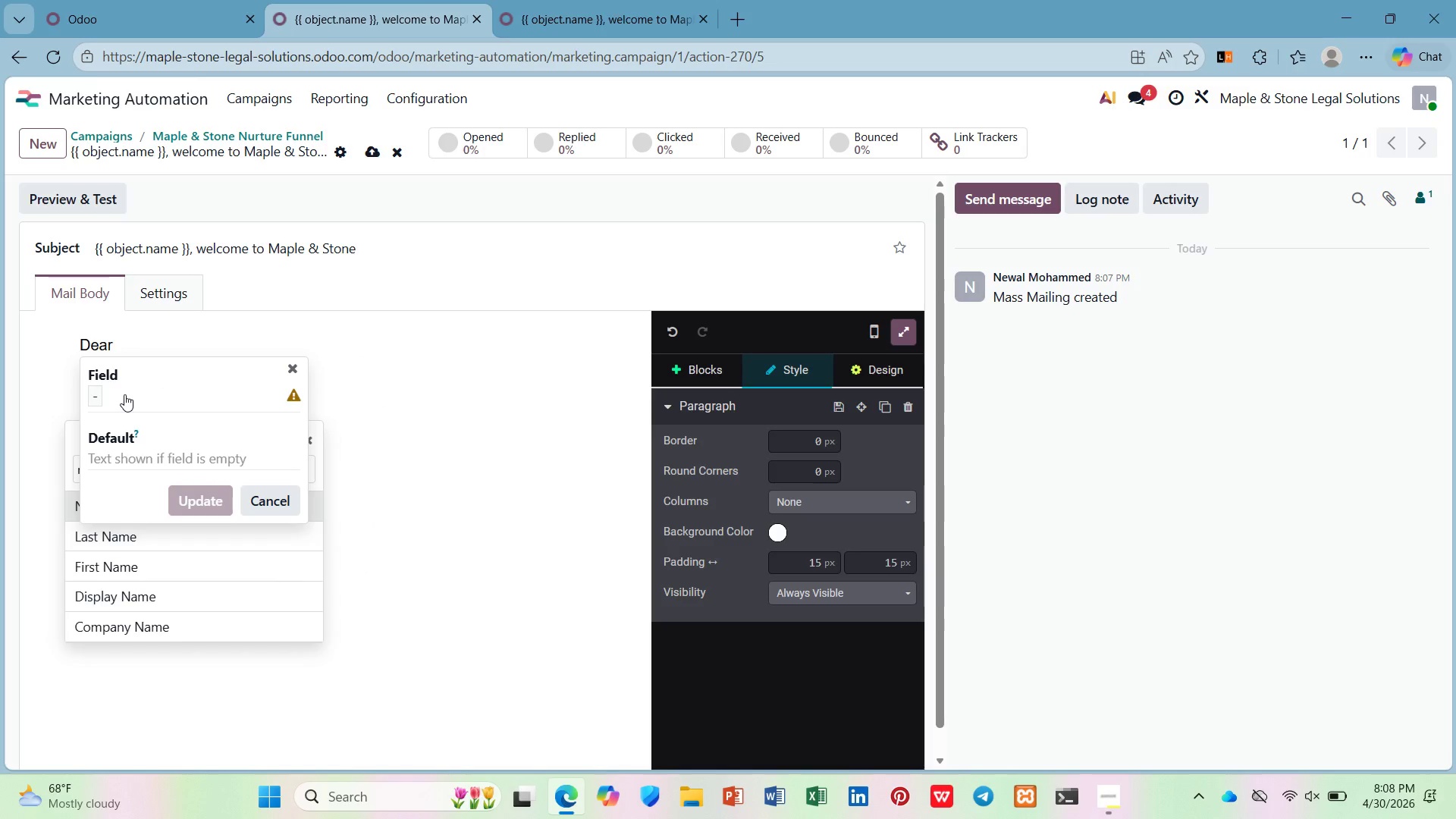 
key(Enter)
 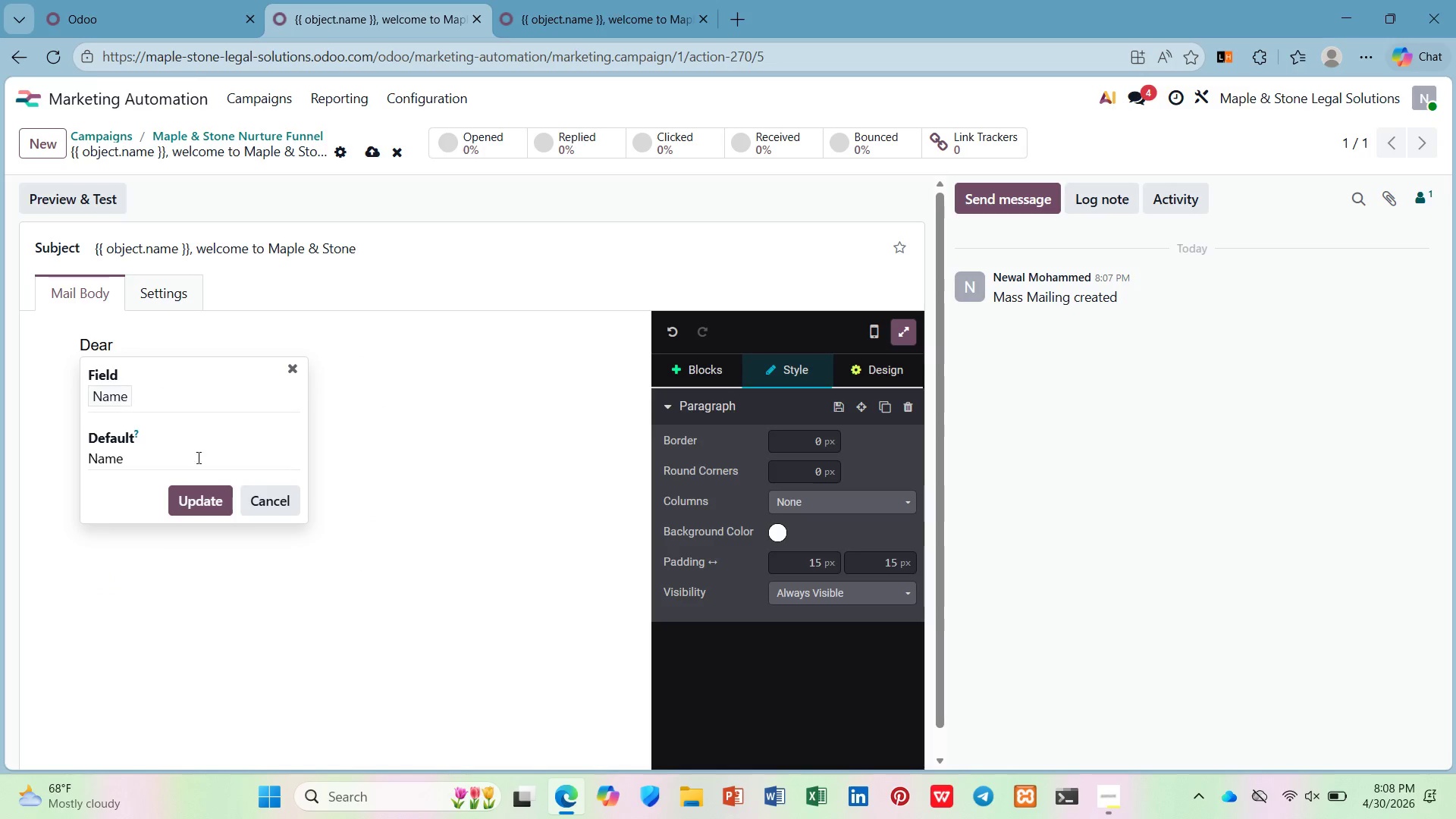 
left_click([209, 489])
 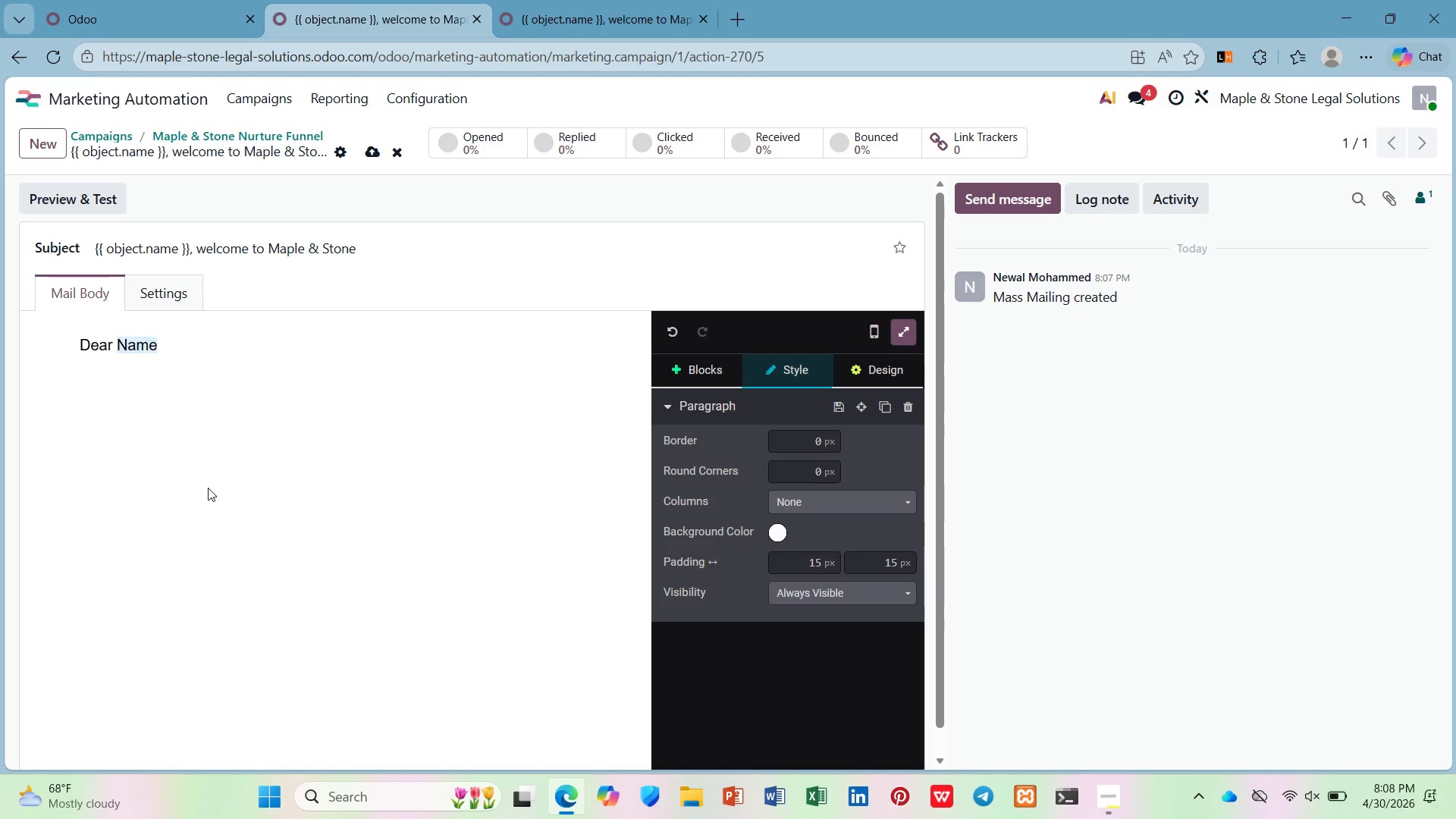 
key(Comma)
 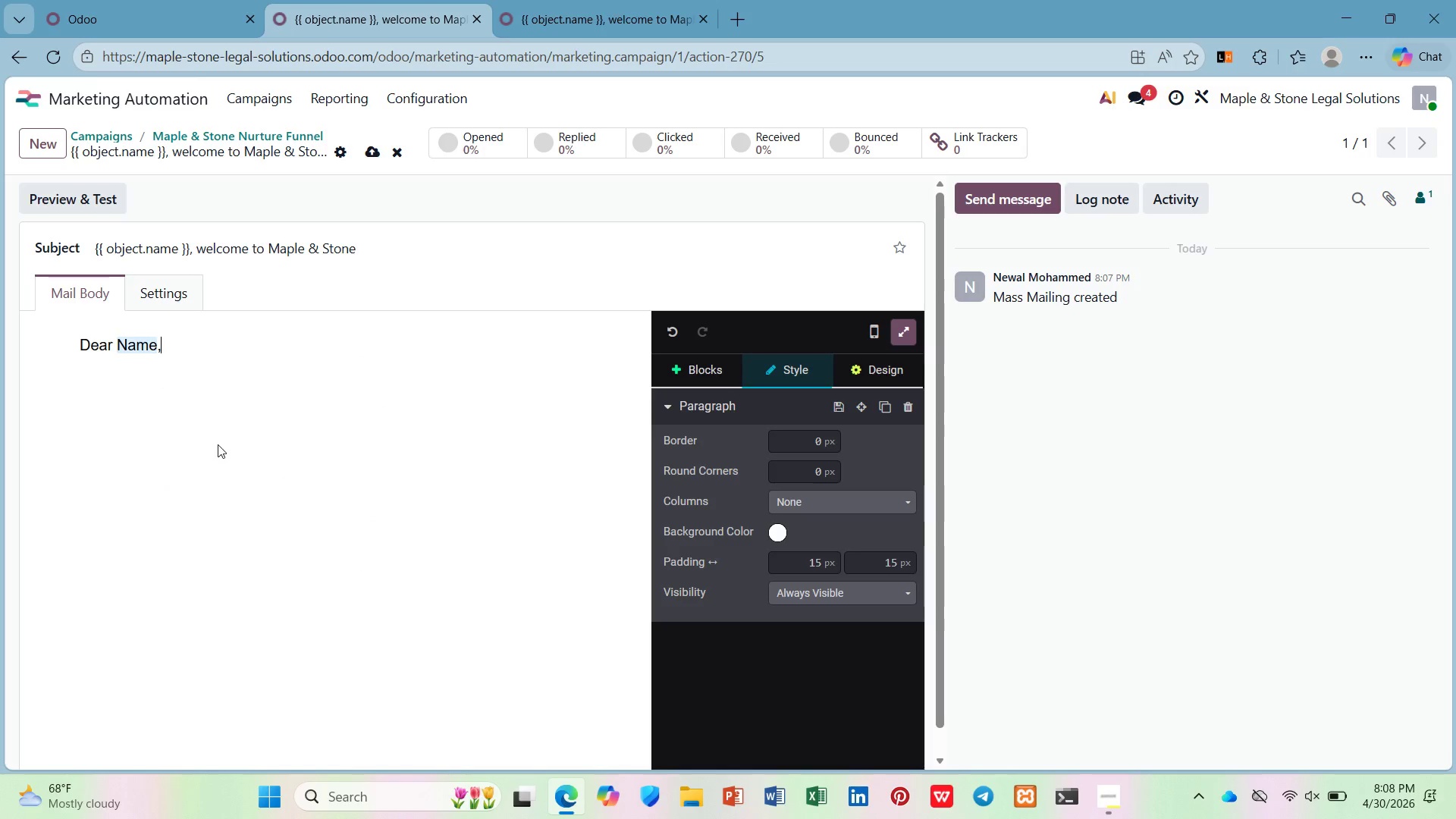 
key(Shift+ShiftRight)
 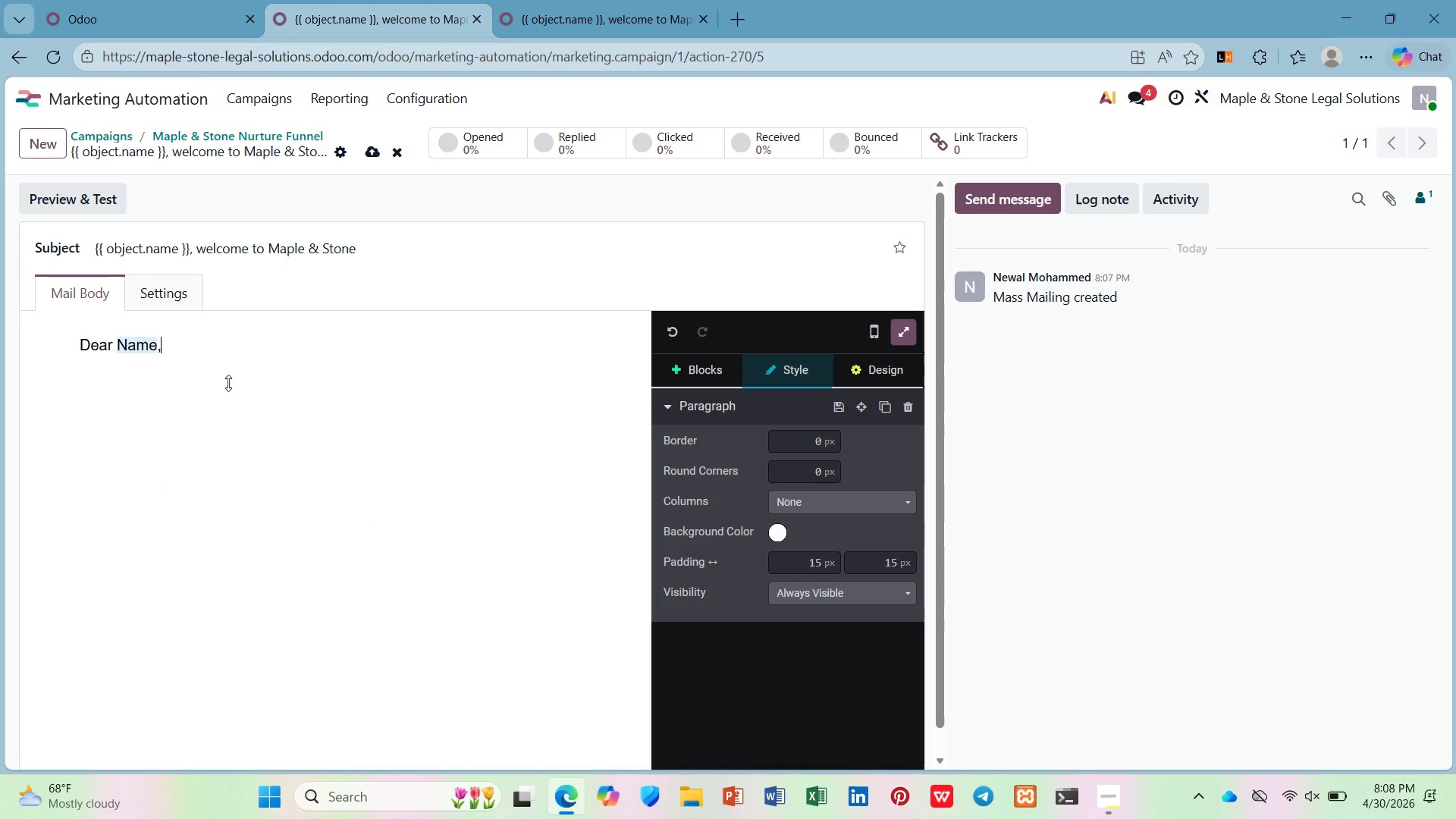 
key(Enter)
 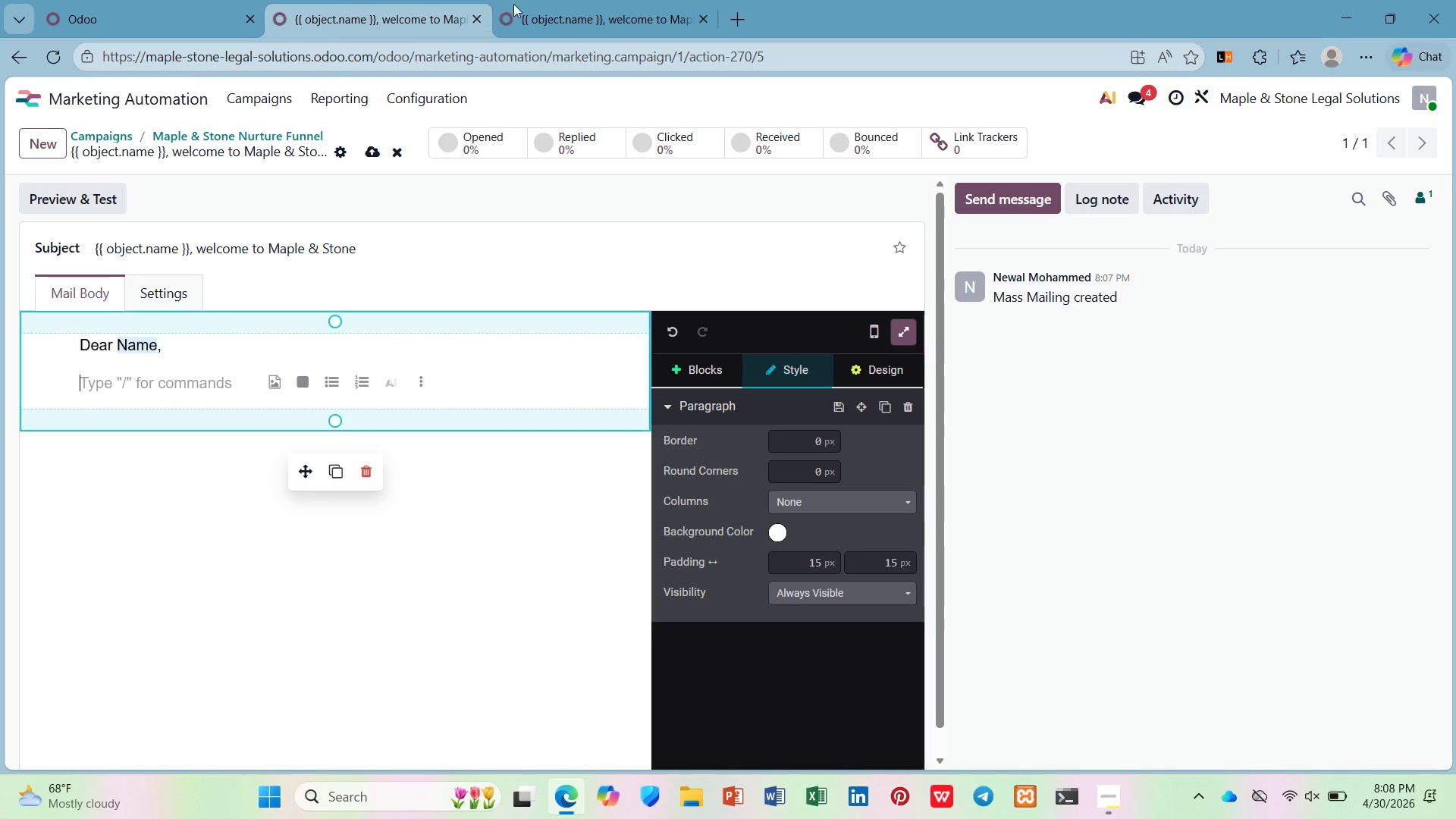 
left_click([548, 0])
 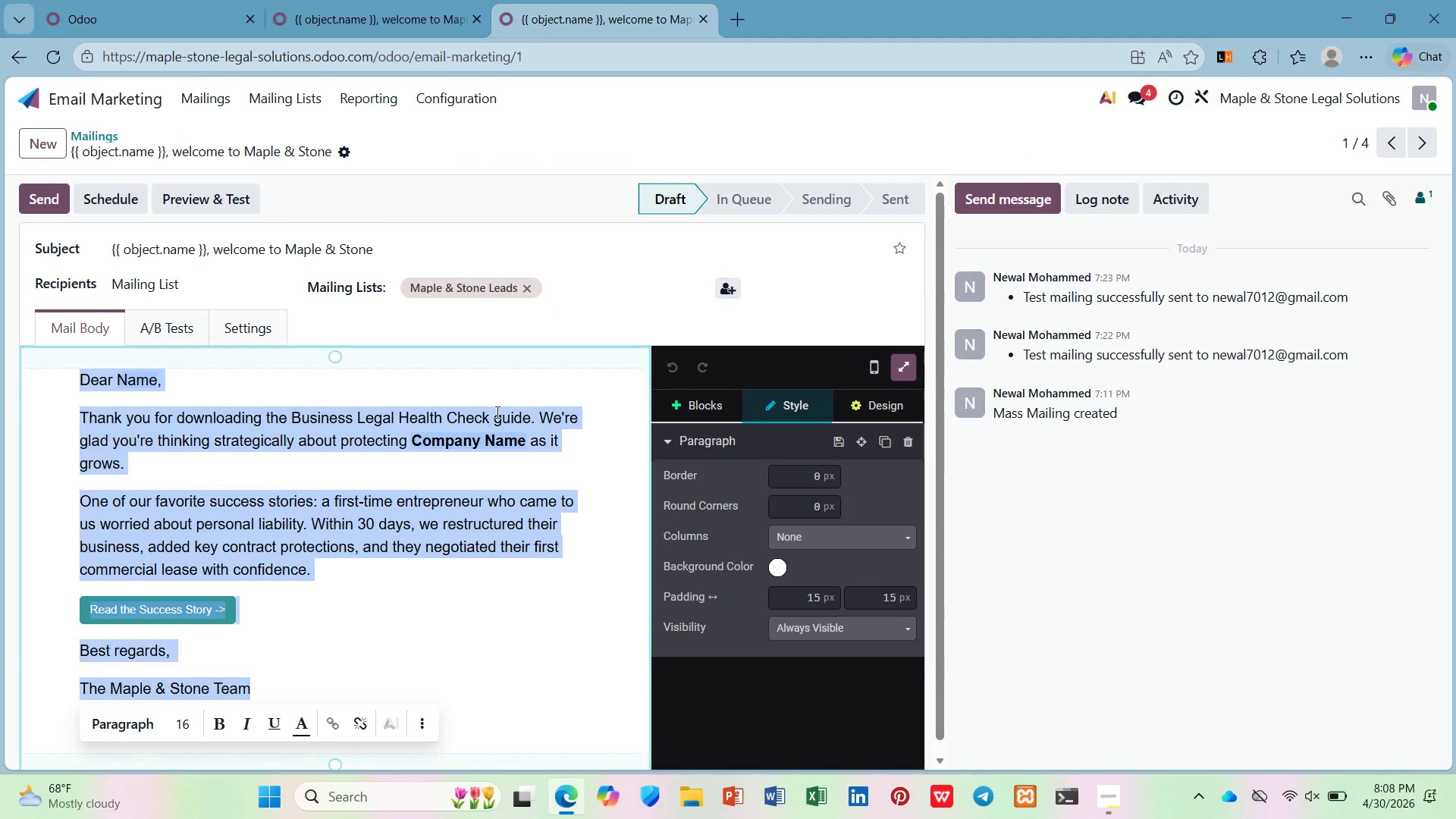 
left_click([495, 414])
 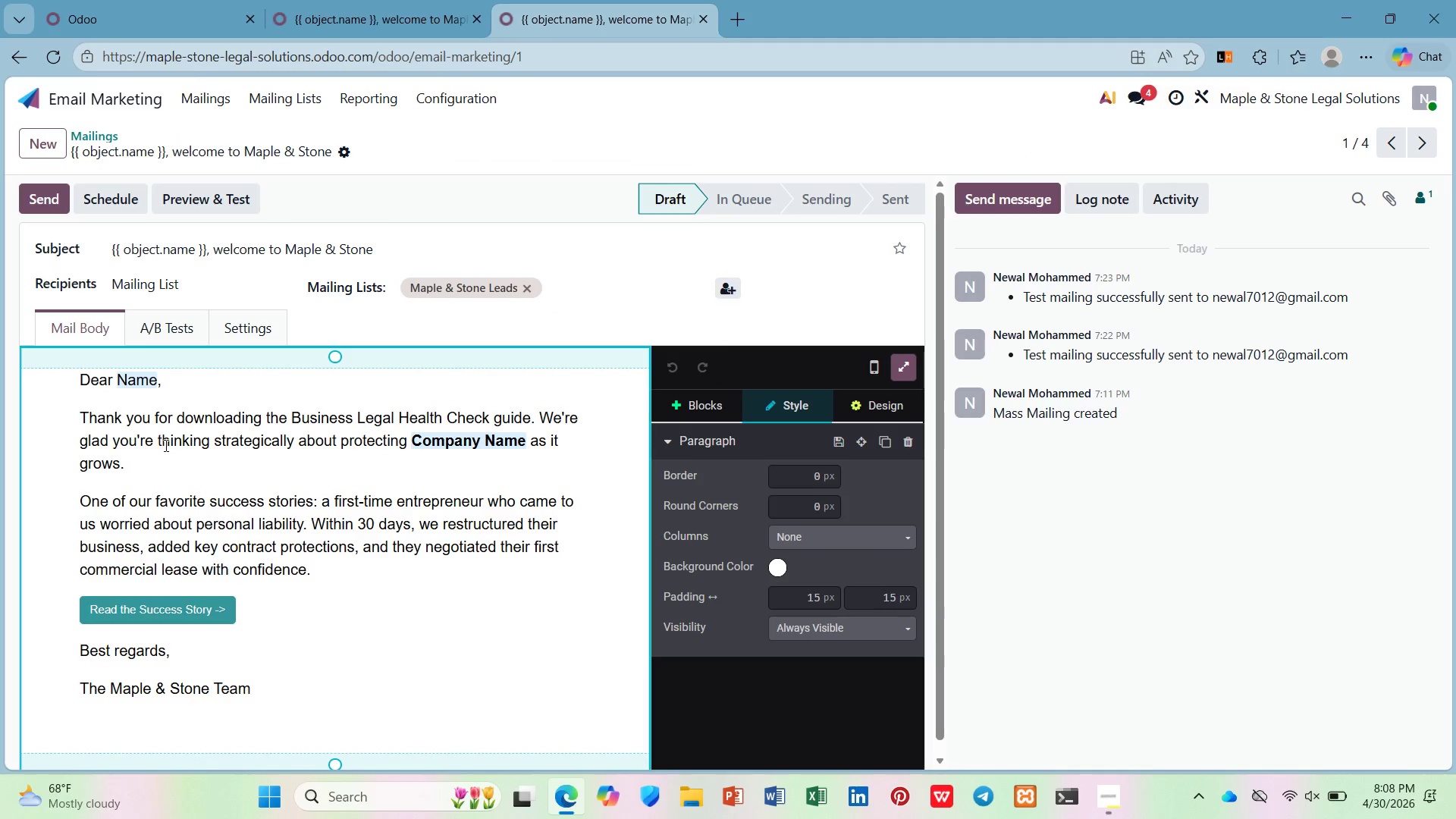 
left_click_drag(start_coordinate=[140, 459], to_coordinate=[82, 406])
 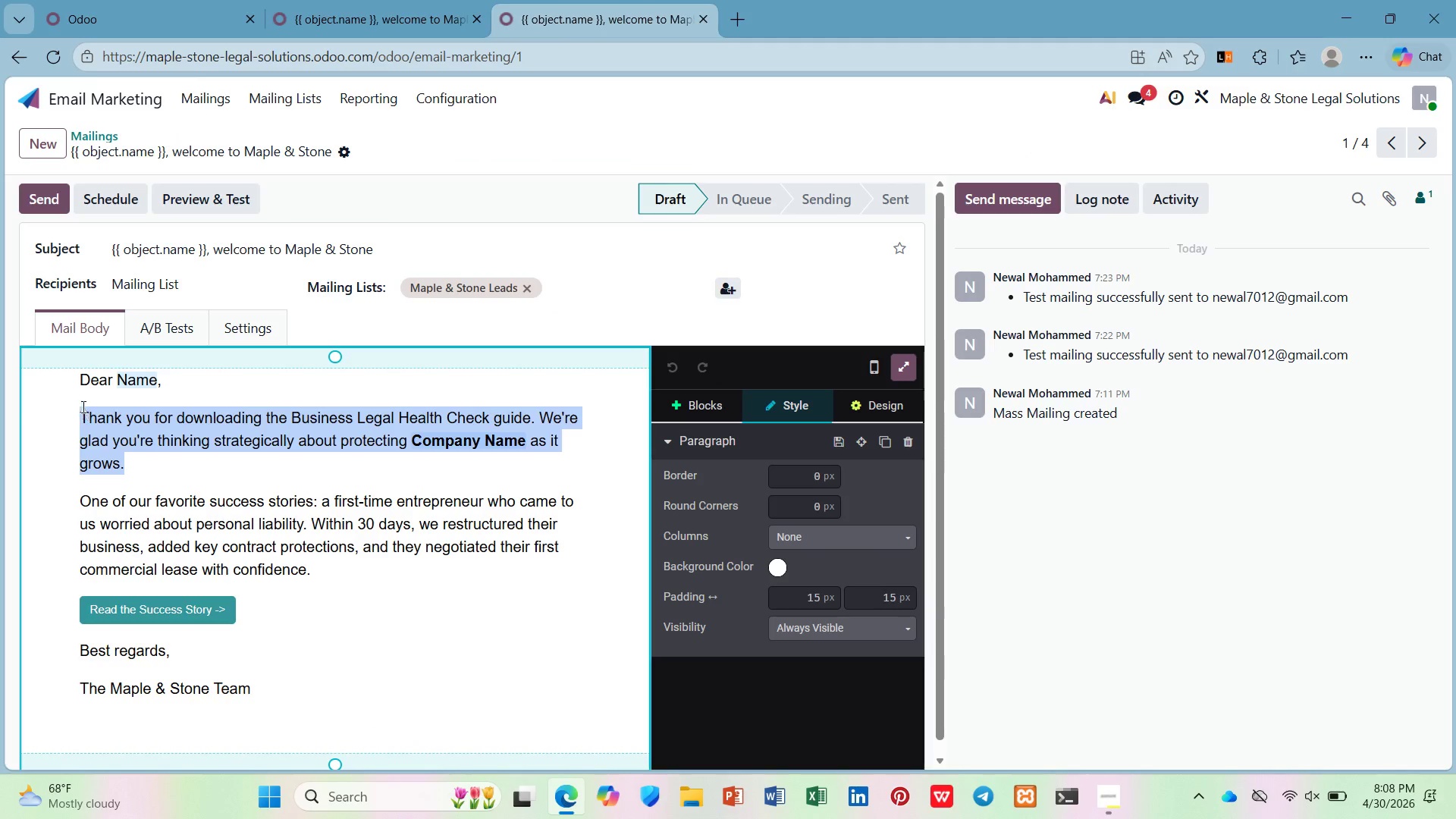 
key(Control+C)
 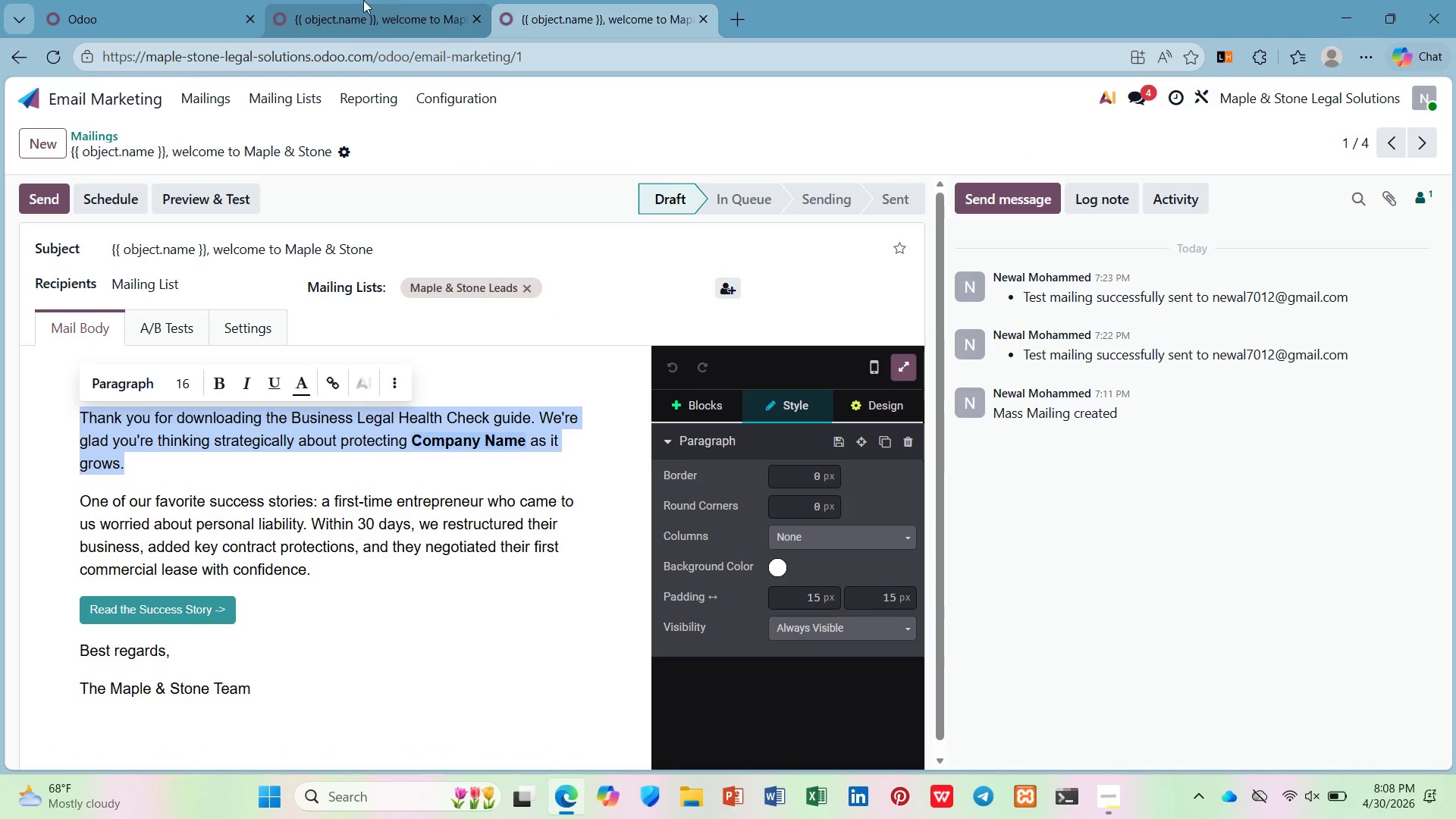 
left_click([363, 0])
 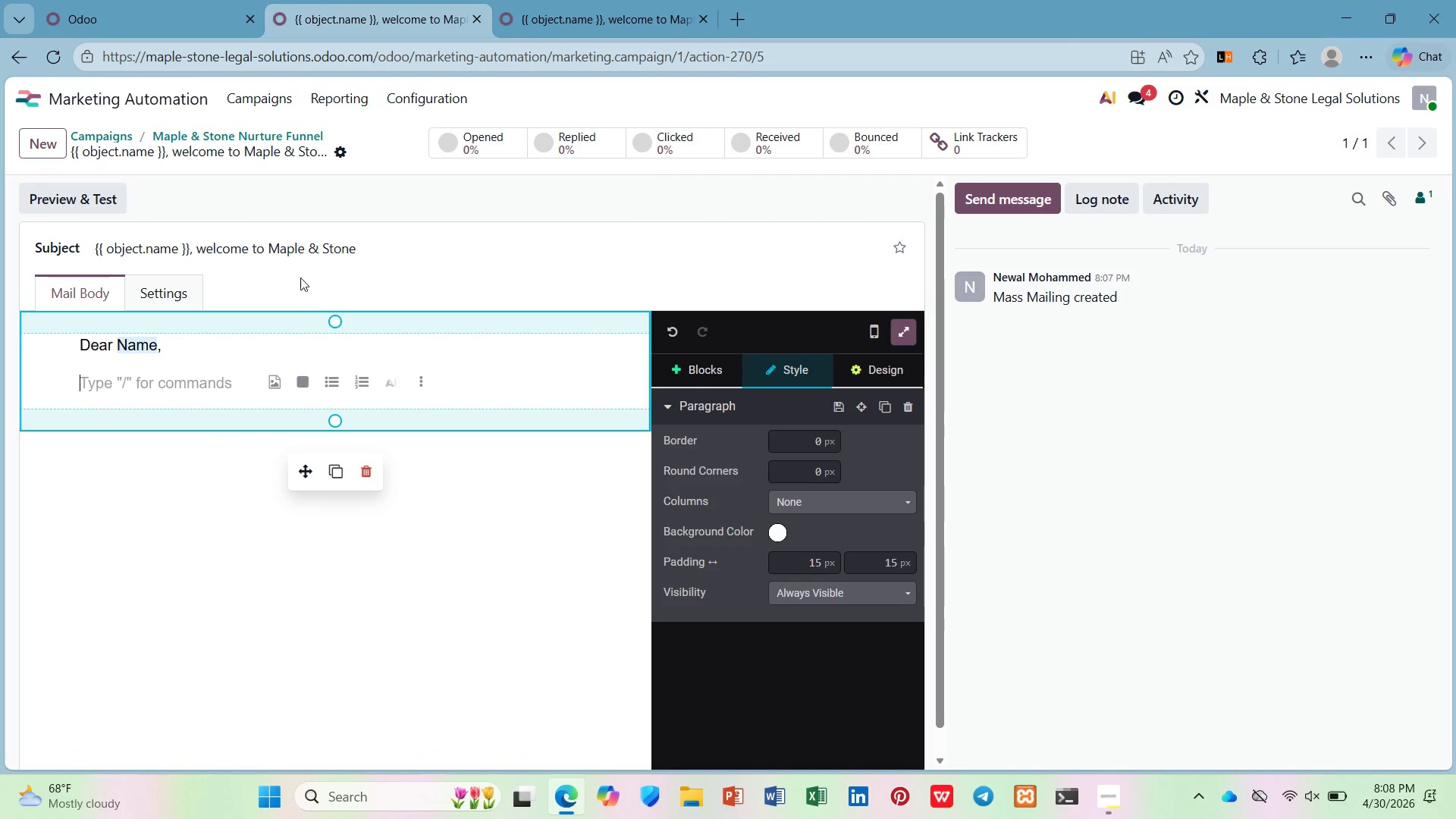 
key(Control+V)
 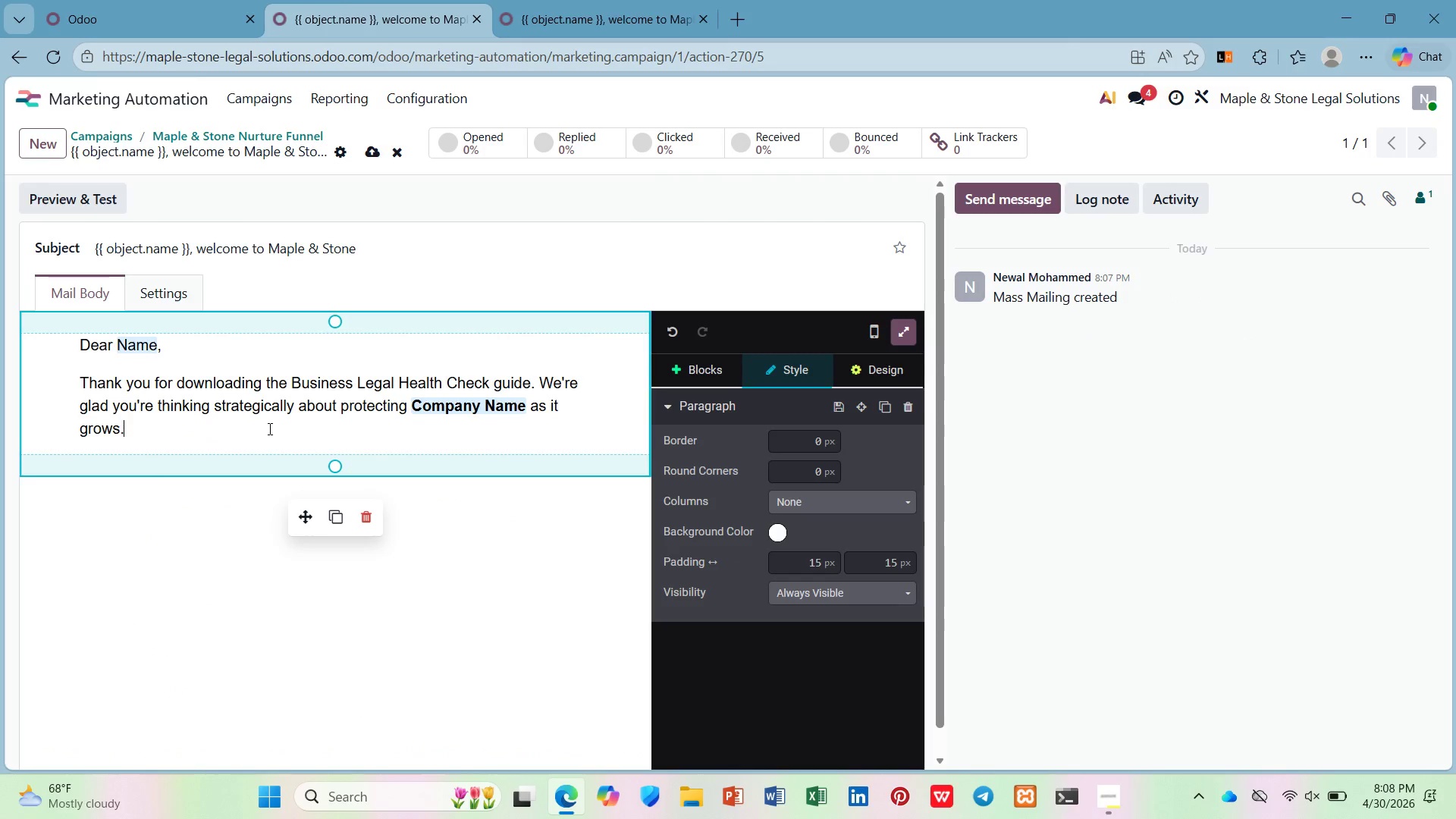 
key(Enter)
 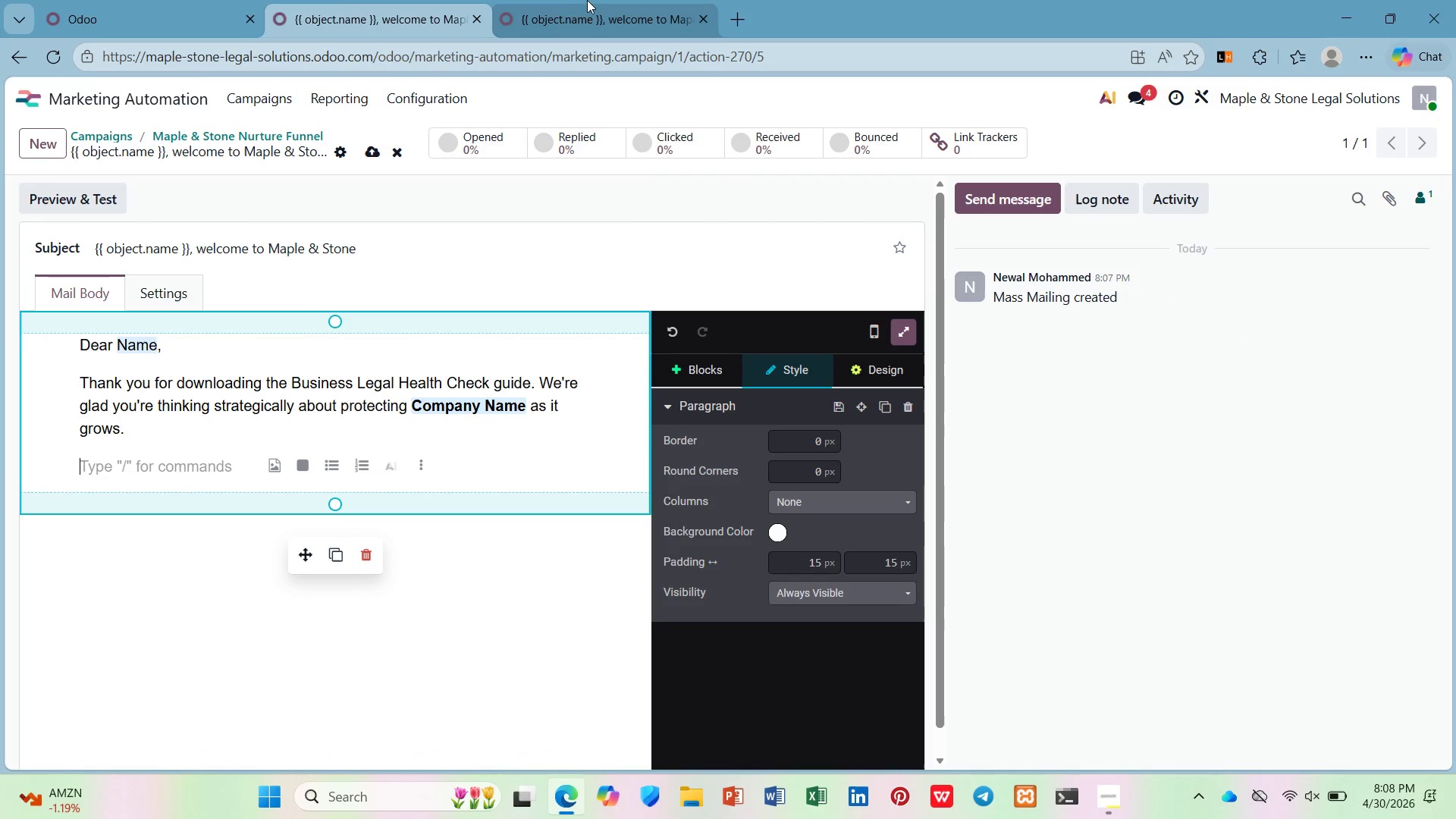 
left_click([587, 0])
 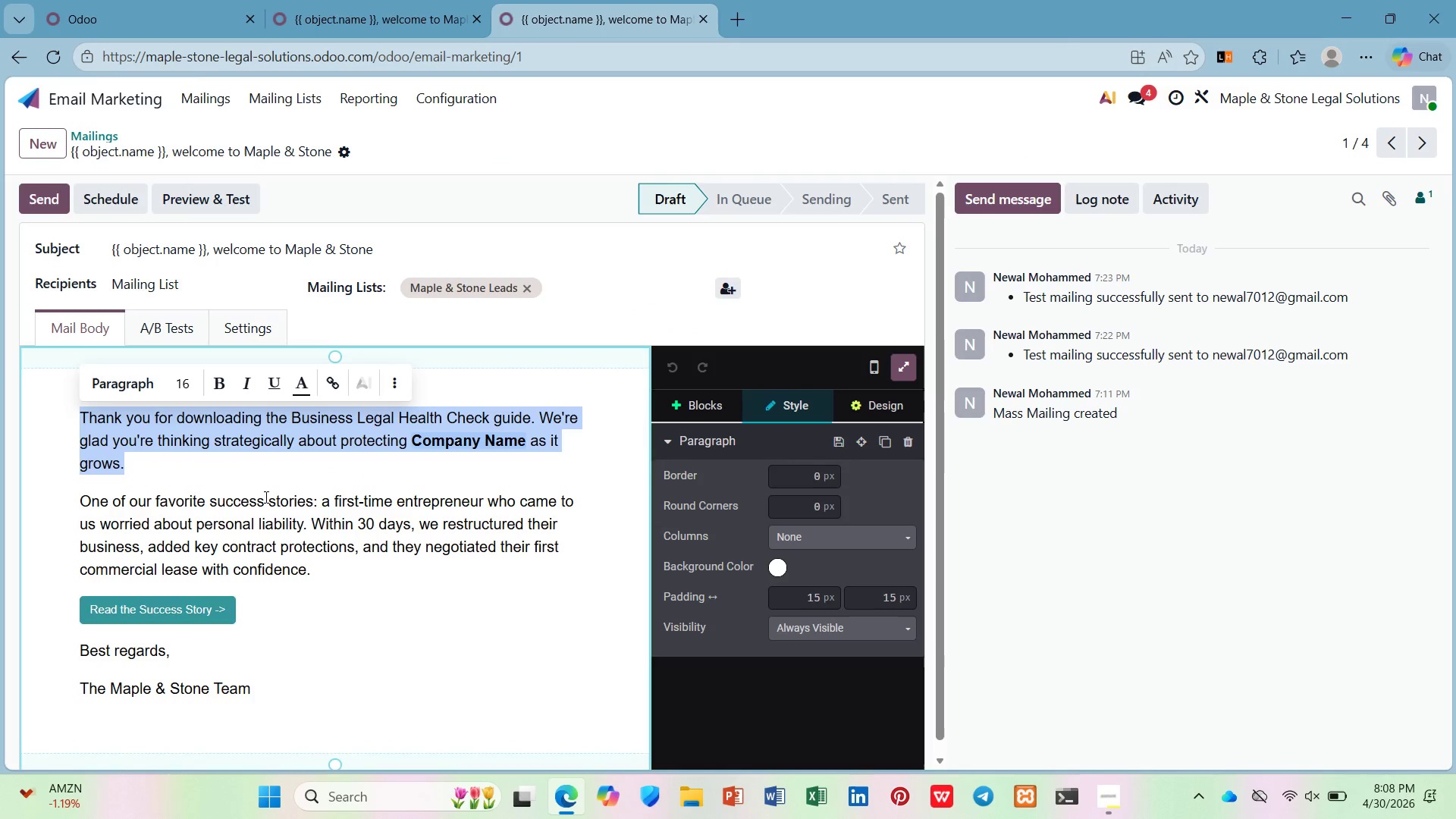 
left_click([265, 497])
 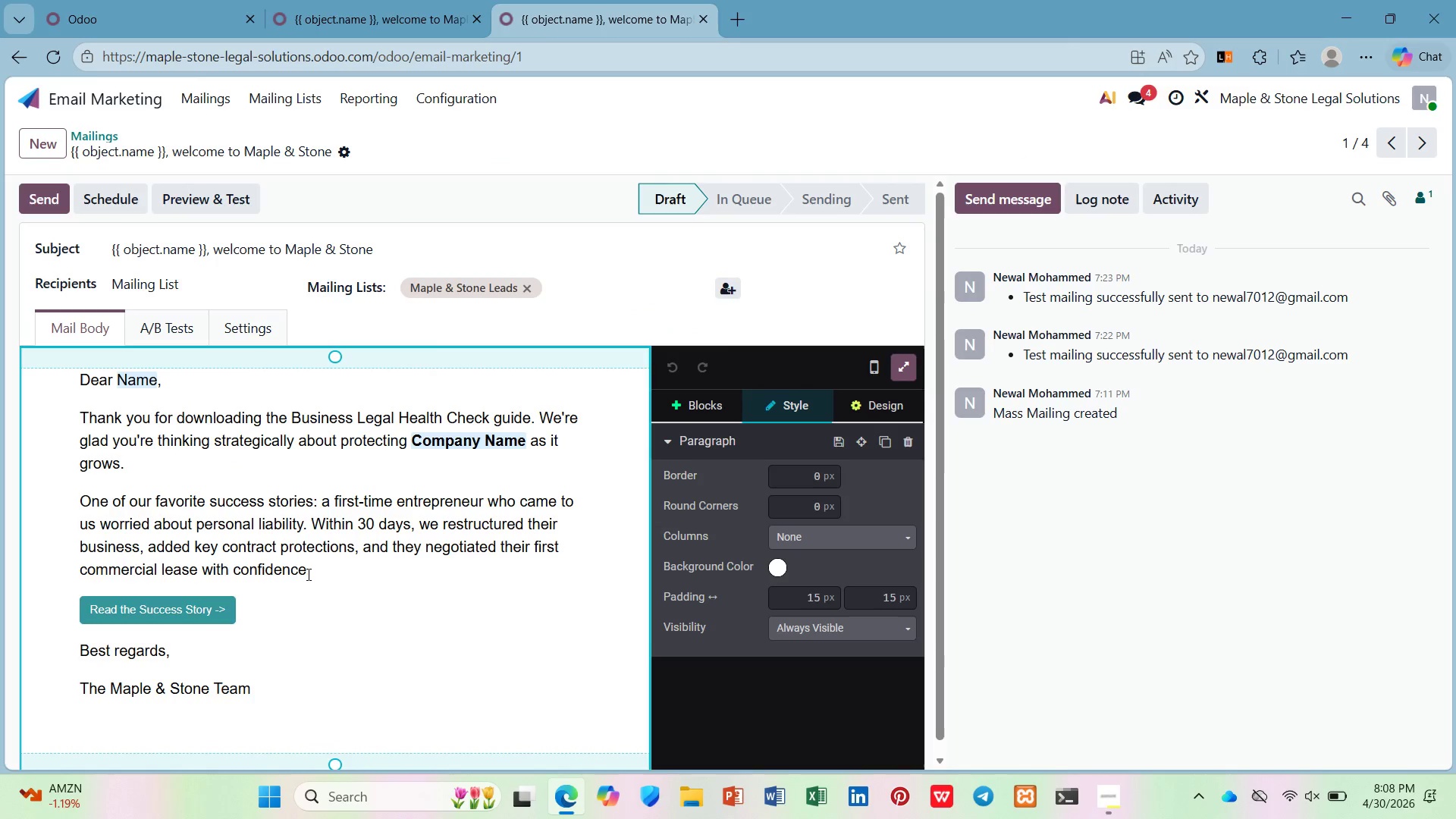 
left_click_drag(start_coordinate=[308, 573], to_coordinate=[77, 491])
 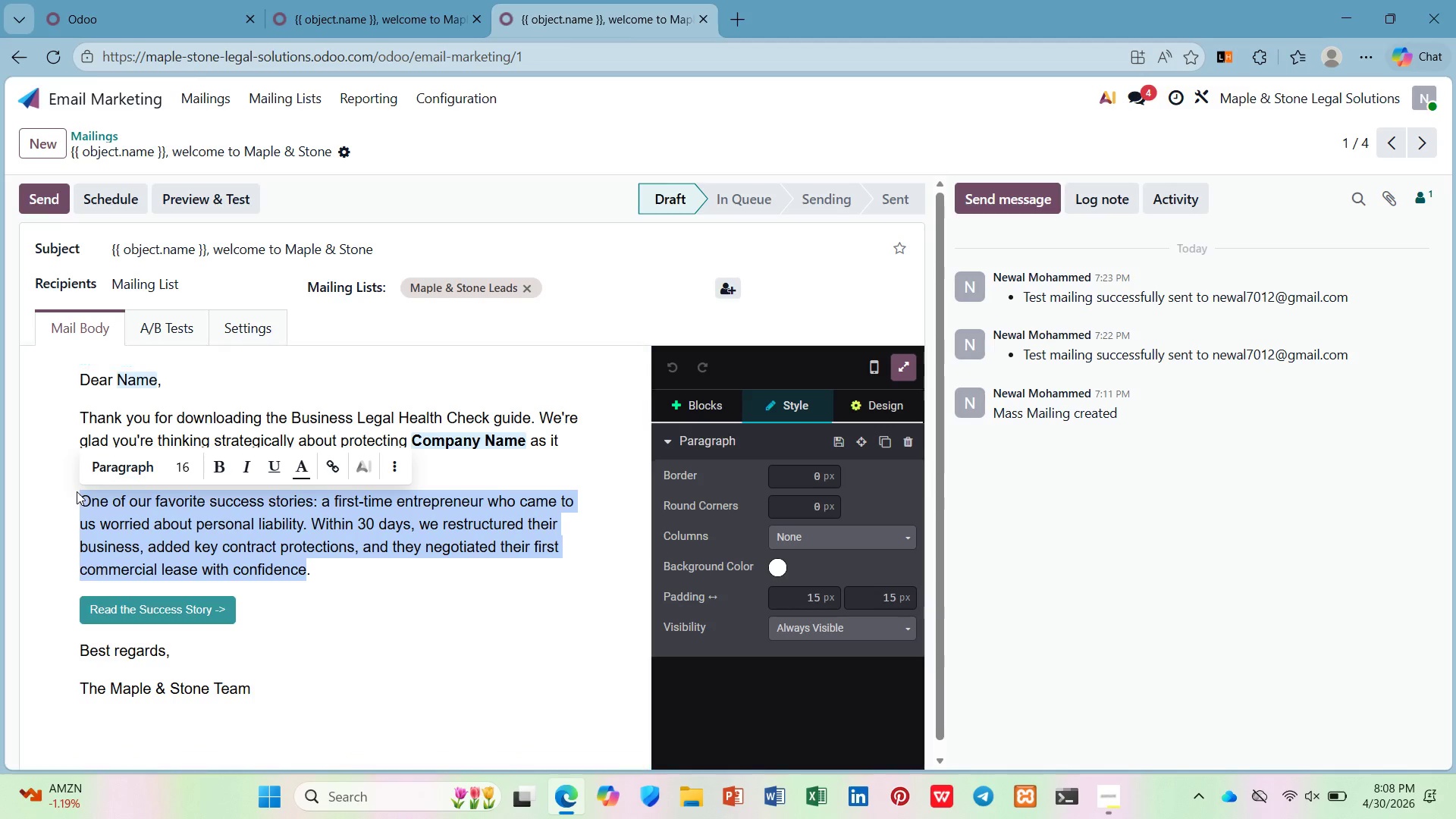 
key(Control+C)
 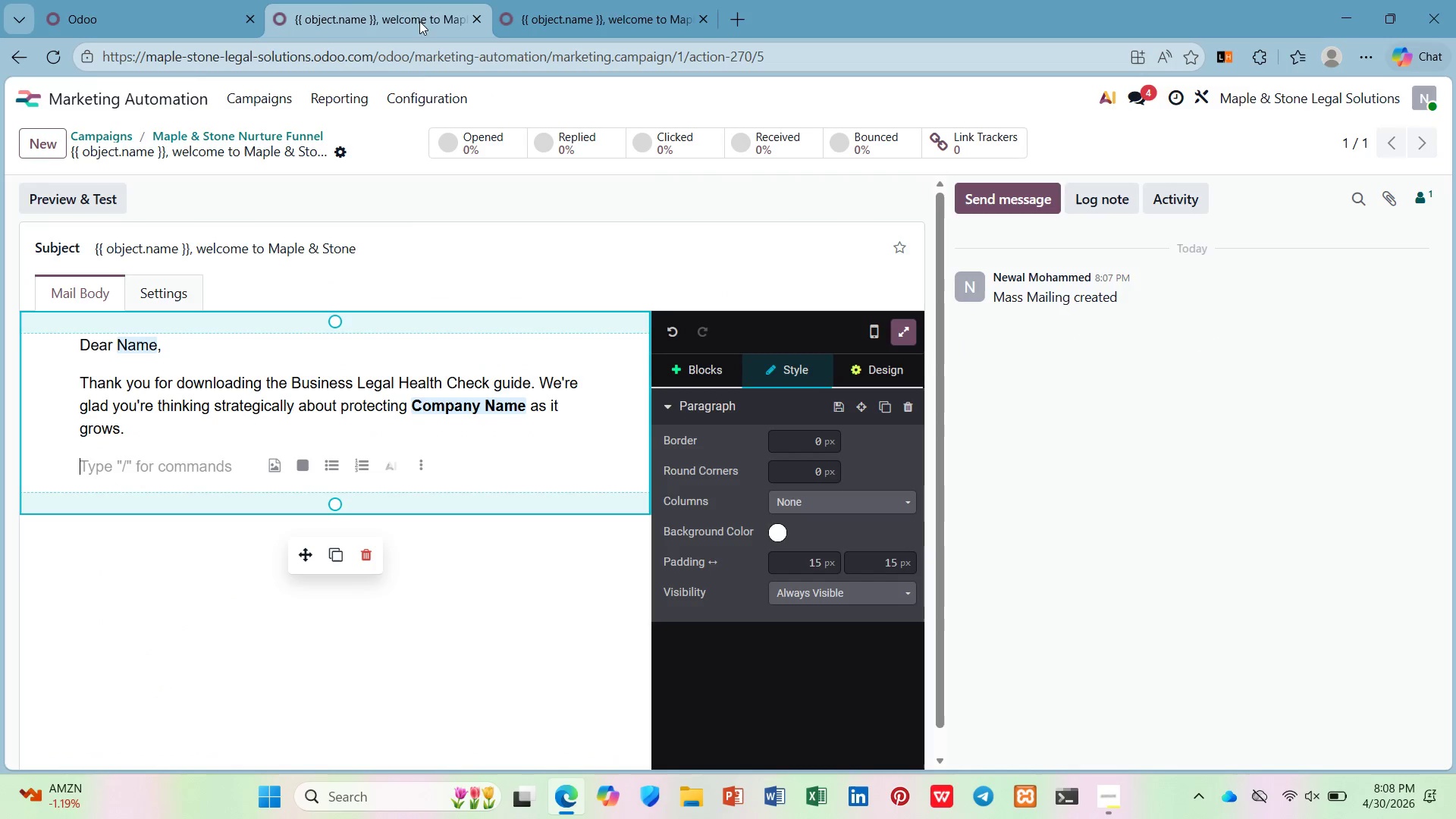 
key(Control+V)
 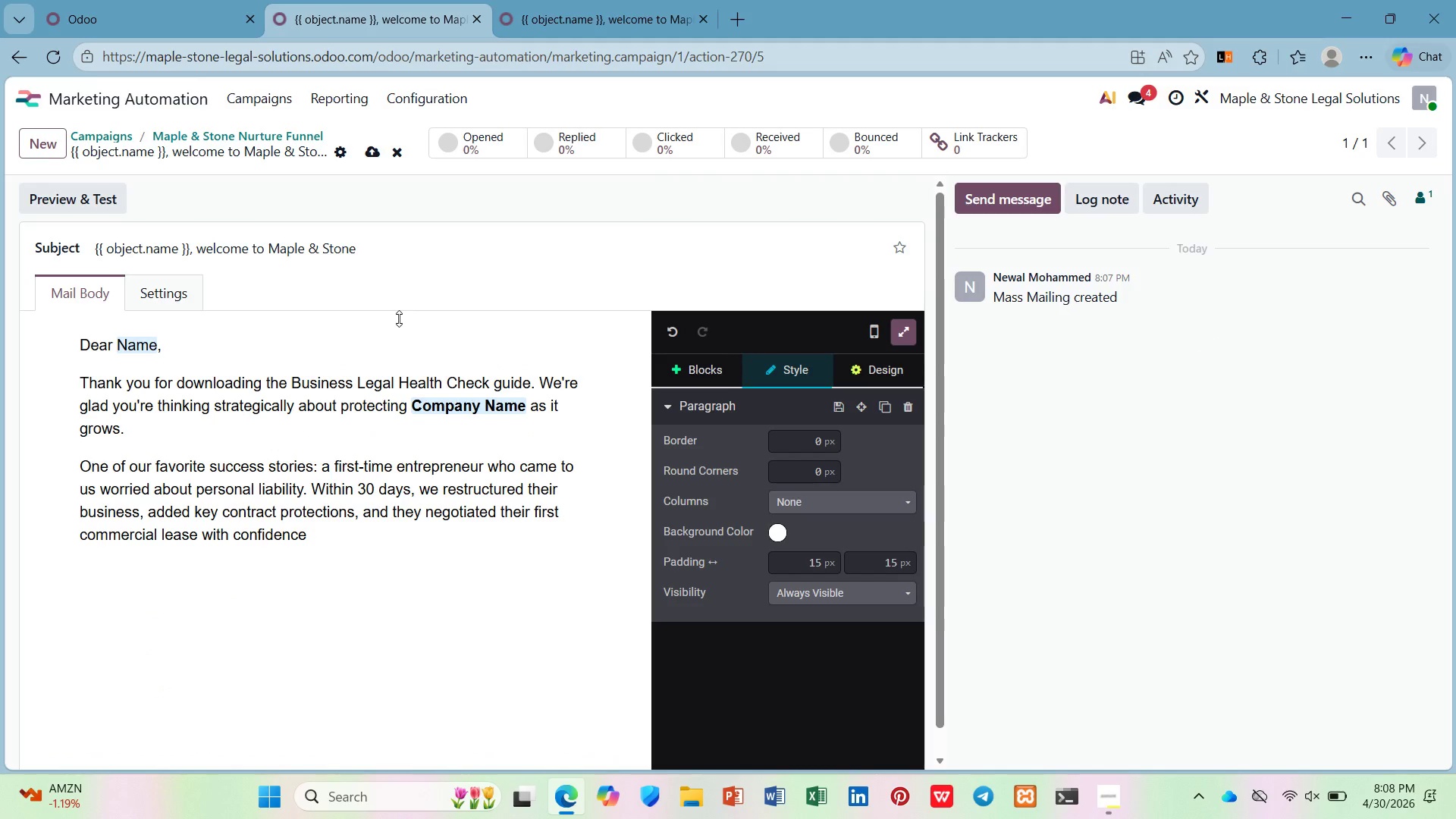 
key(Period)
 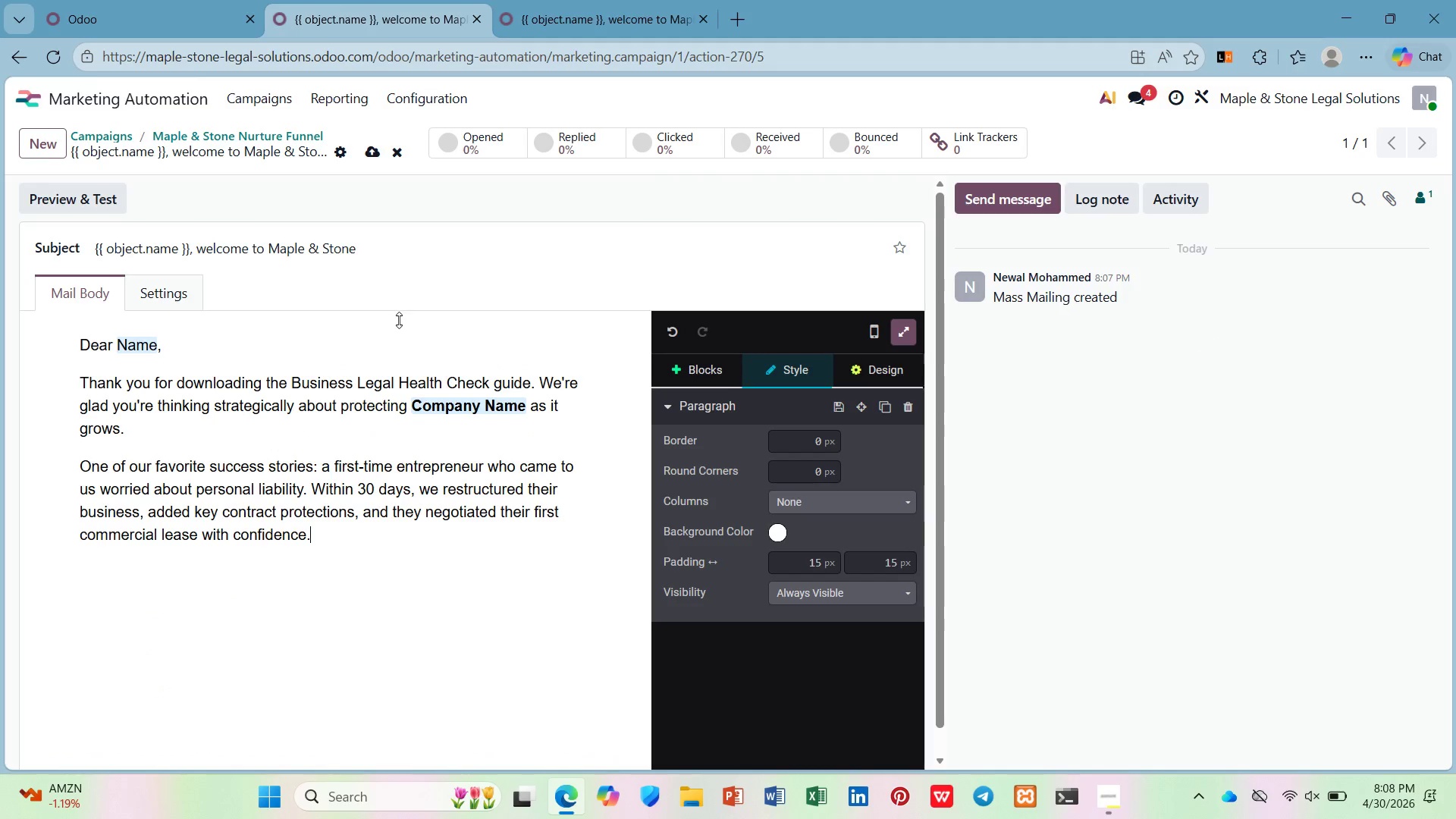 
key(Enter)
 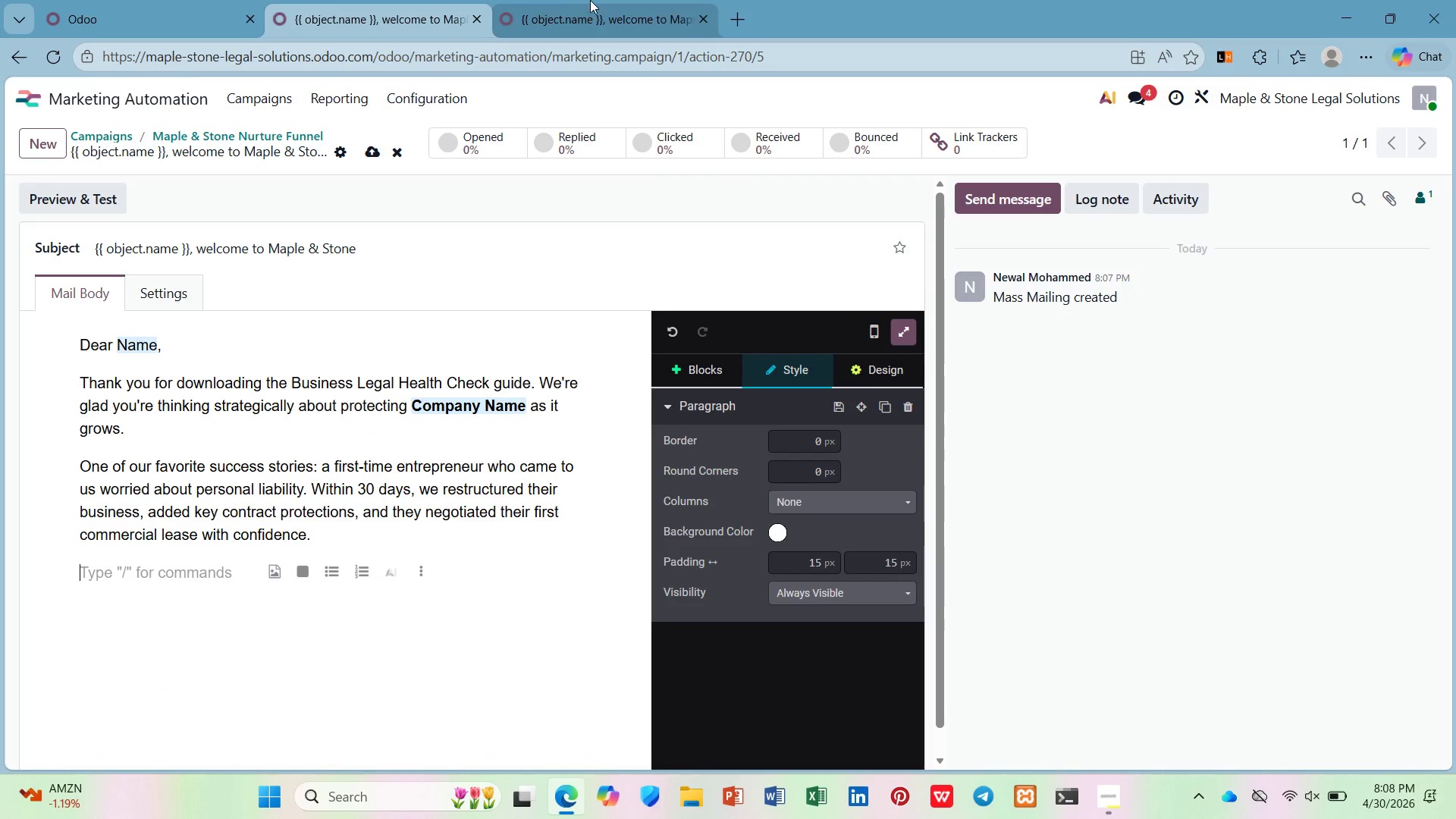 
left_click([590, 0])
 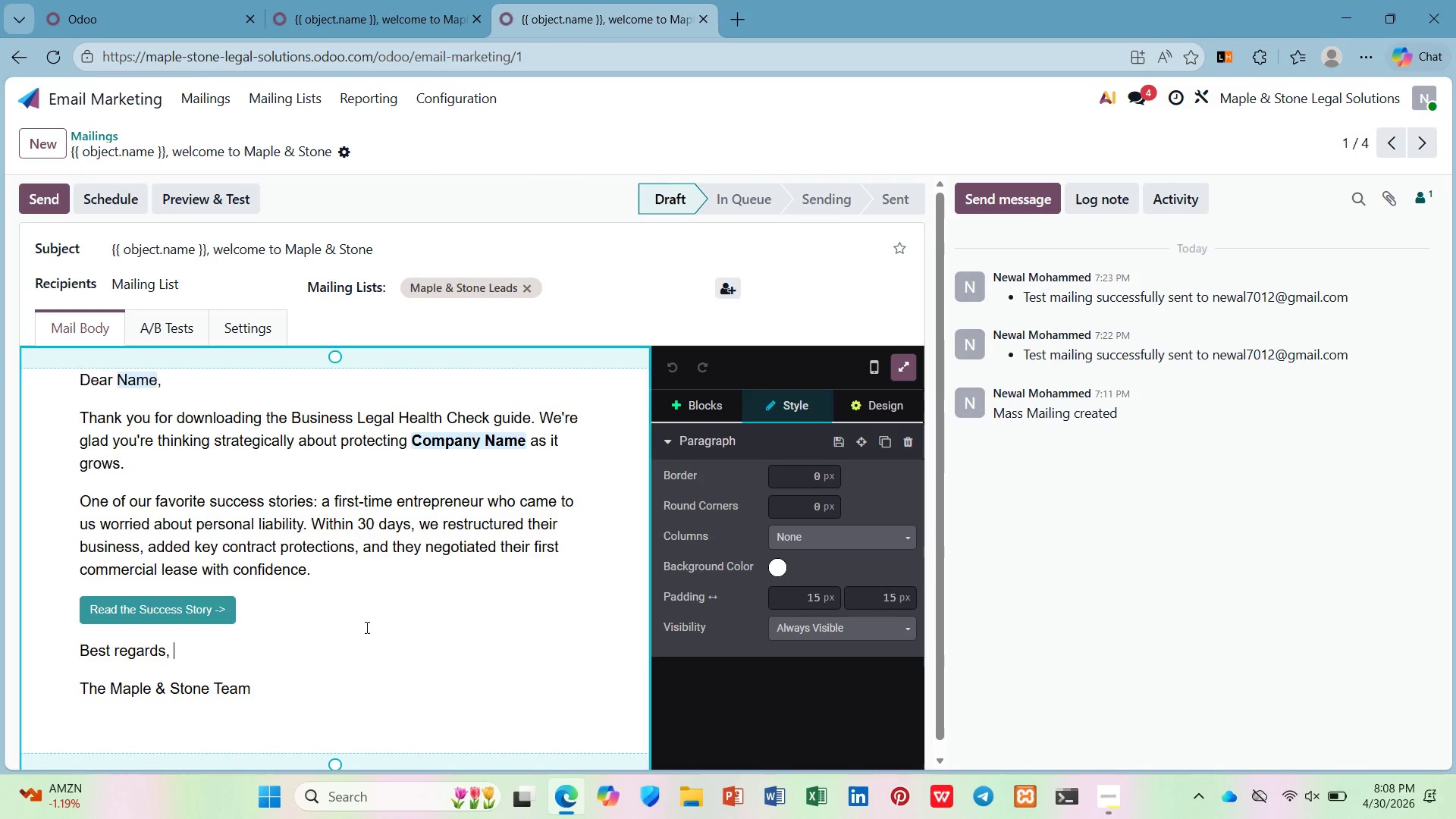 
left_click_drag(start_coordinate=[292, 611], to_coordinate=[81, 622])
 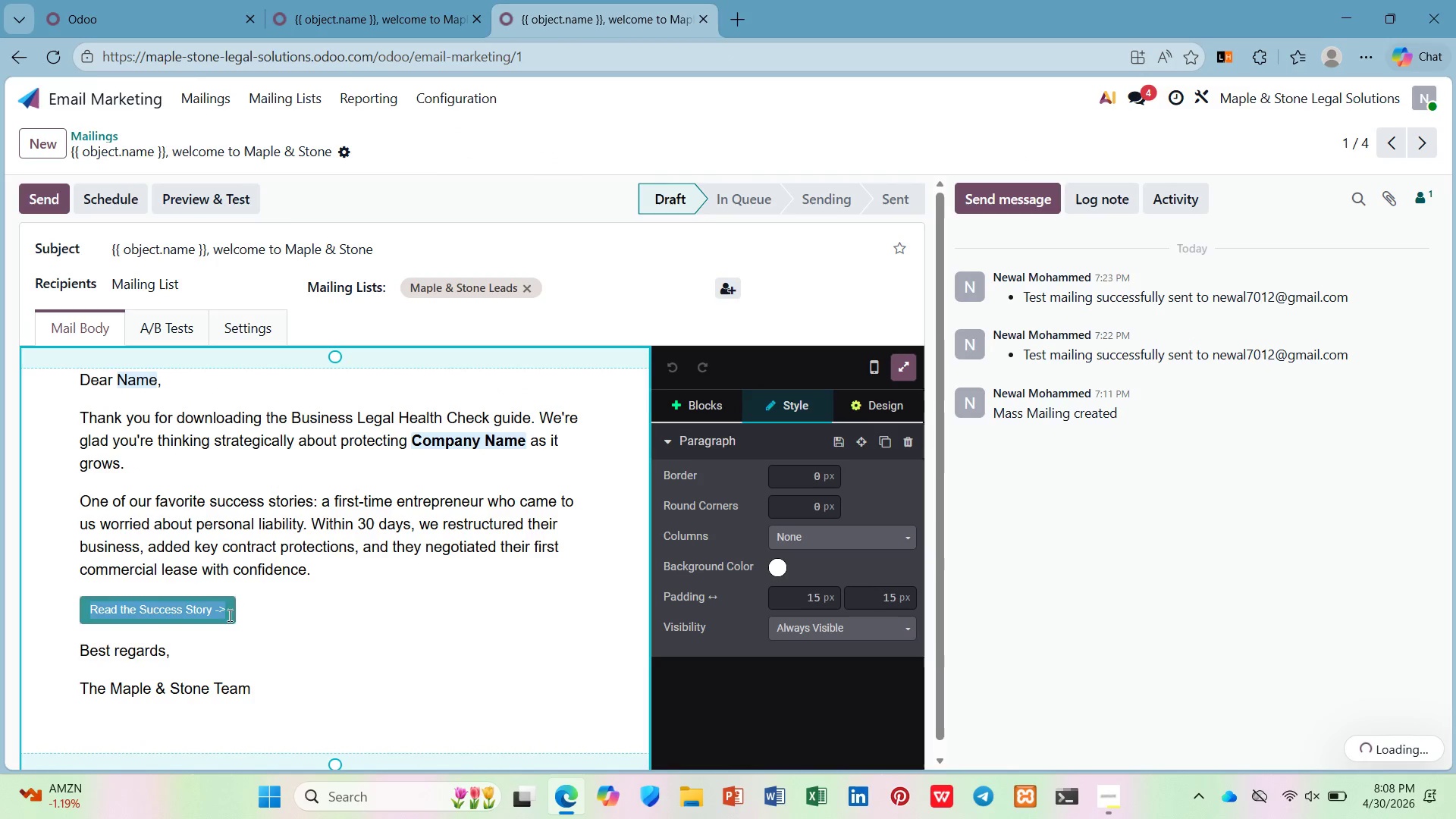 
left_click([230, 615])
 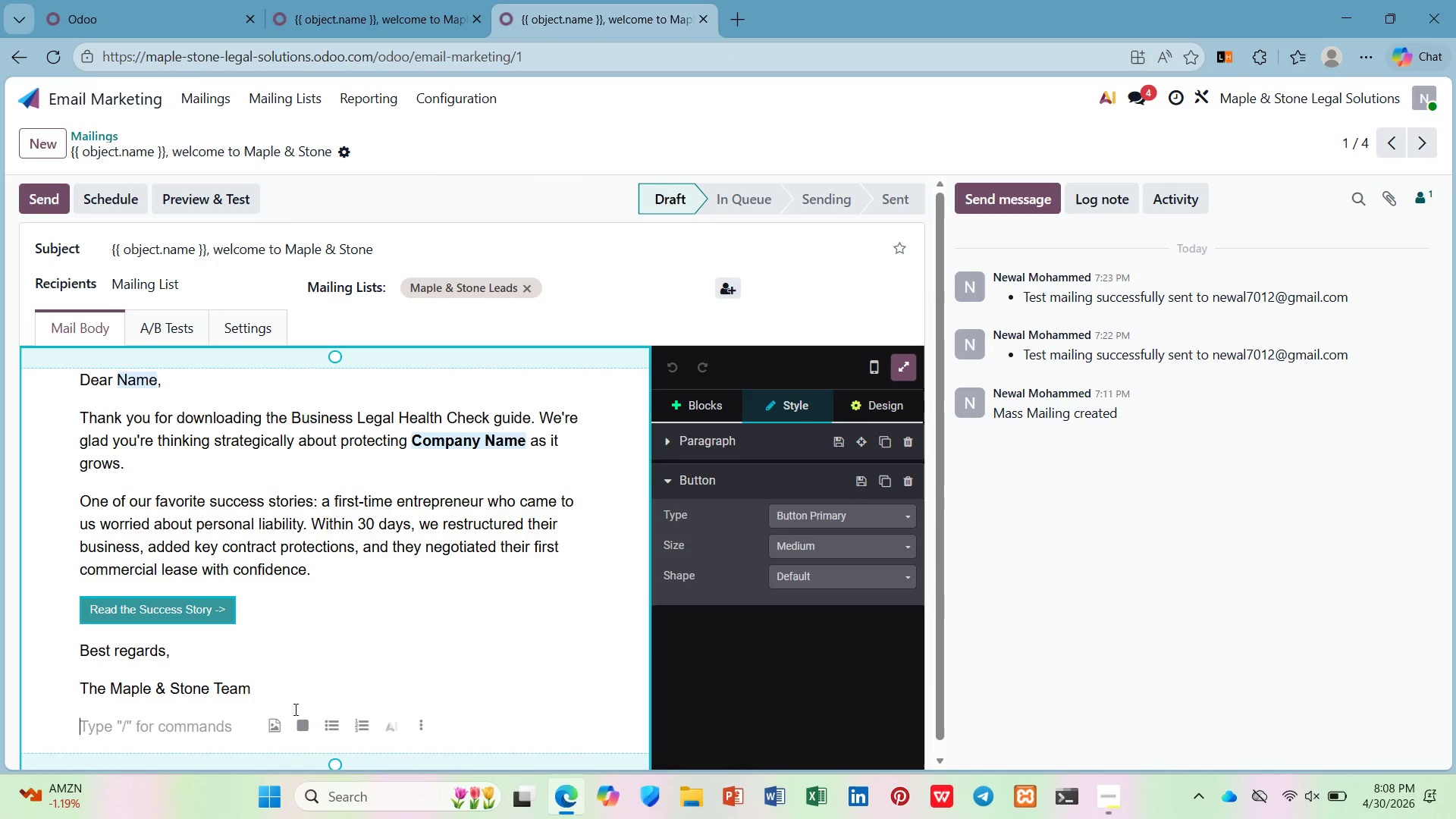 
left_click_drag(start_coordinate=[281, 698], to_coordinate=[55, 613])
 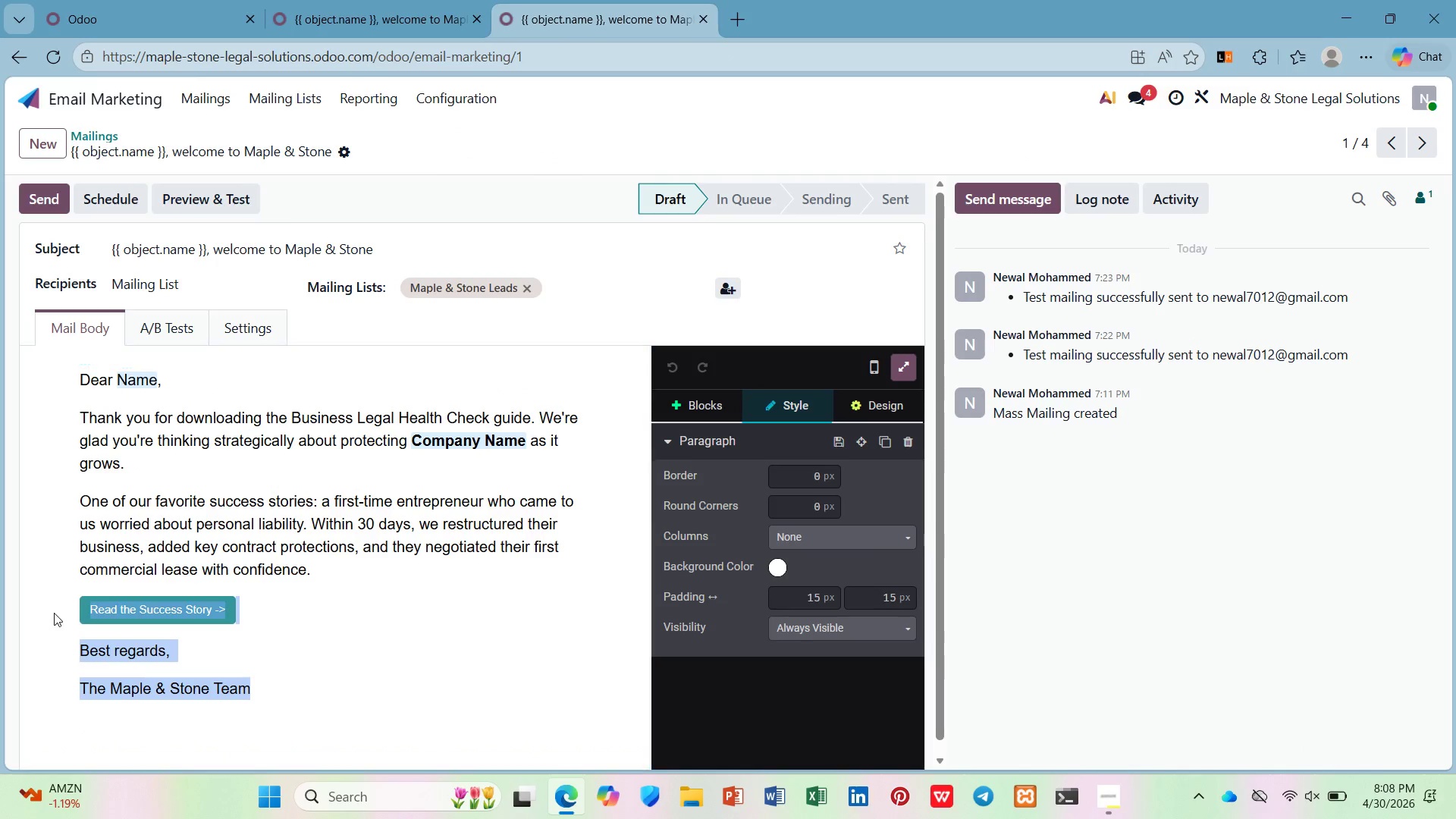 
key(Control+C)
 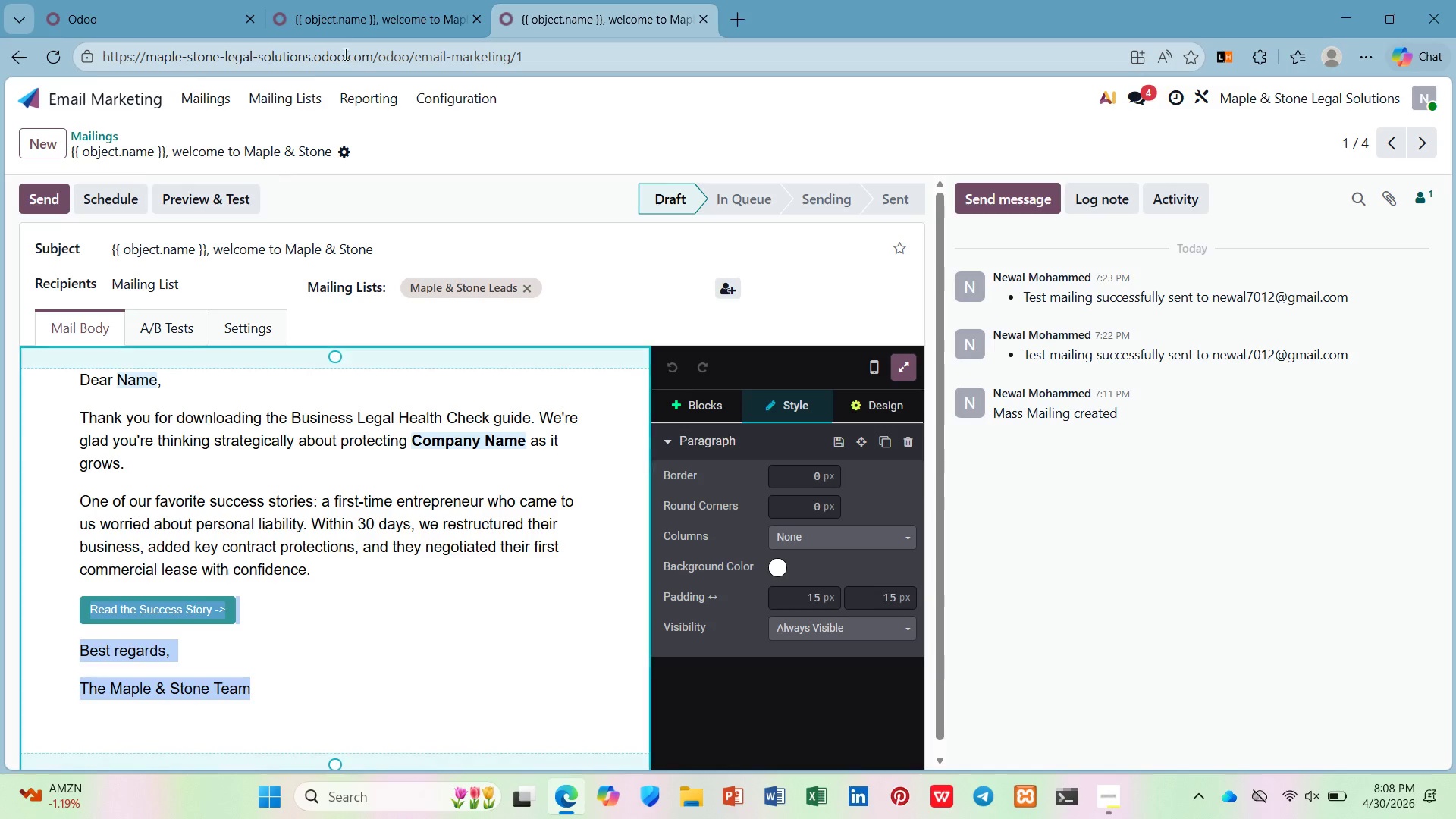 
left_click([348, 47])
 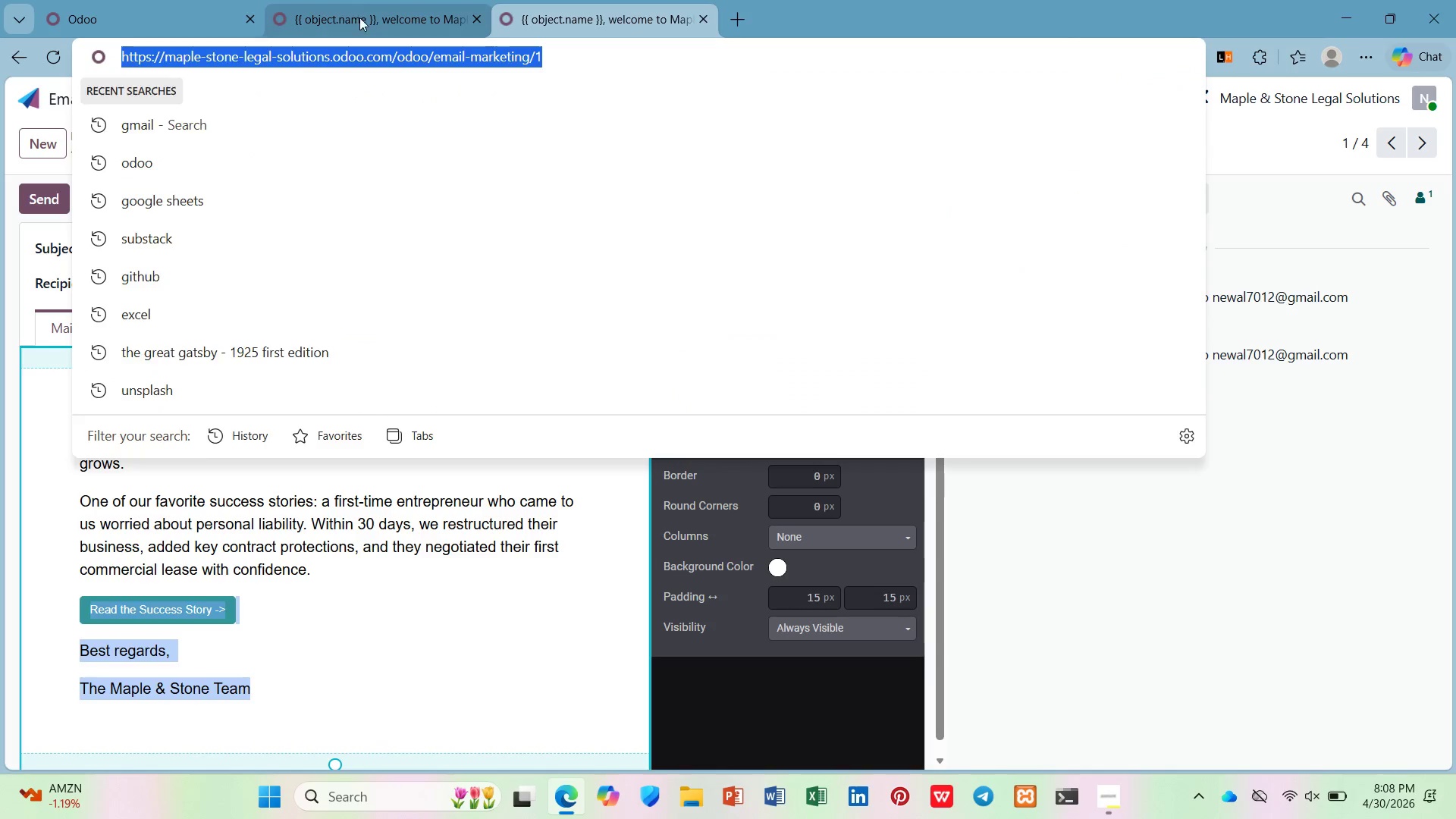 
left_click([363, 10])
 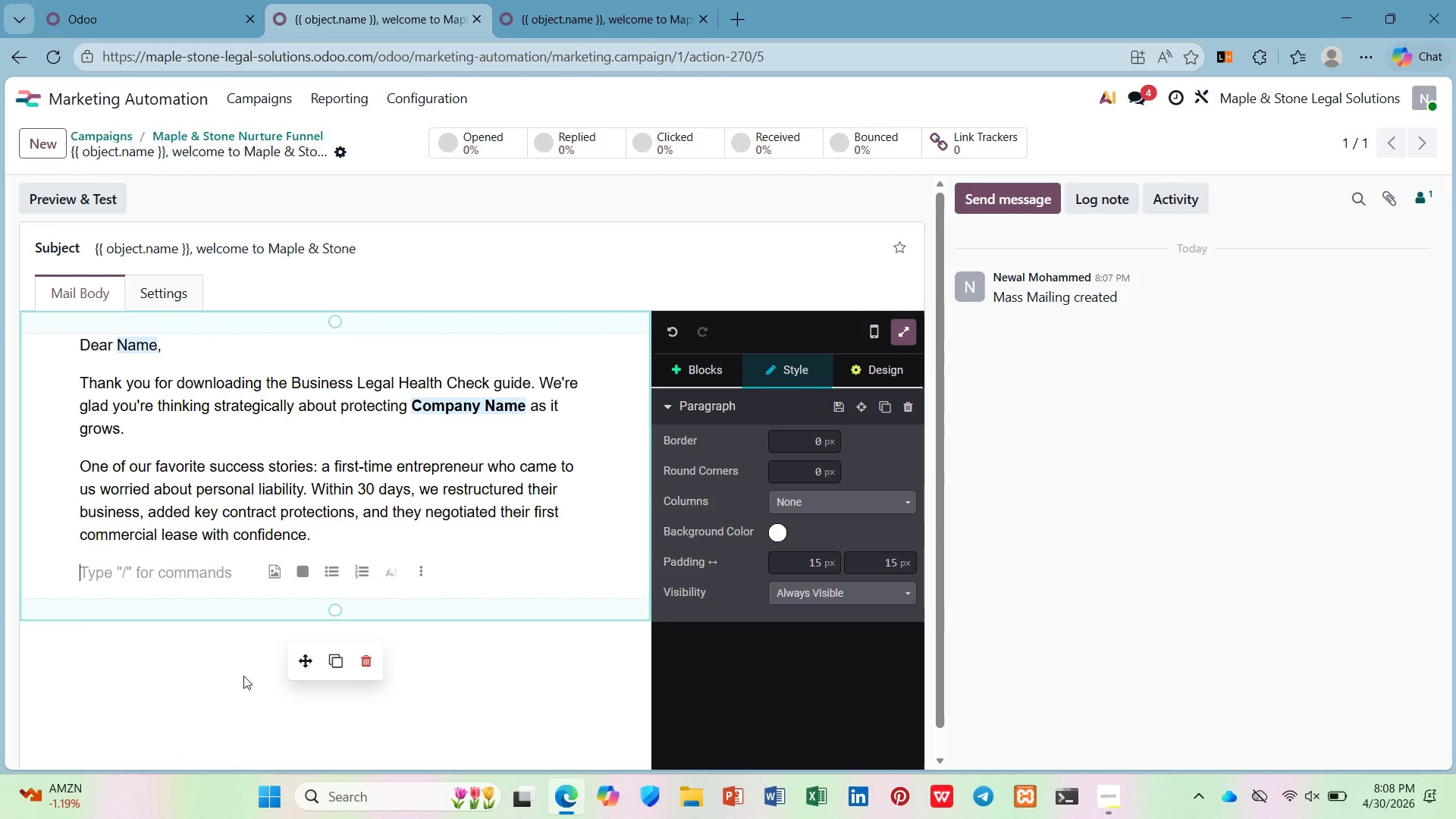 
left_click([215, 576])
 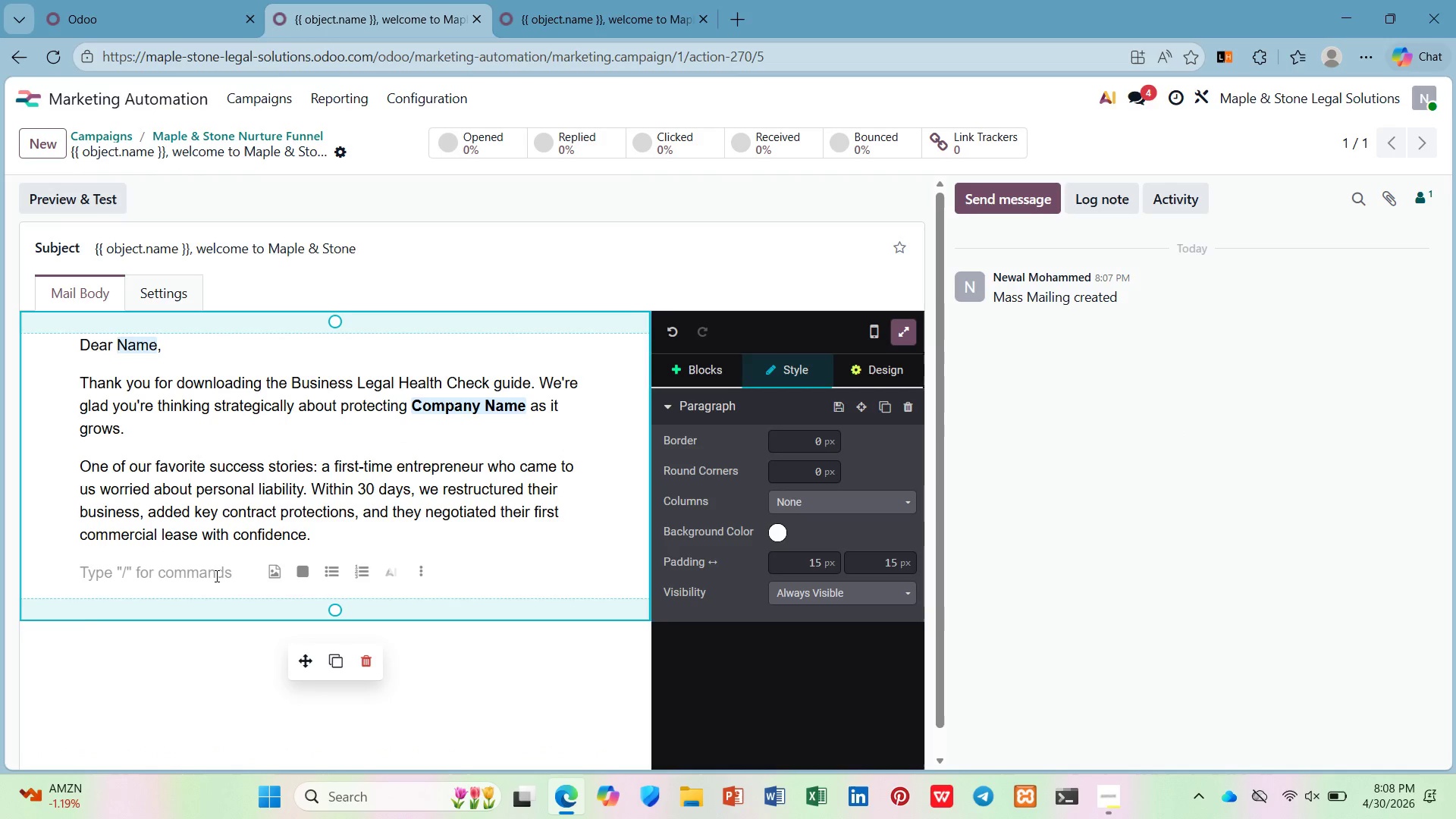 
key(Control+V)
 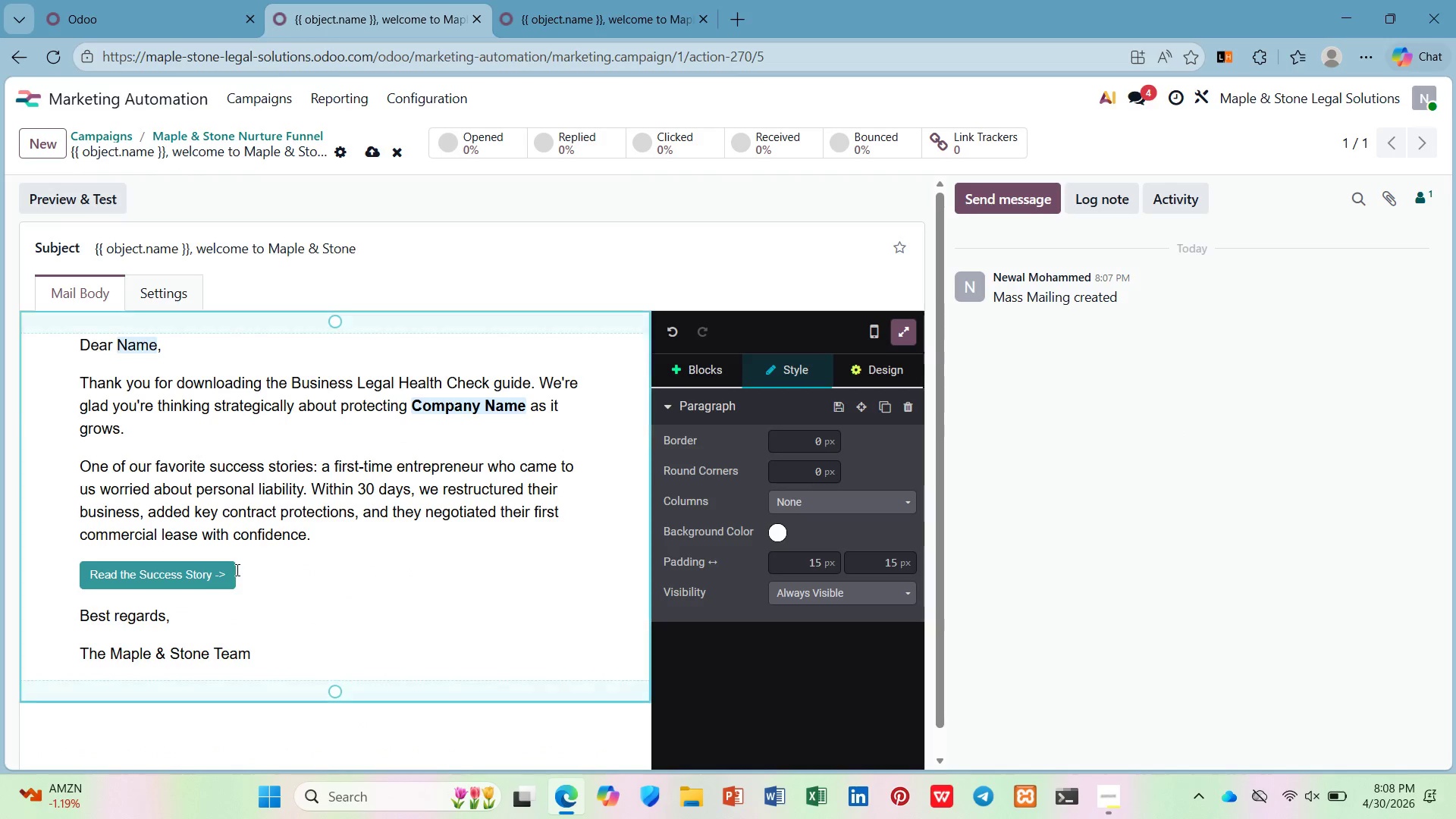 
left_click([218, 573])
 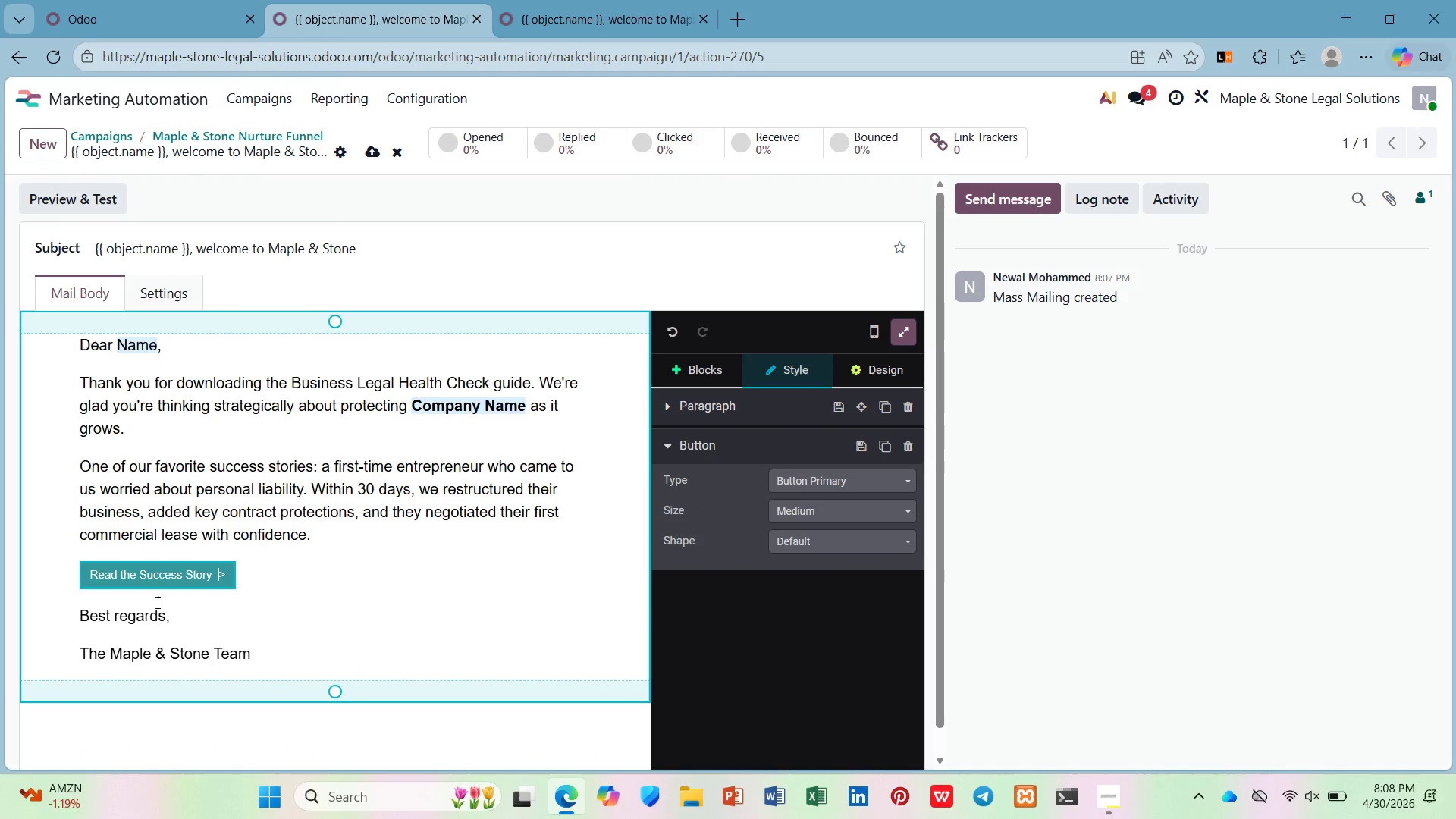 
left_click([152, 576])
 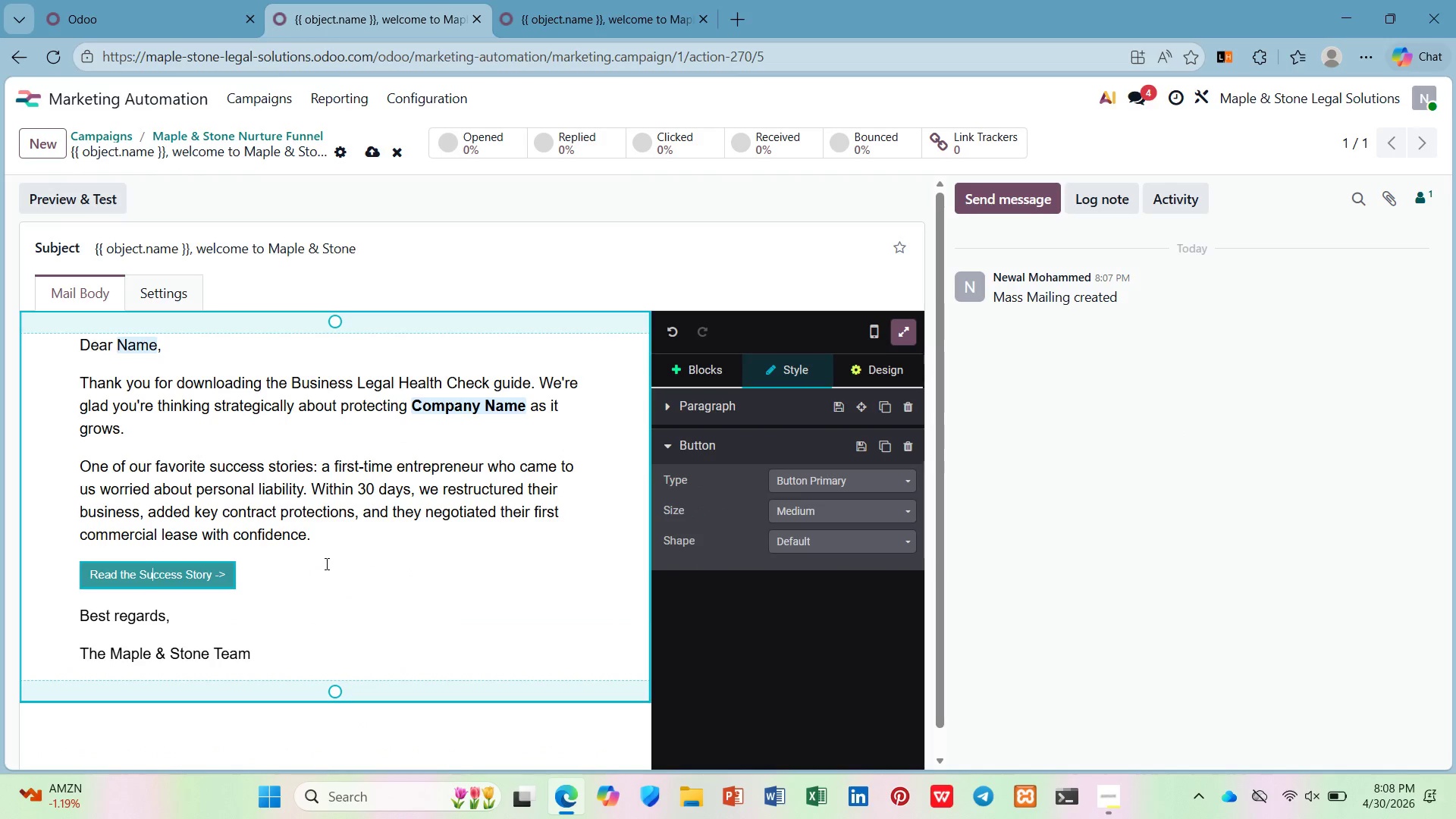 
left_click([372, 151])
 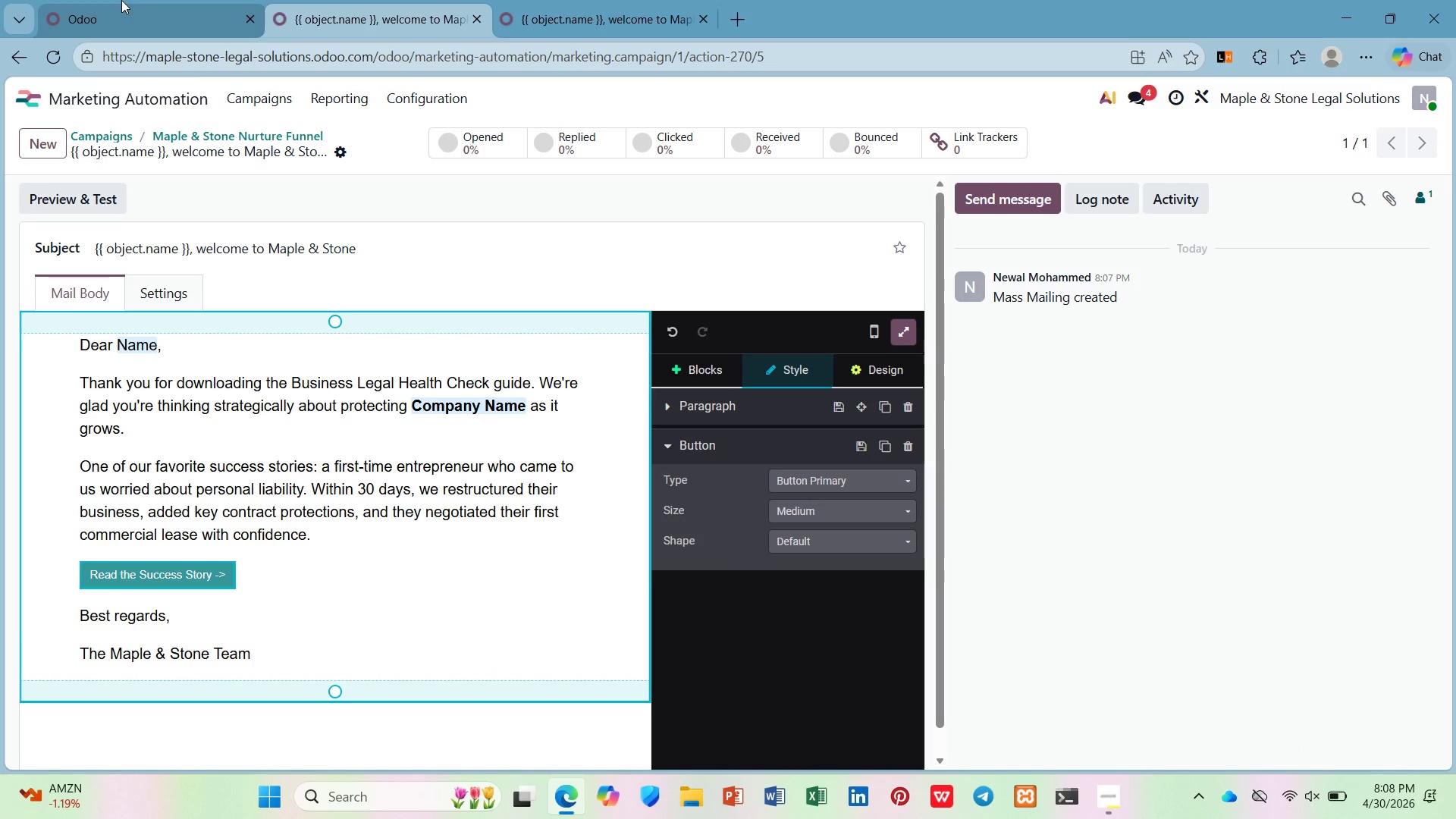 
left_click([121, 0])
 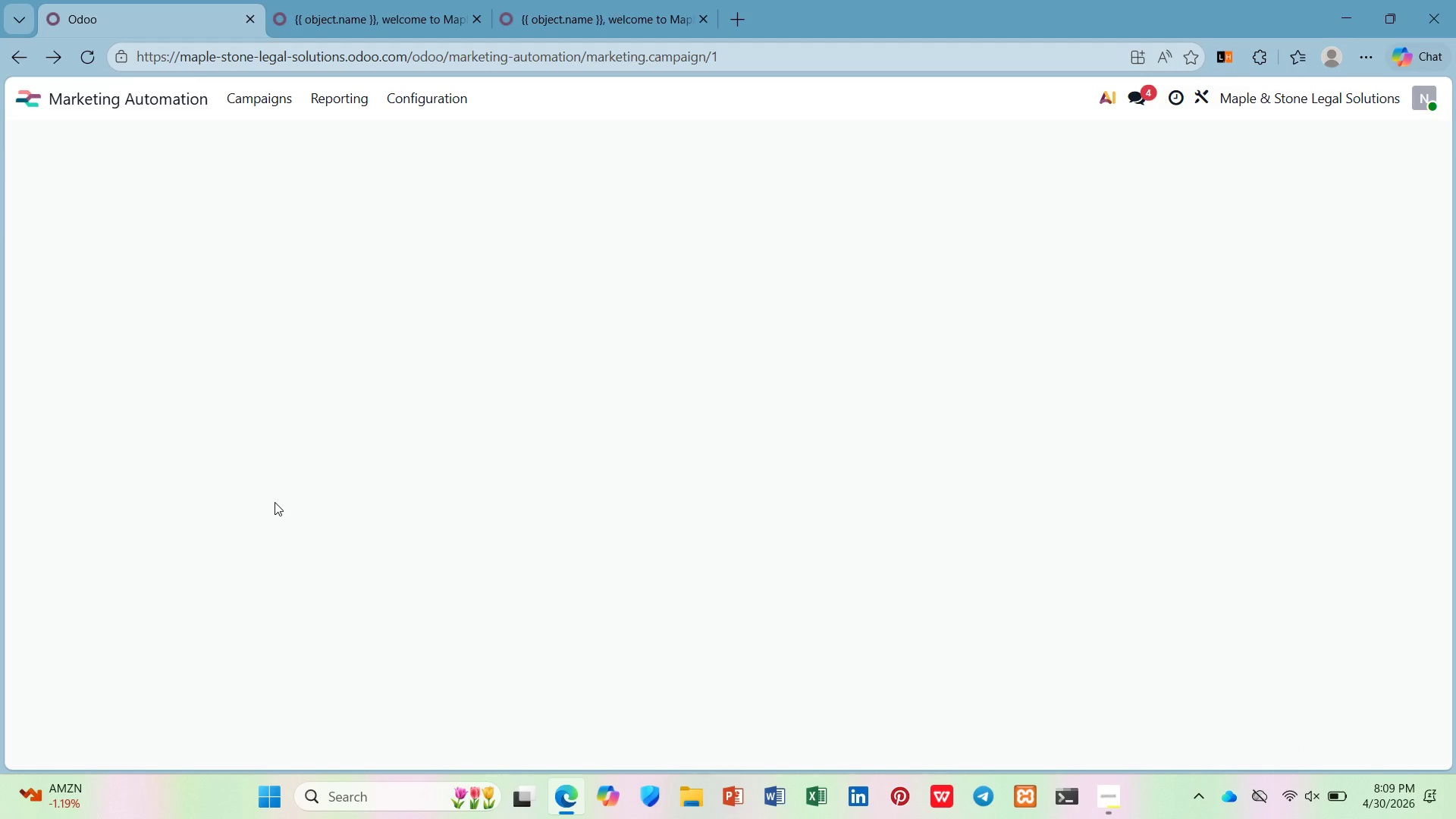 
wait(15.41)
 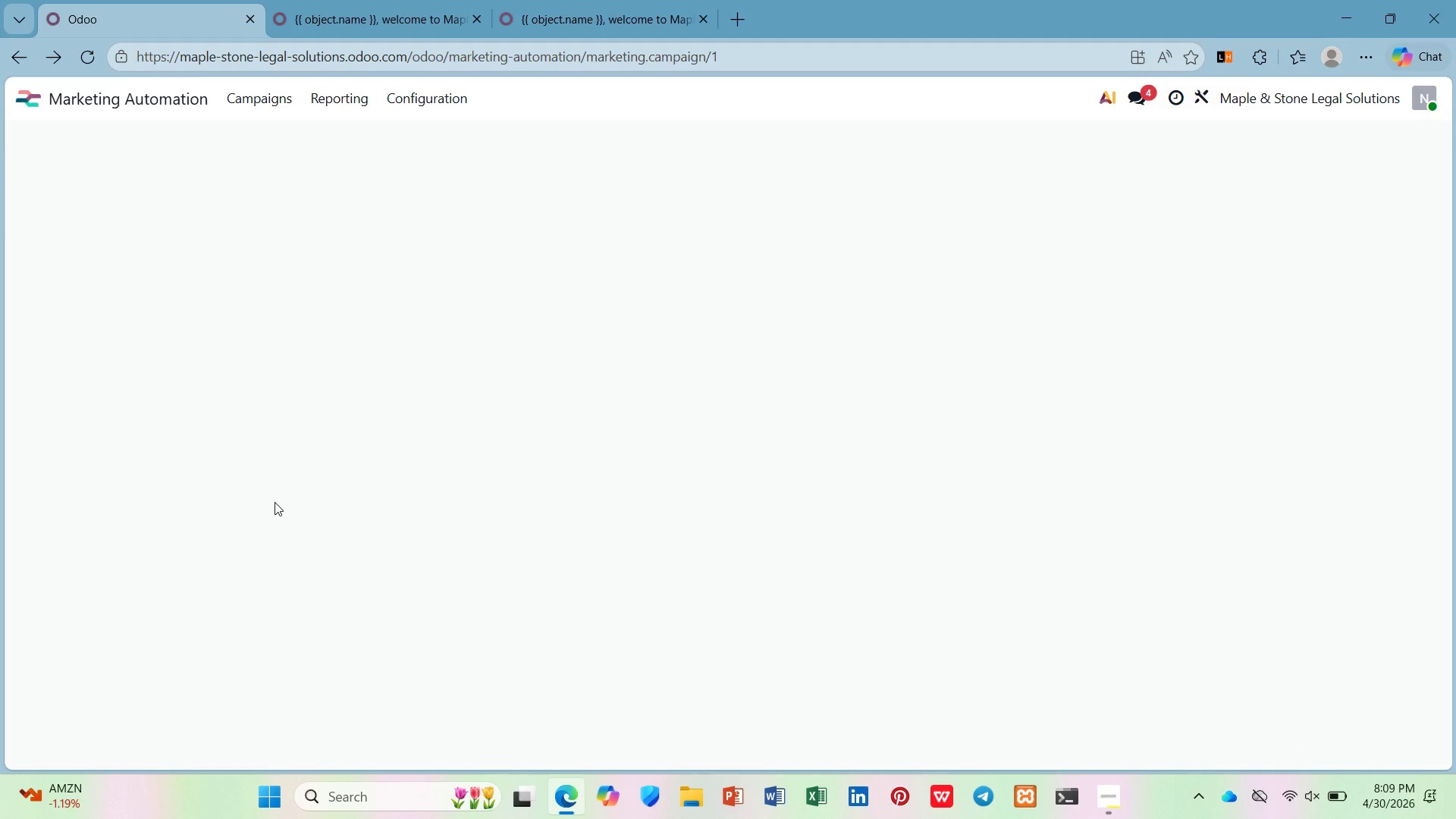 
scroll: coordinate [275, 501], scroll_direction: down, amount: 1.0
 